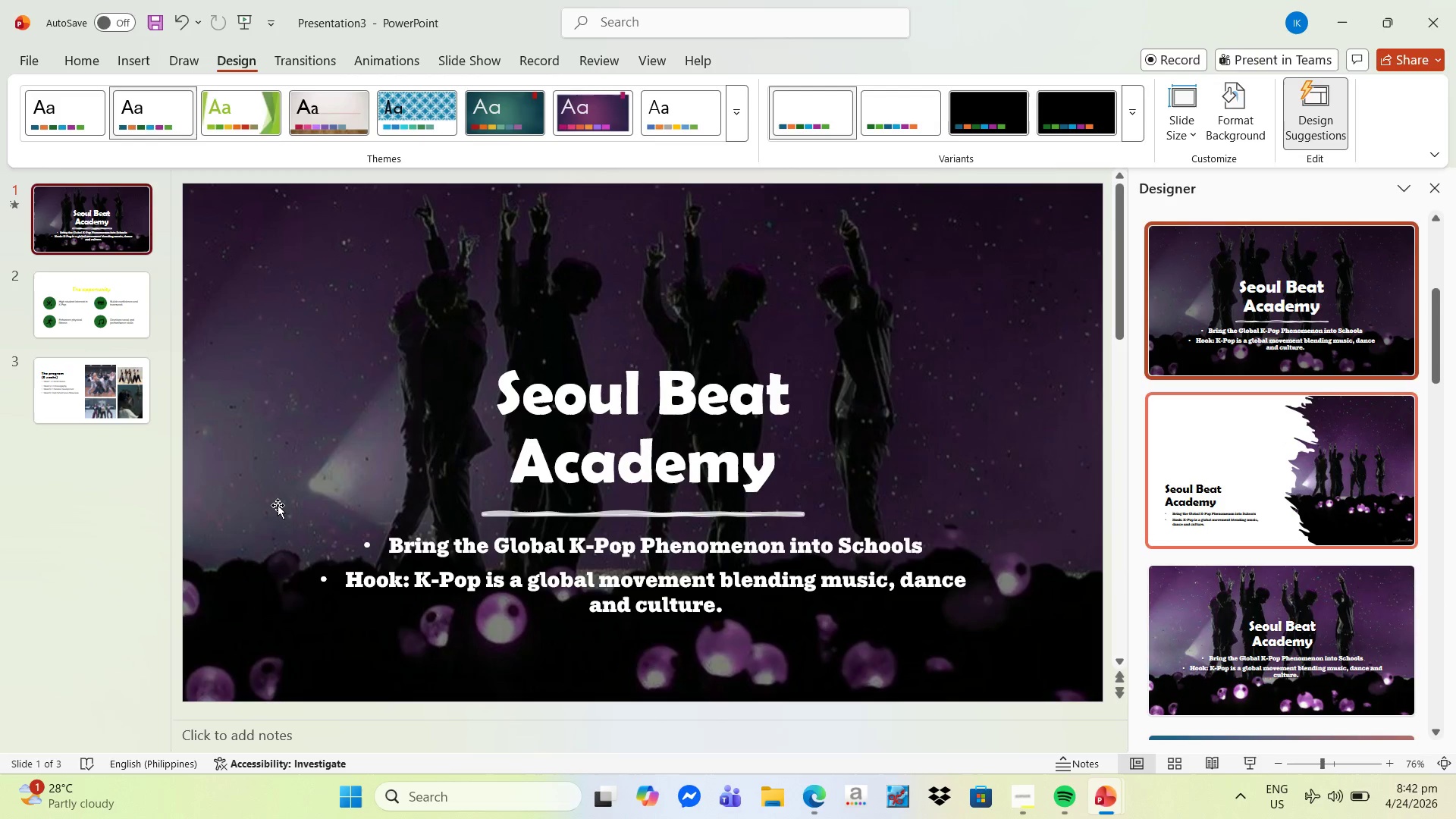 
left_click([881, 330])
 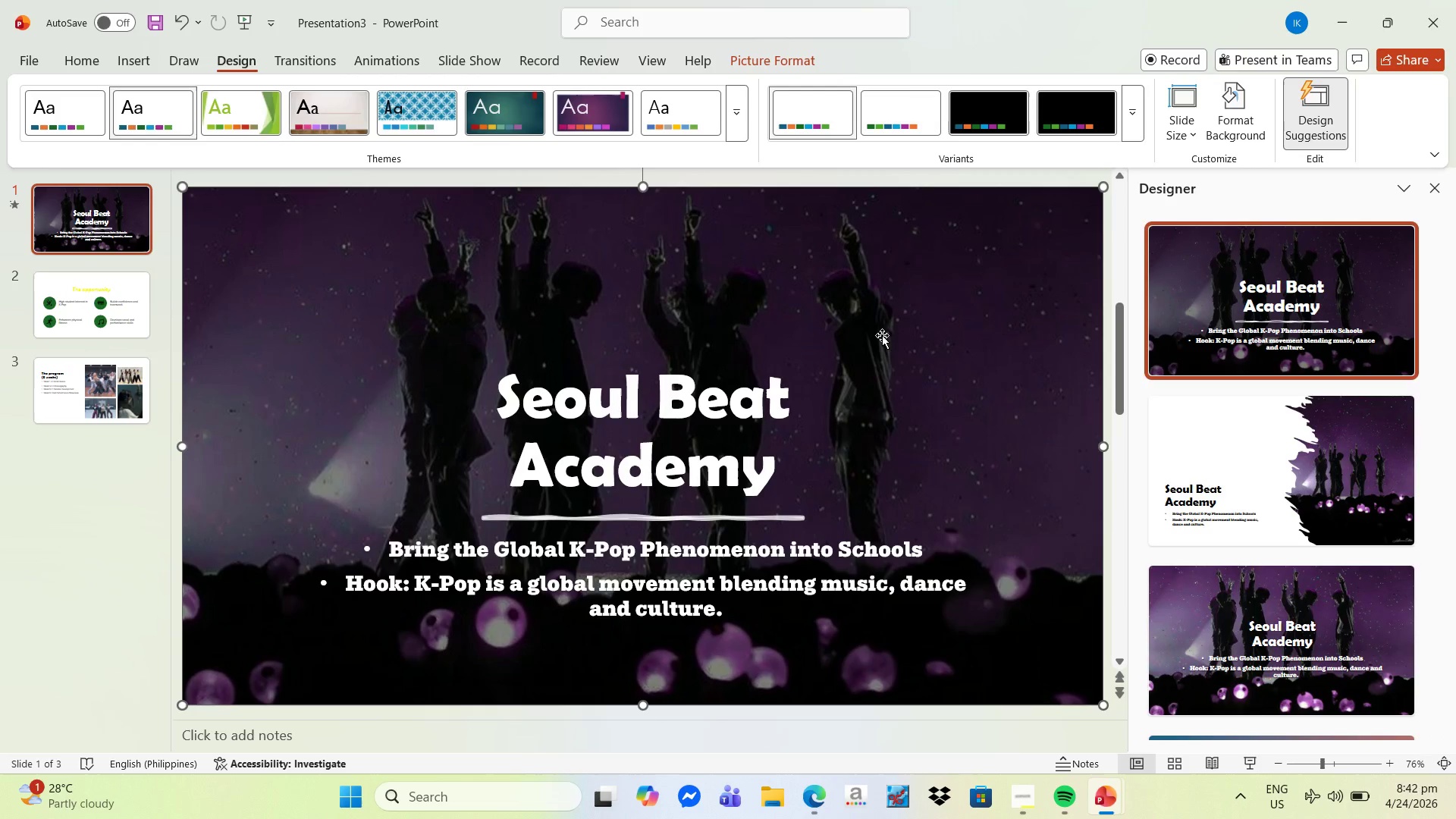 
right_click([882, 335])
 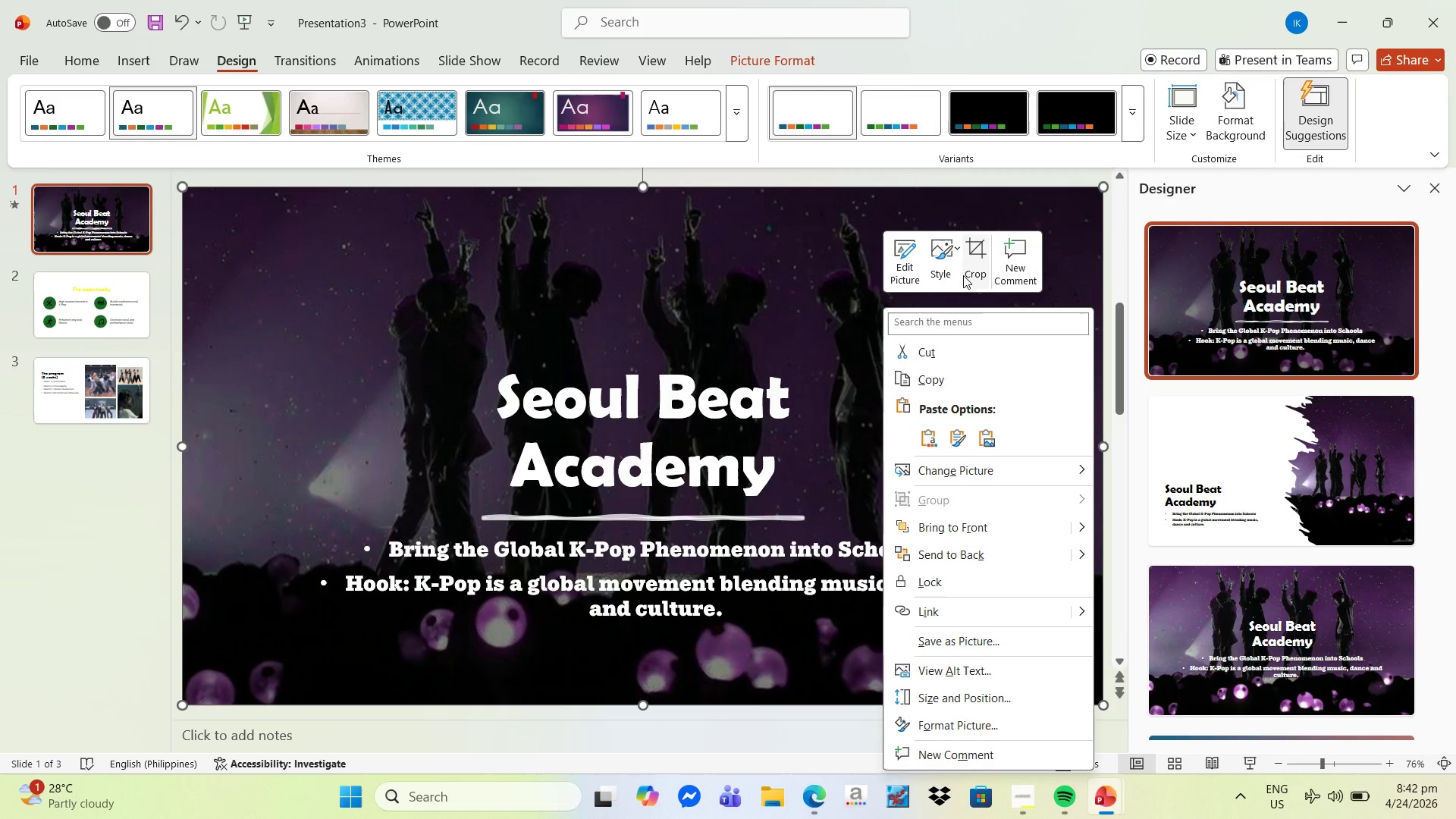 
left_click([981, 267])
 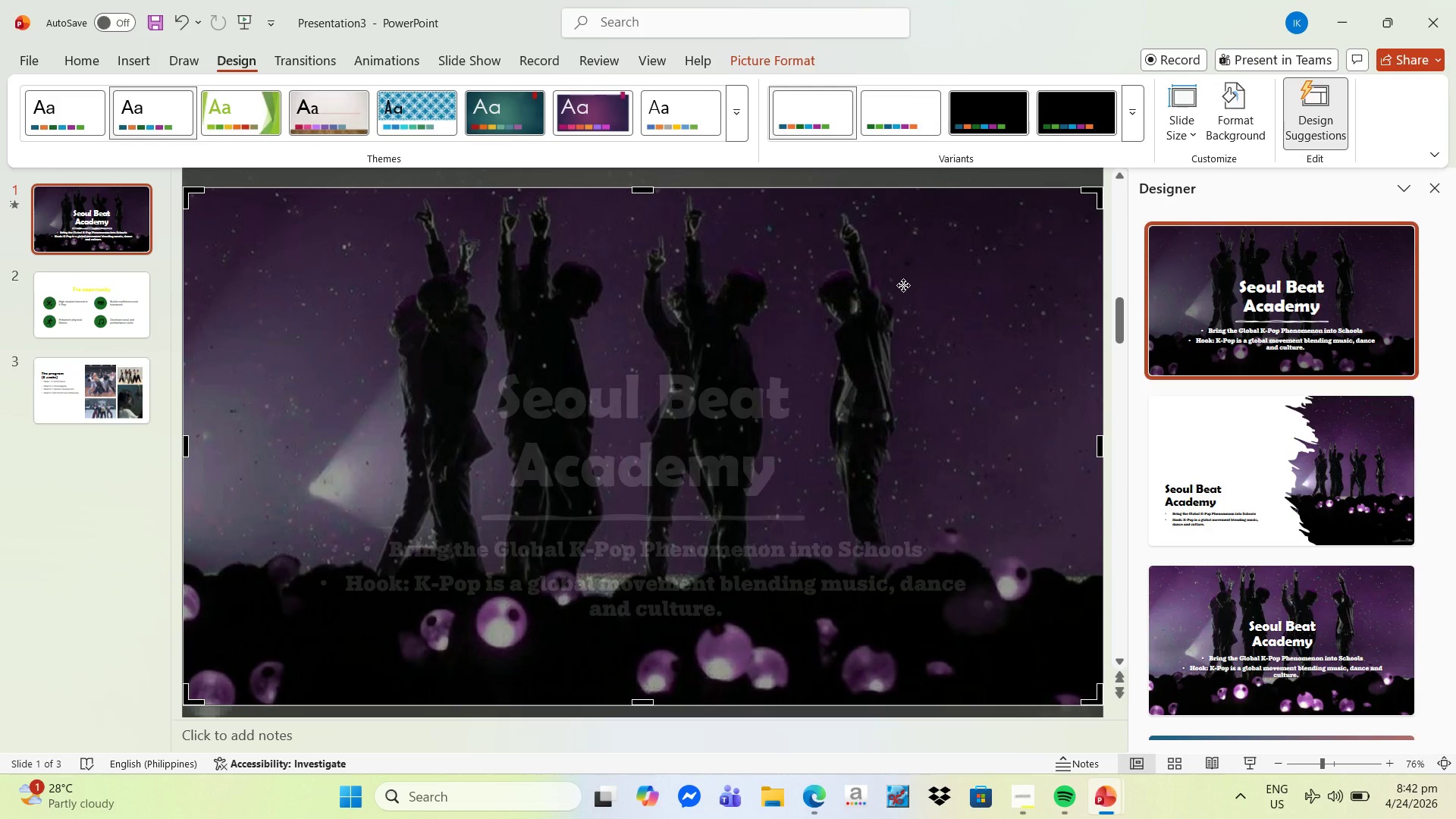 
left_click_drag(start_coordinate=[903, 285], to_coordinate=[903, 332])
 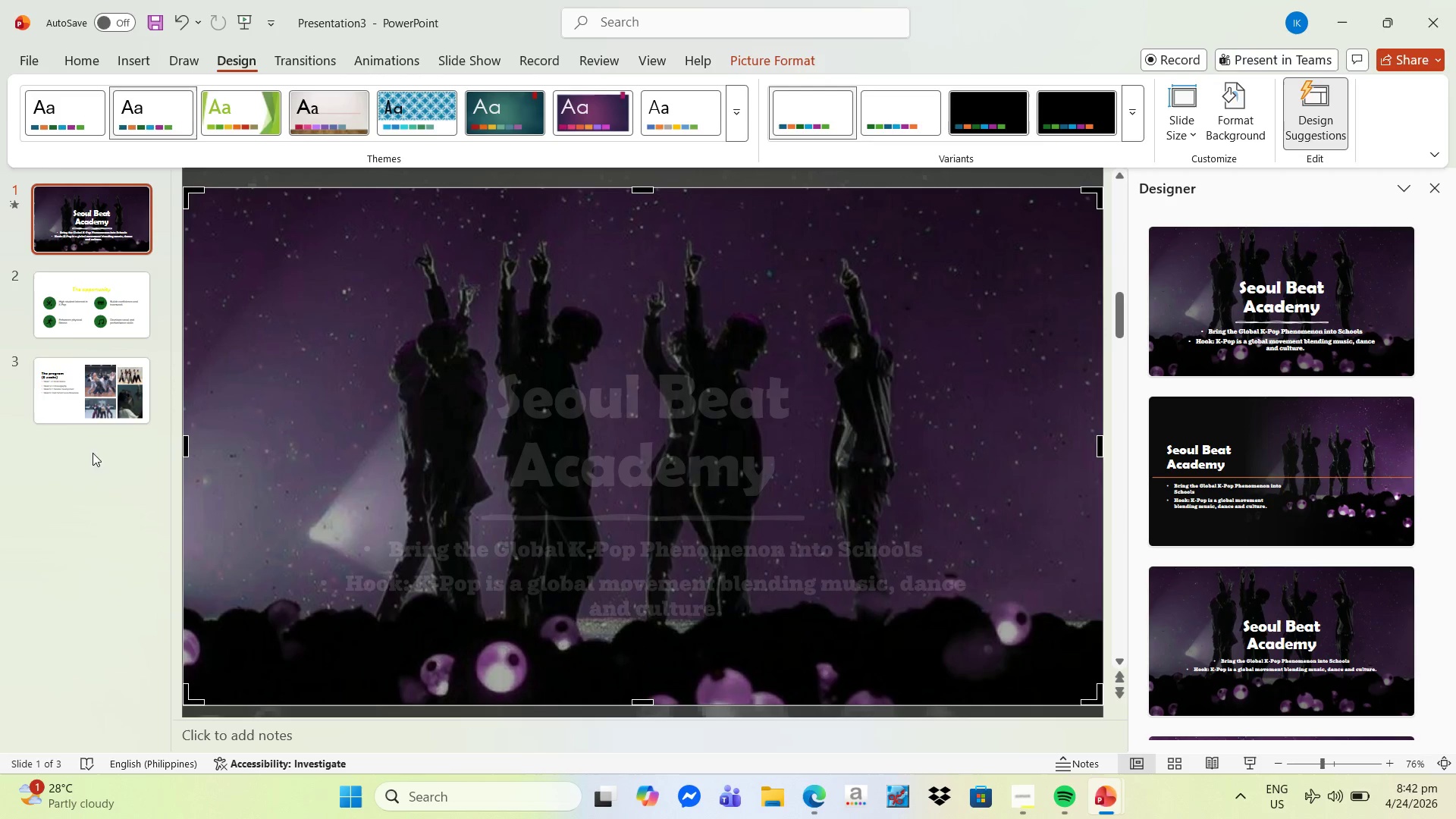 
left_click([84, 313])
 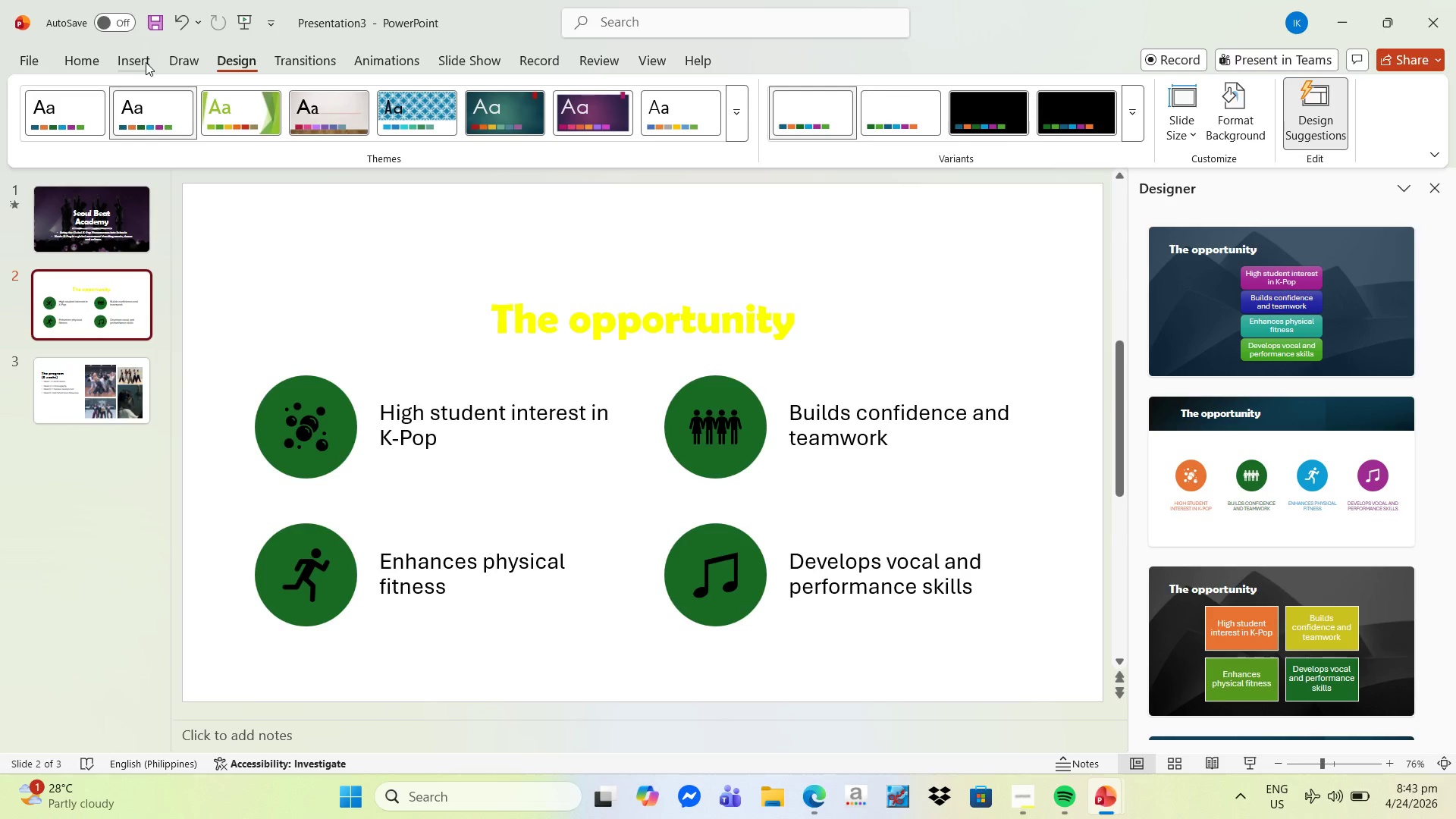 
left_click([156, 106])
 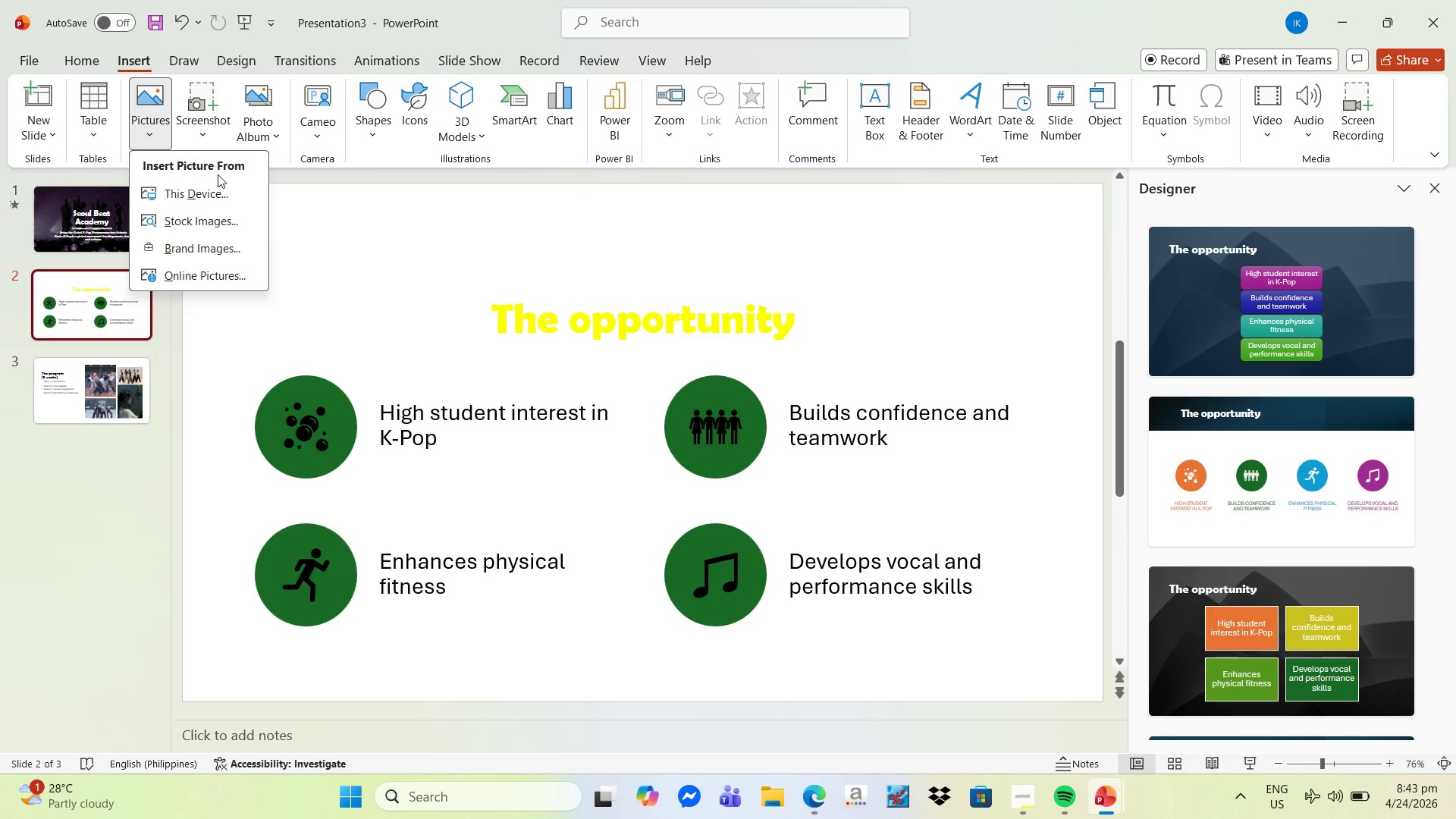 
left_click([220, 190])
 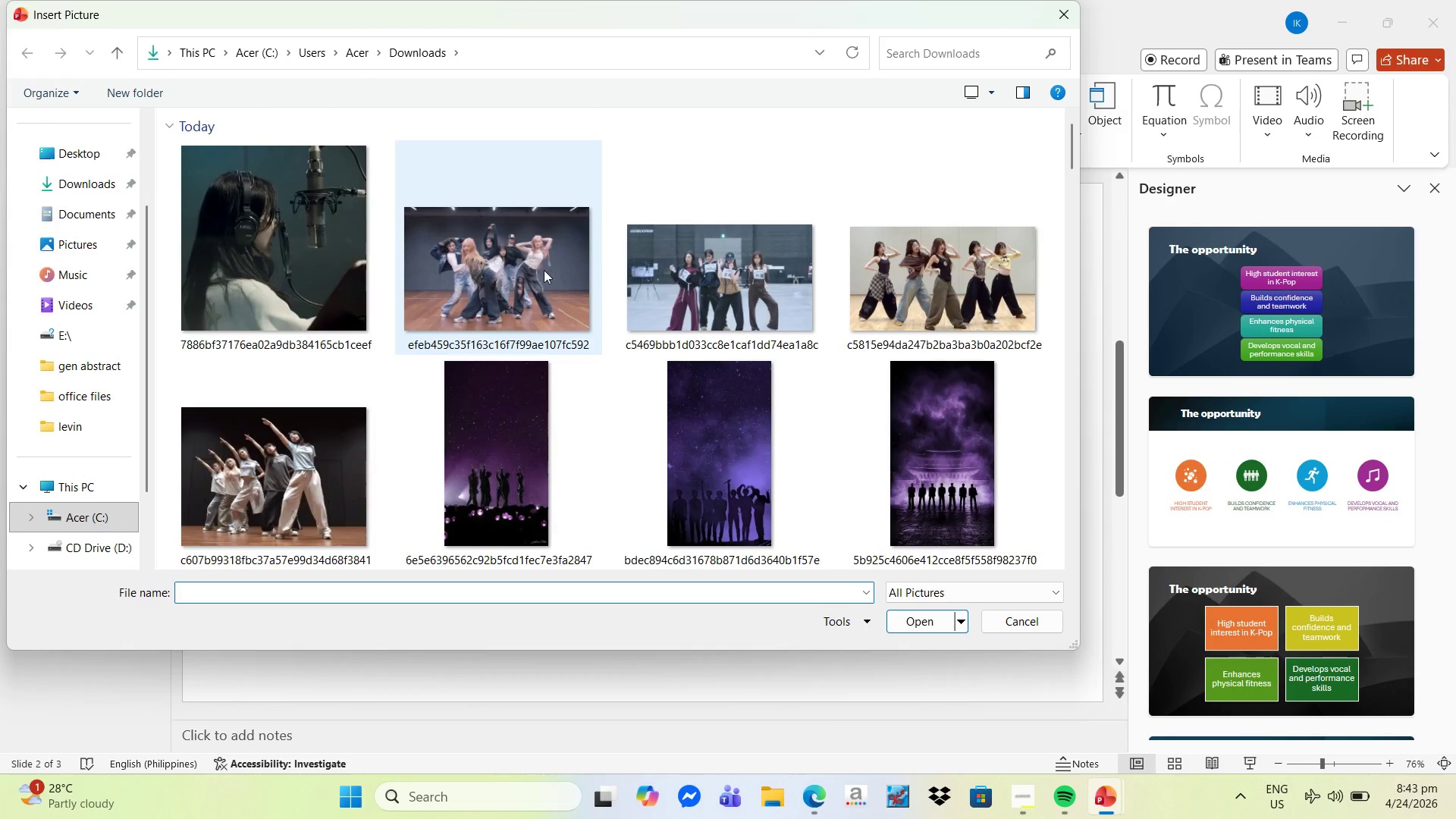 
scroll: coordinate [720, 437], scroll_direction: down, amount: 4.0
 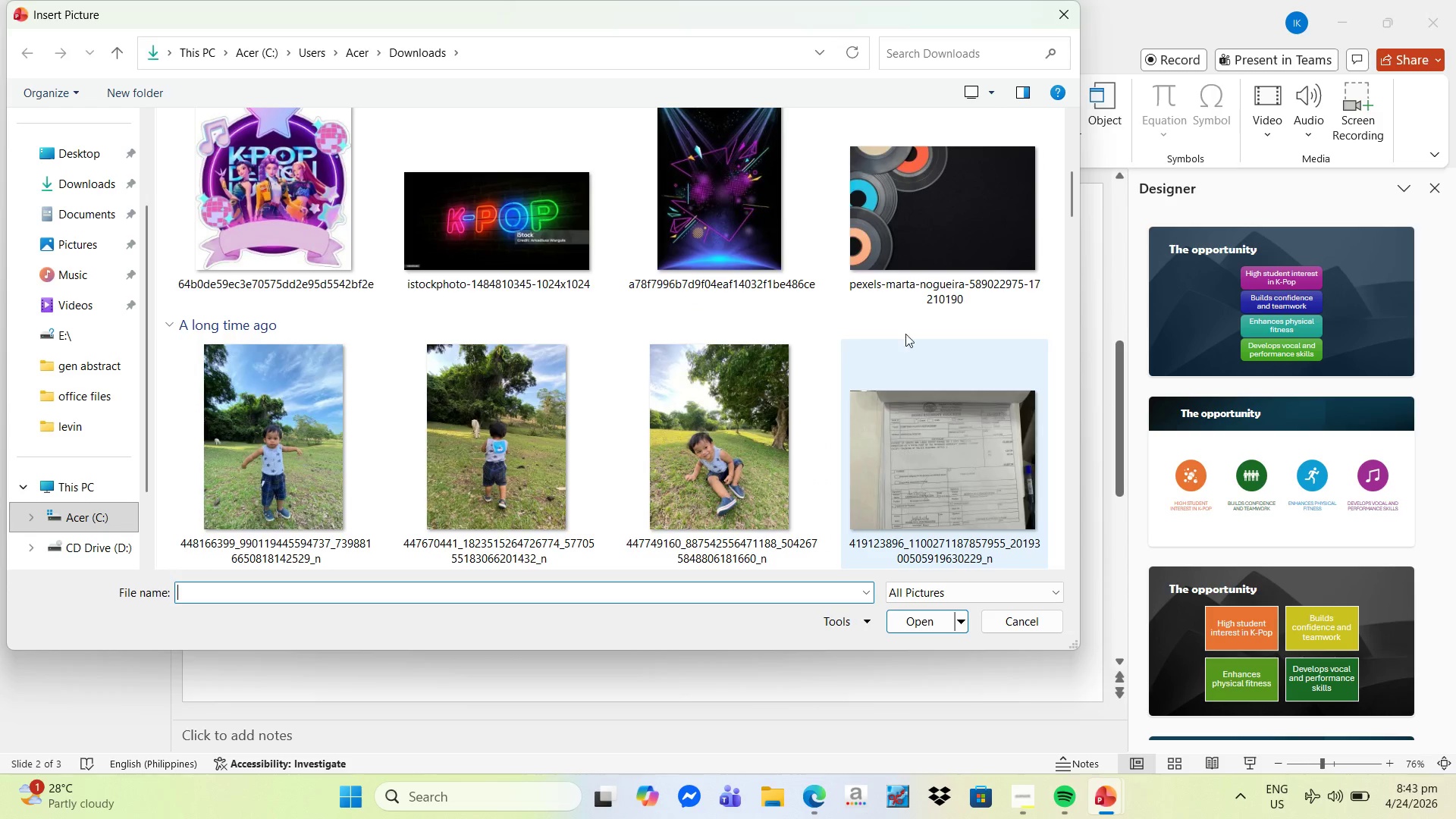 
left_click([893, 237])
 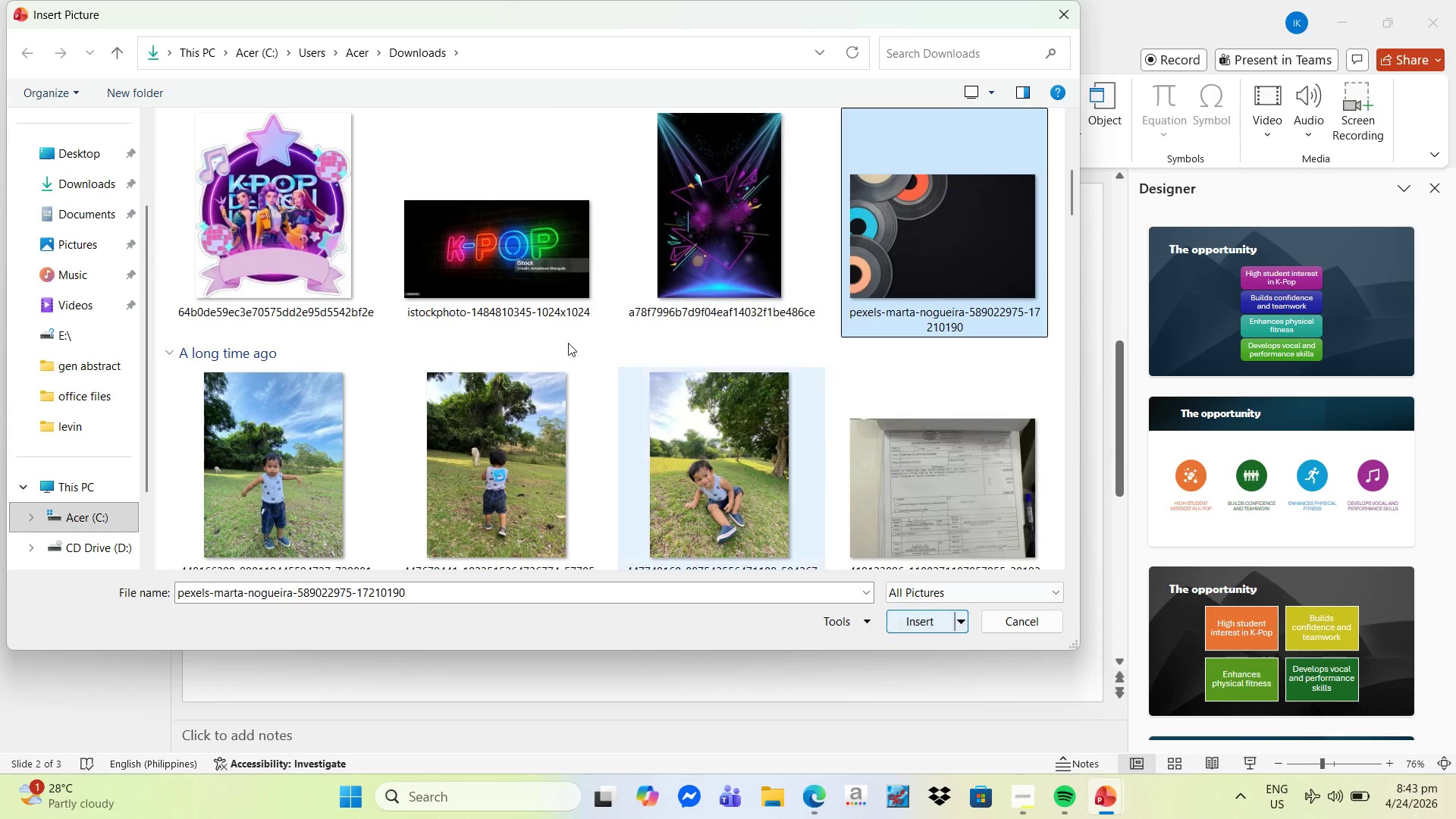 
left_click([680, 224])
 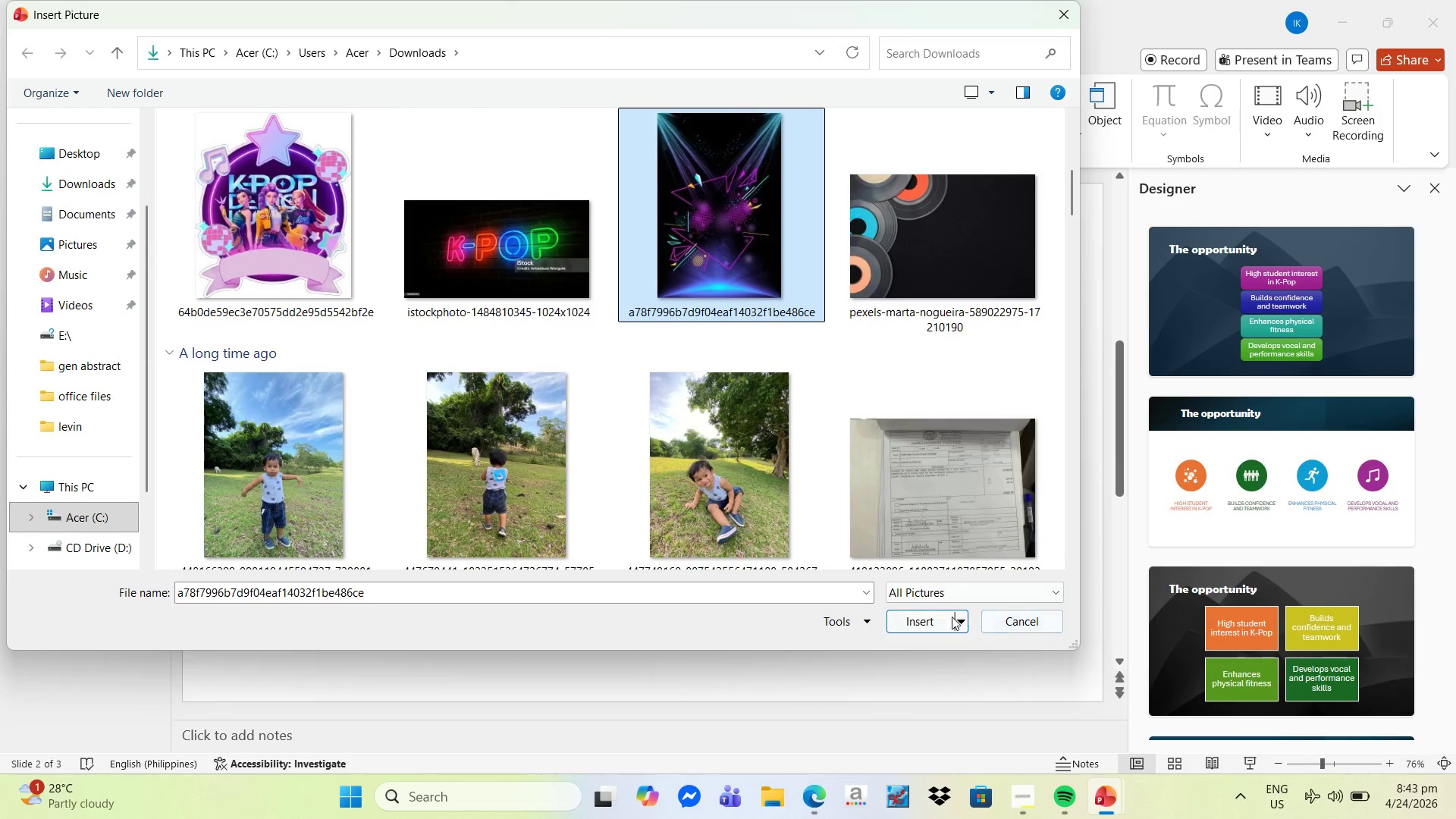 
left_click([940, 617])
 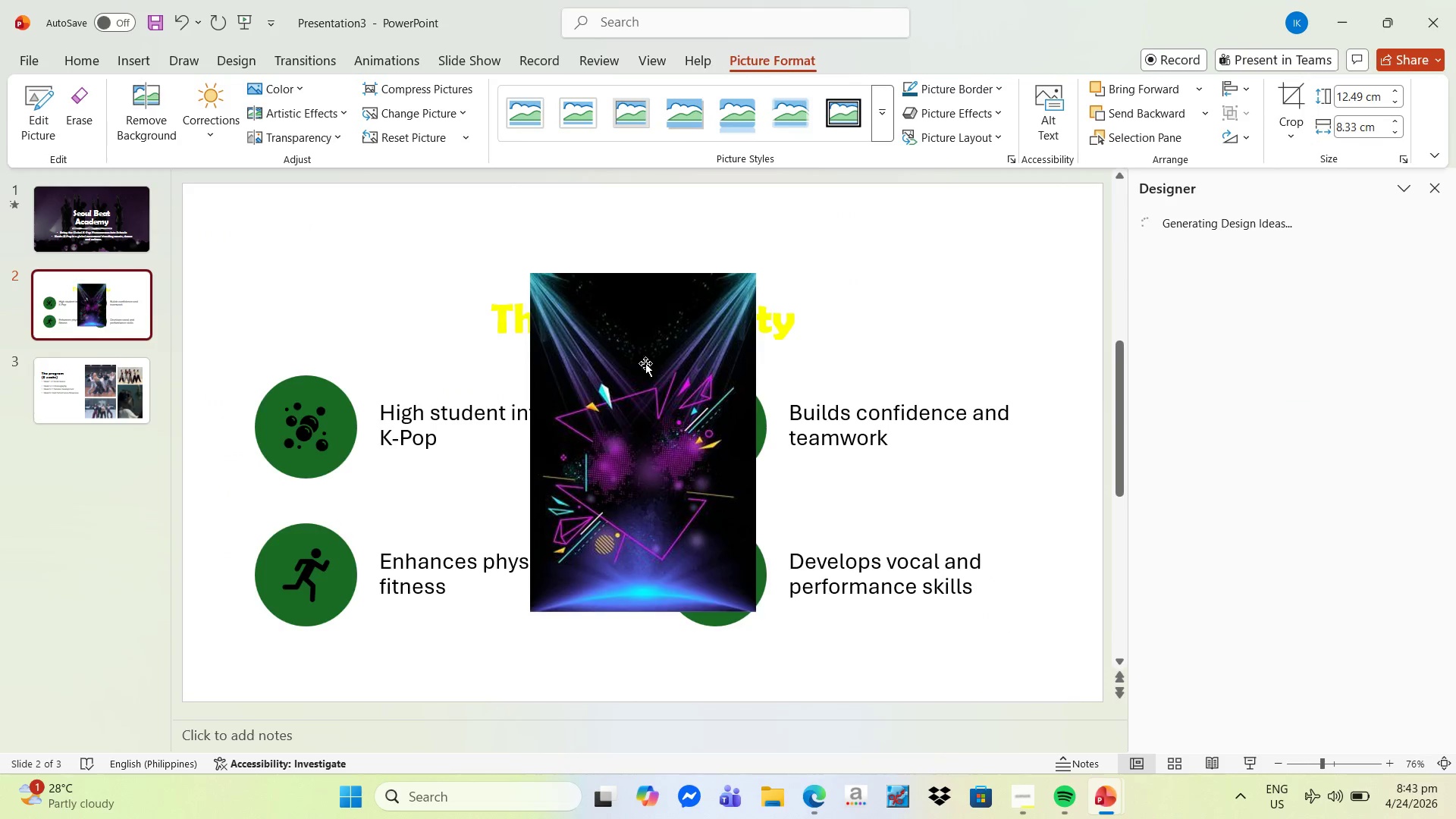 
right_click([597, 308])
 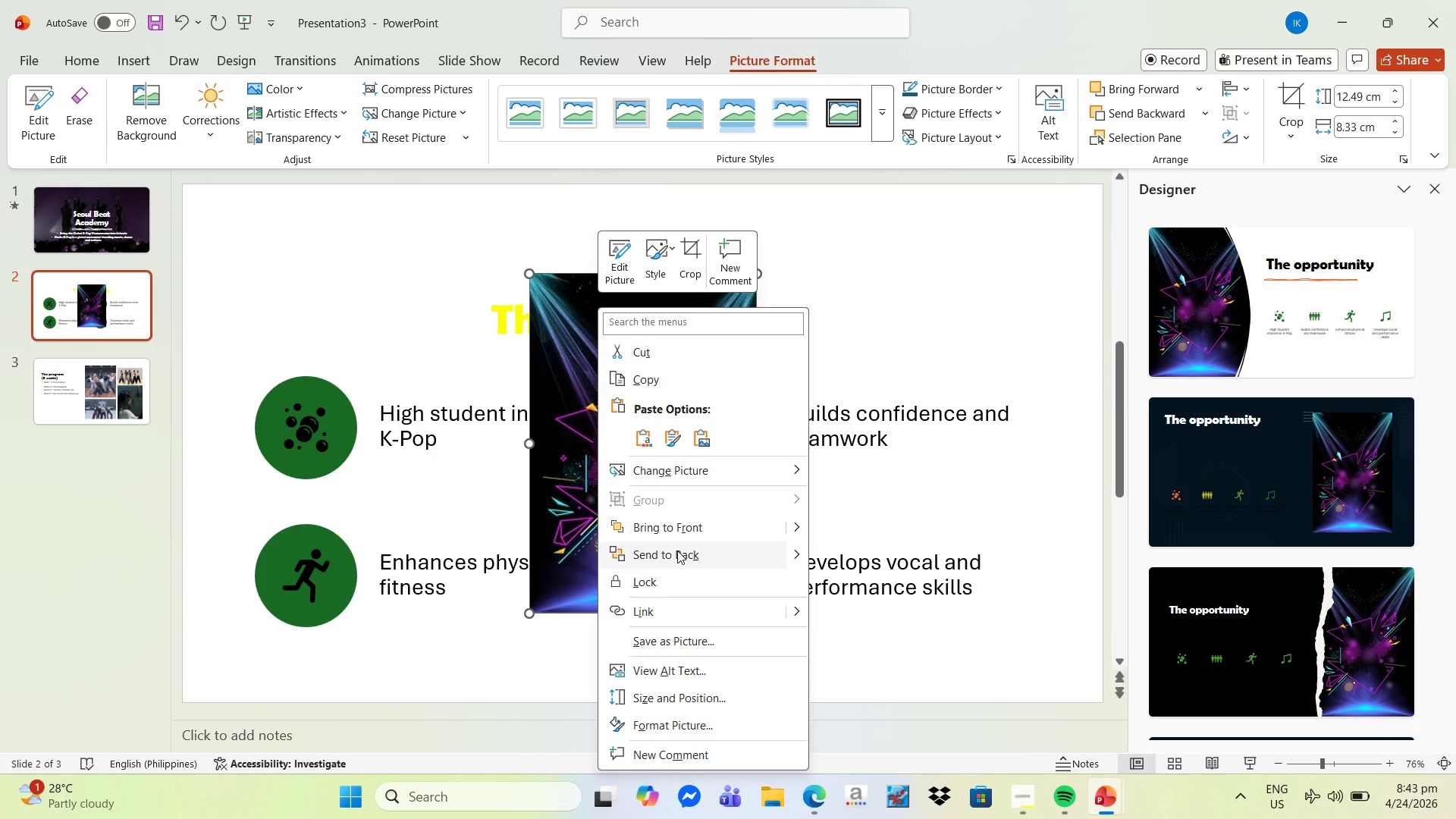 
left_click([679, 549])
 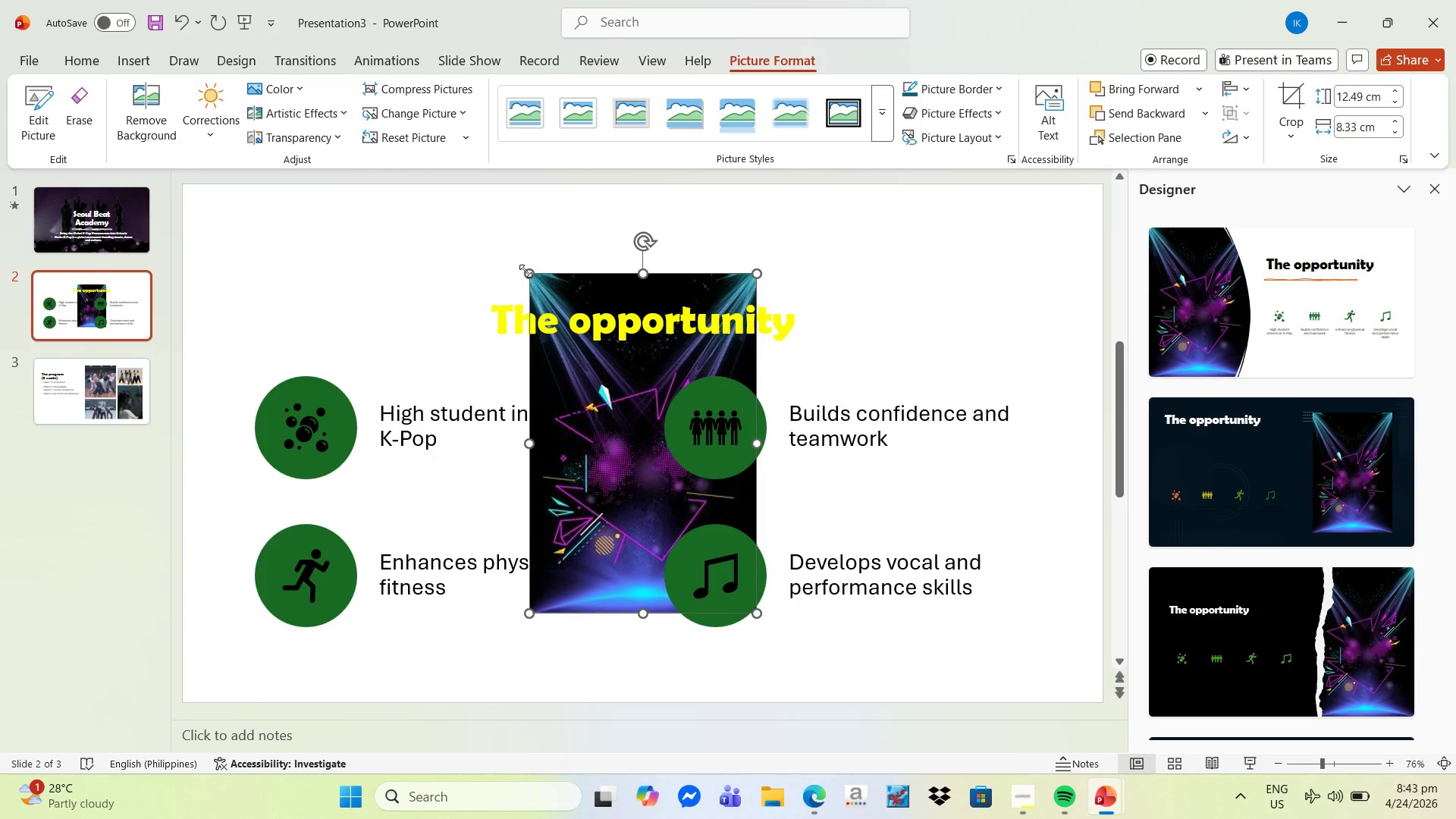 
left_click_drag(start_coordinate=[527, 271], to_coordinate=[461, 324])
 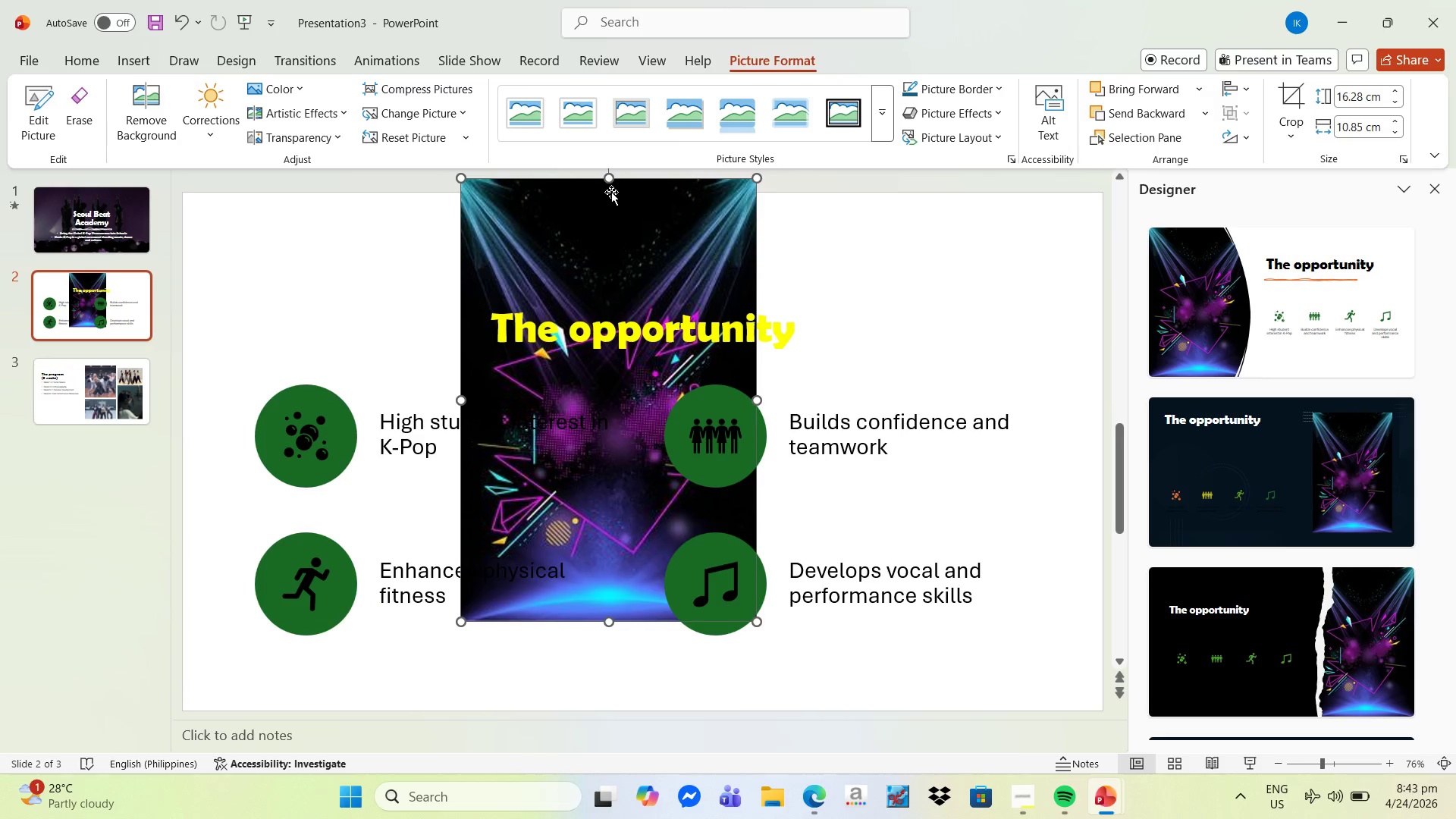 
left_click_drag(start_coordinate=[608, 177], to_coordinate=[628, 193])
 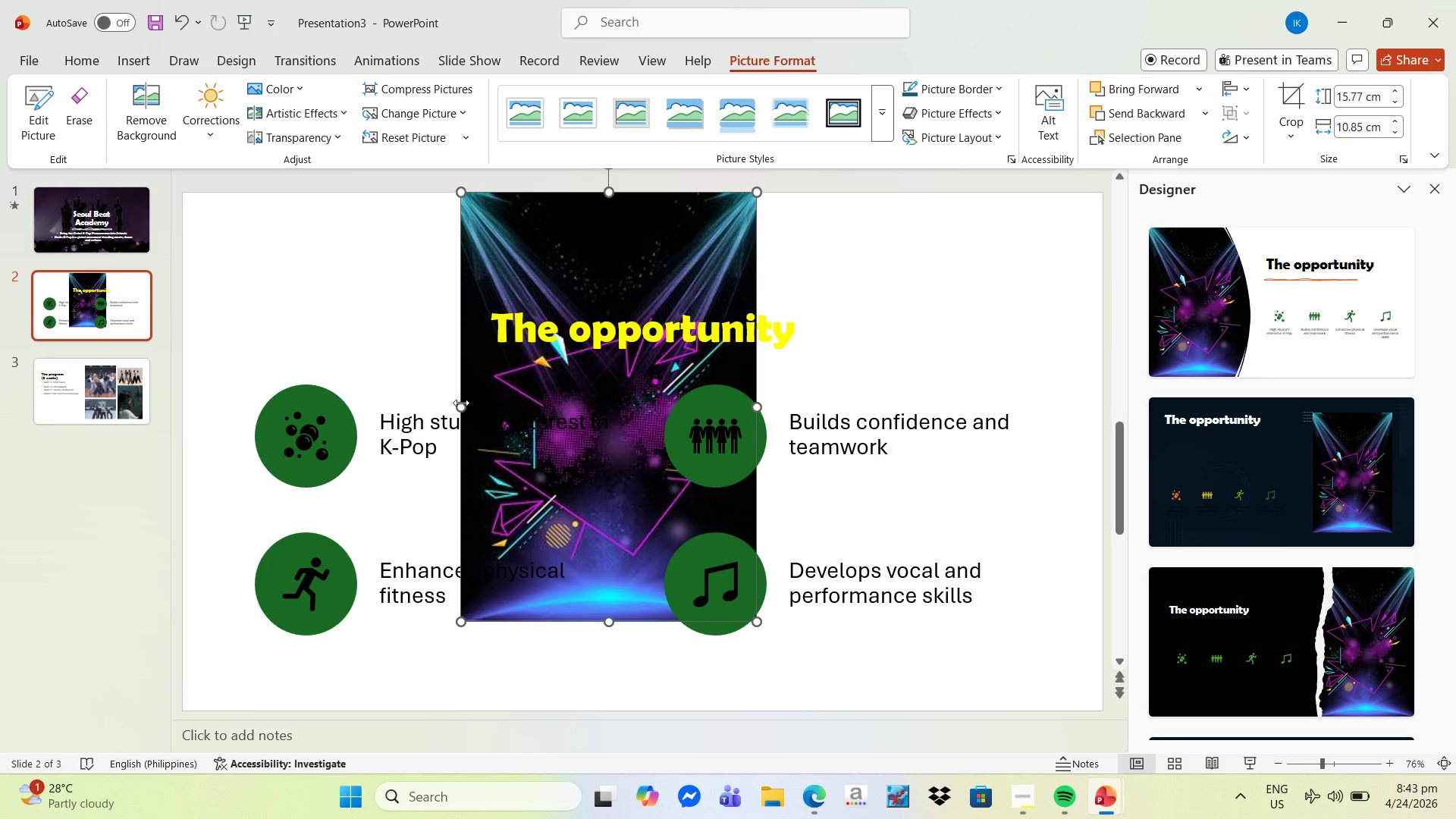 
left_click_drag(start_coordinate=[460, 404], to_coordinate=[182, 449])
 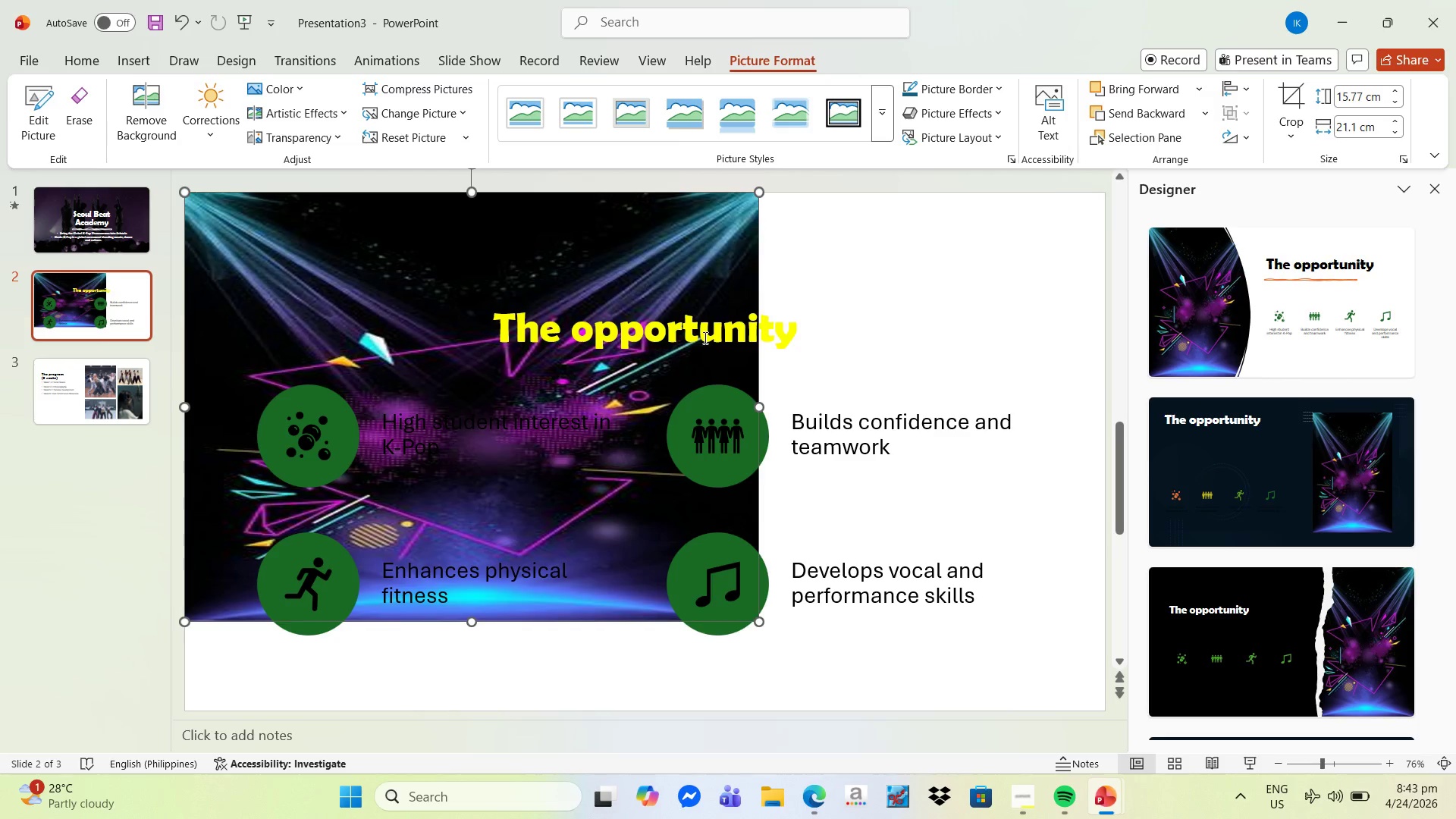 
left_click([710, 288])
 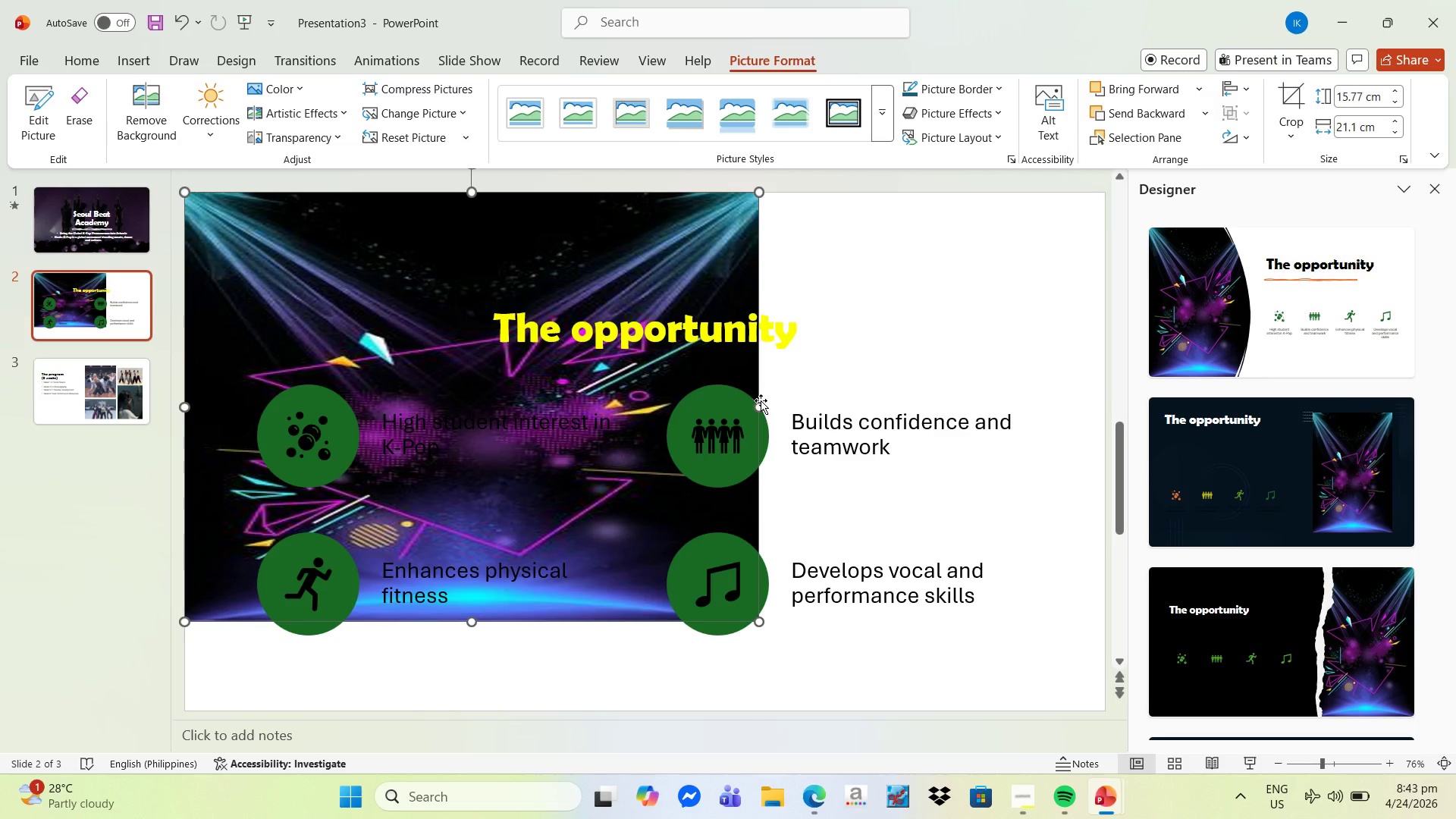 
left_click_drag(start_coordinate=[759, 407], to_coordinate=[1103, 419])
 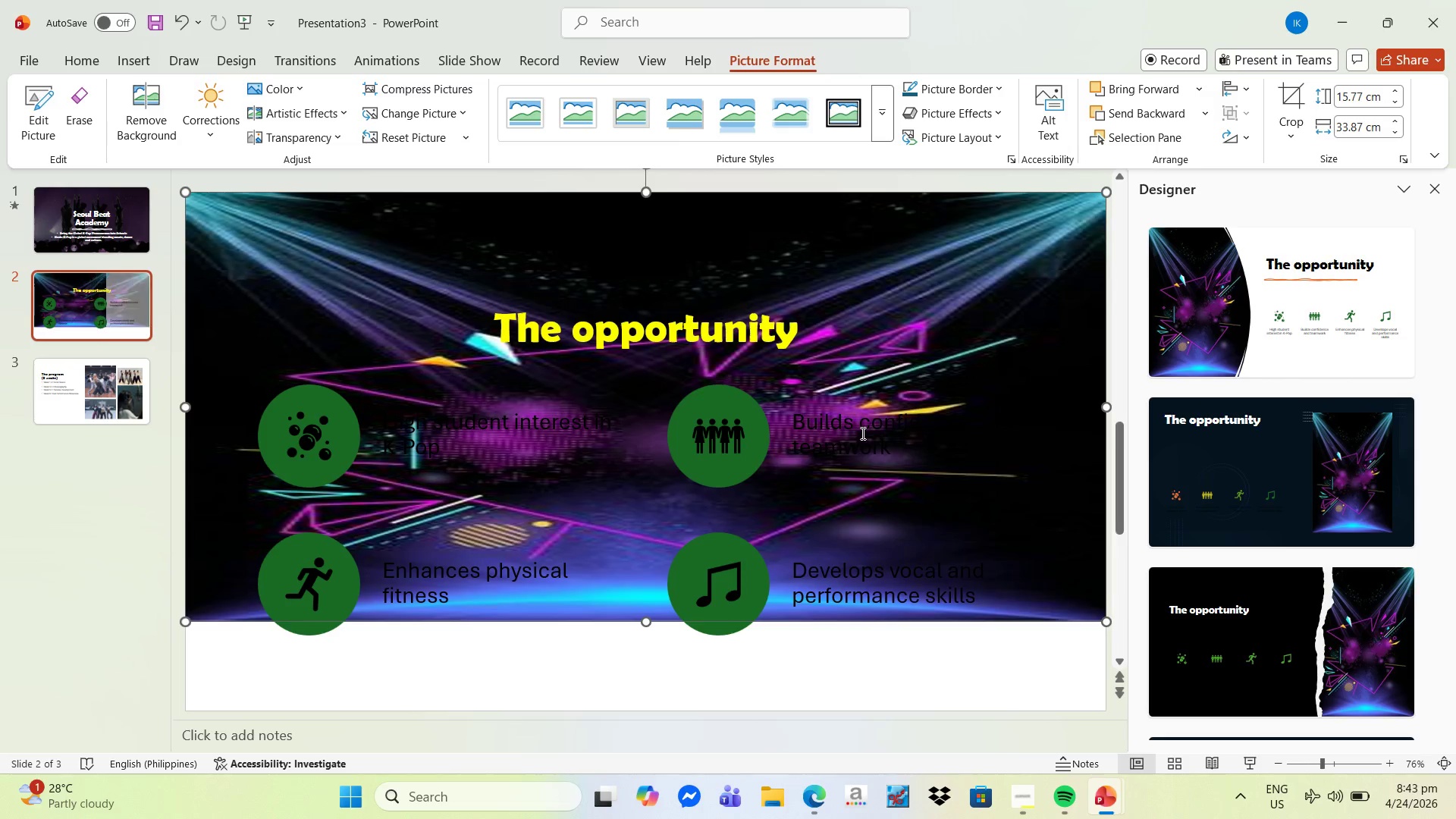 
scroll: coordinate [857, 436], scroll_direction: down, amount: 4.0
 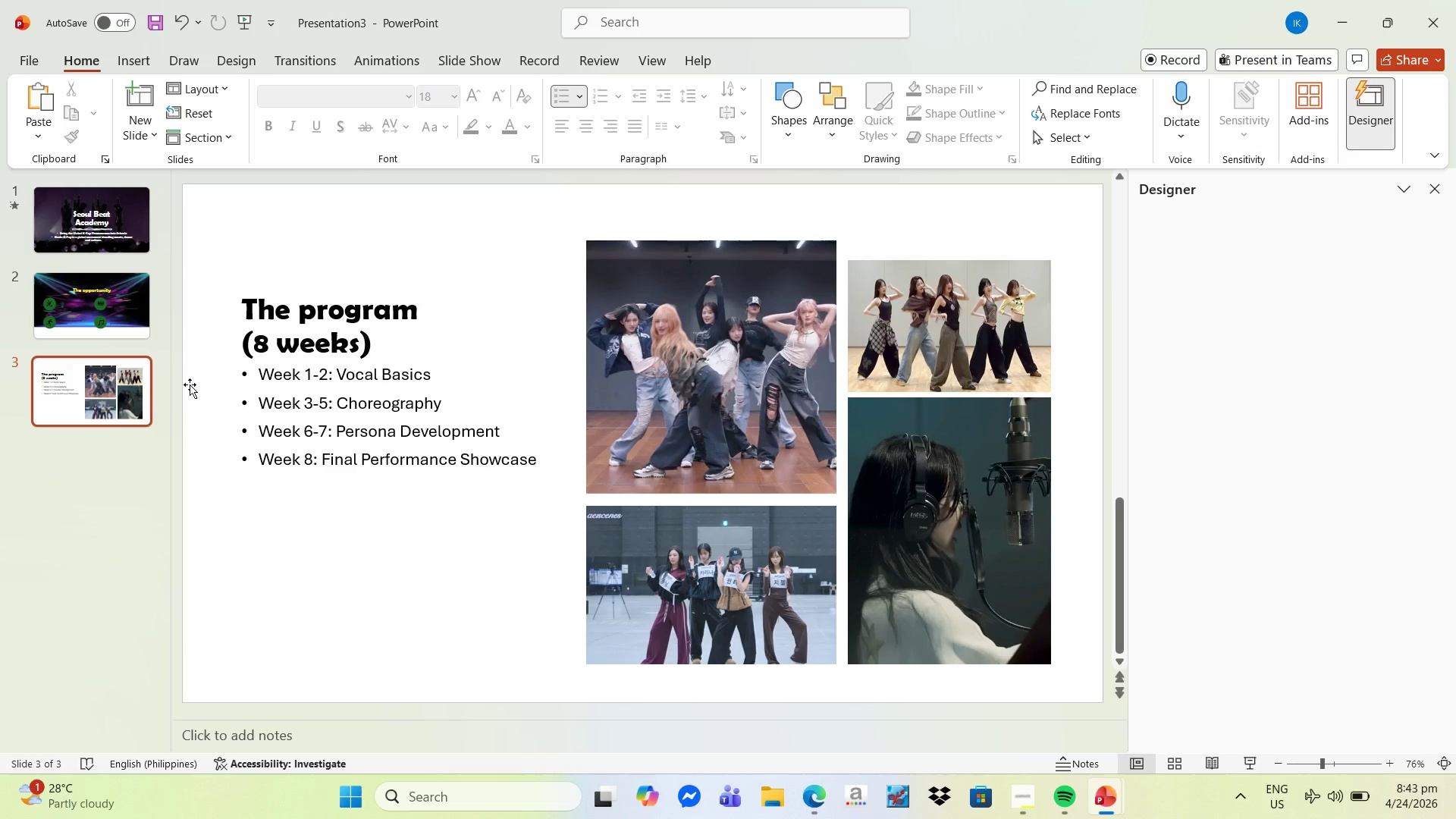 
left_click([132, 329])
 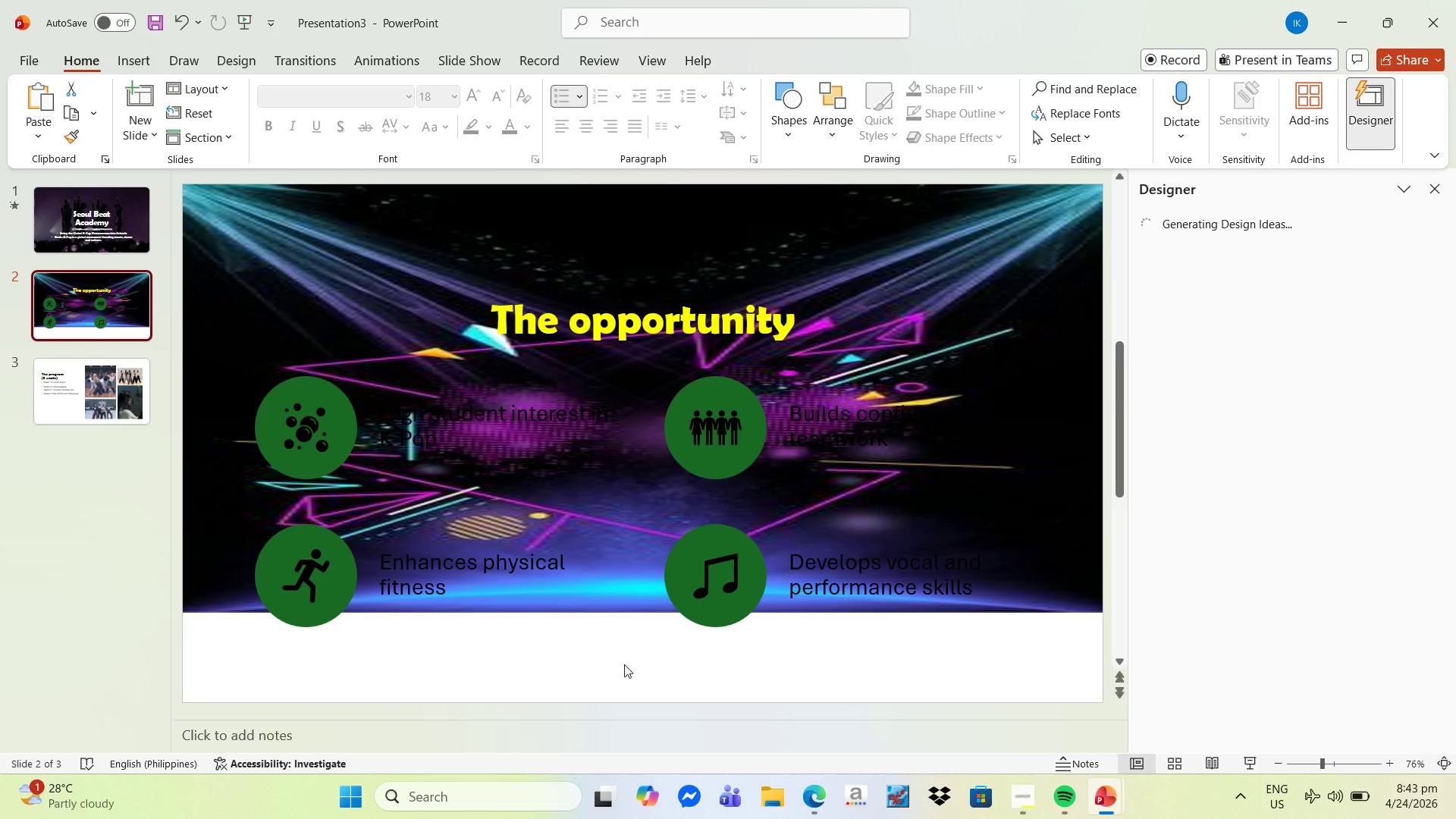 
left_click([662, 585])
 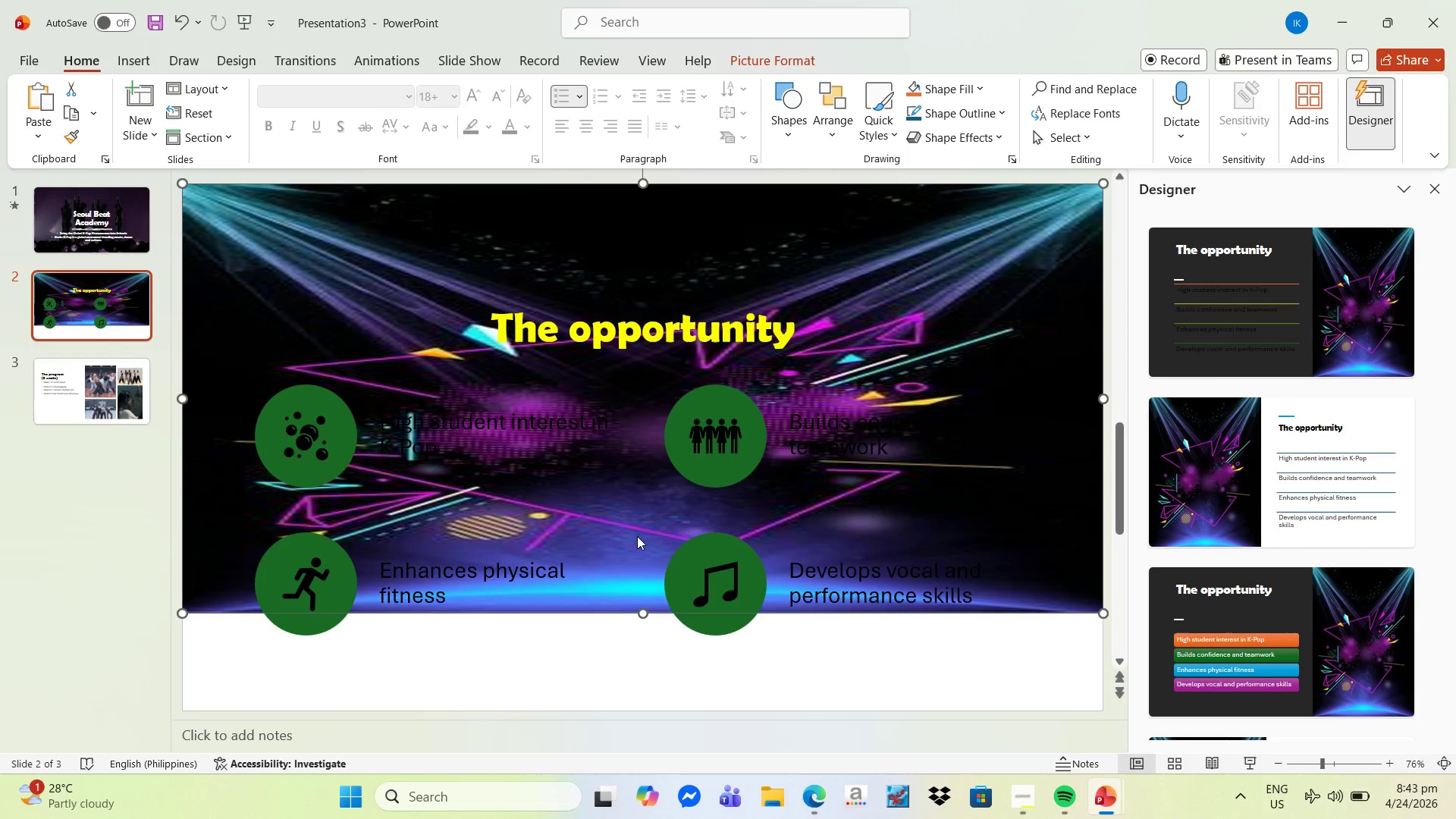 
left_click_drag(start_coordinate=[698, 557], to_coordinate=[667, 585])
 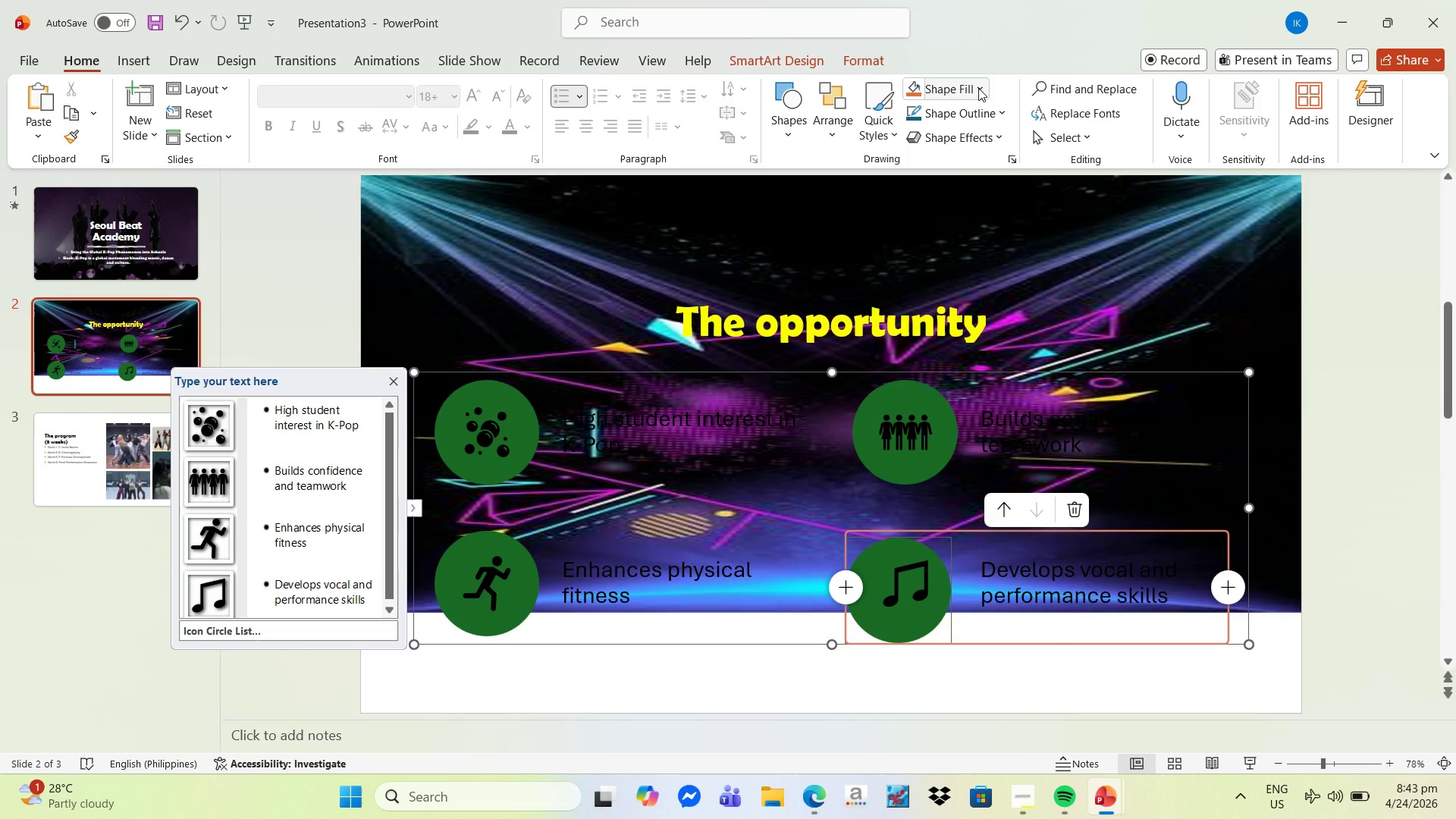 
left_click([849, 248])
 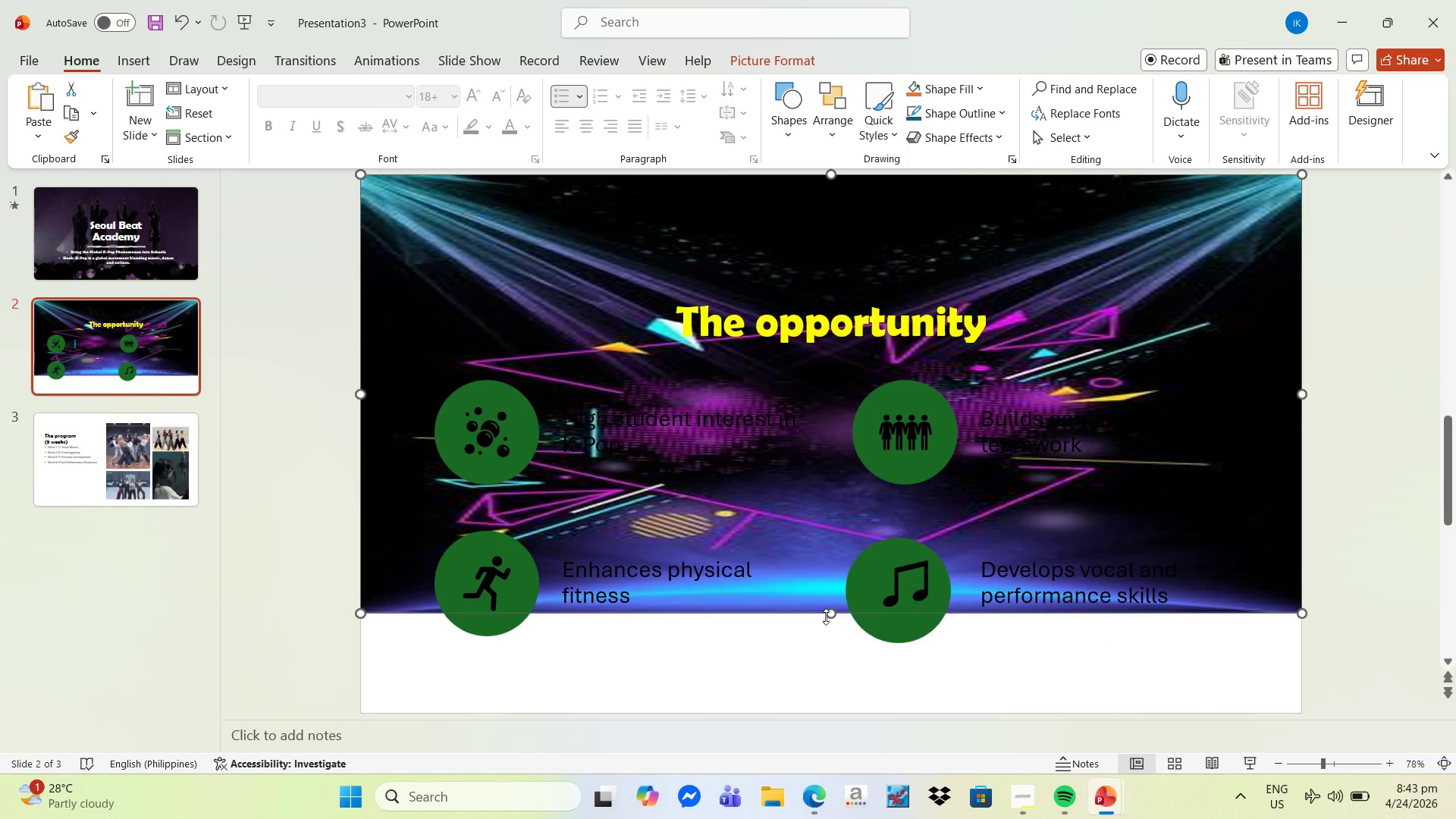 
left_click_drag(start_coordinate=[827, 616], to_coordinate=[816, 715])
 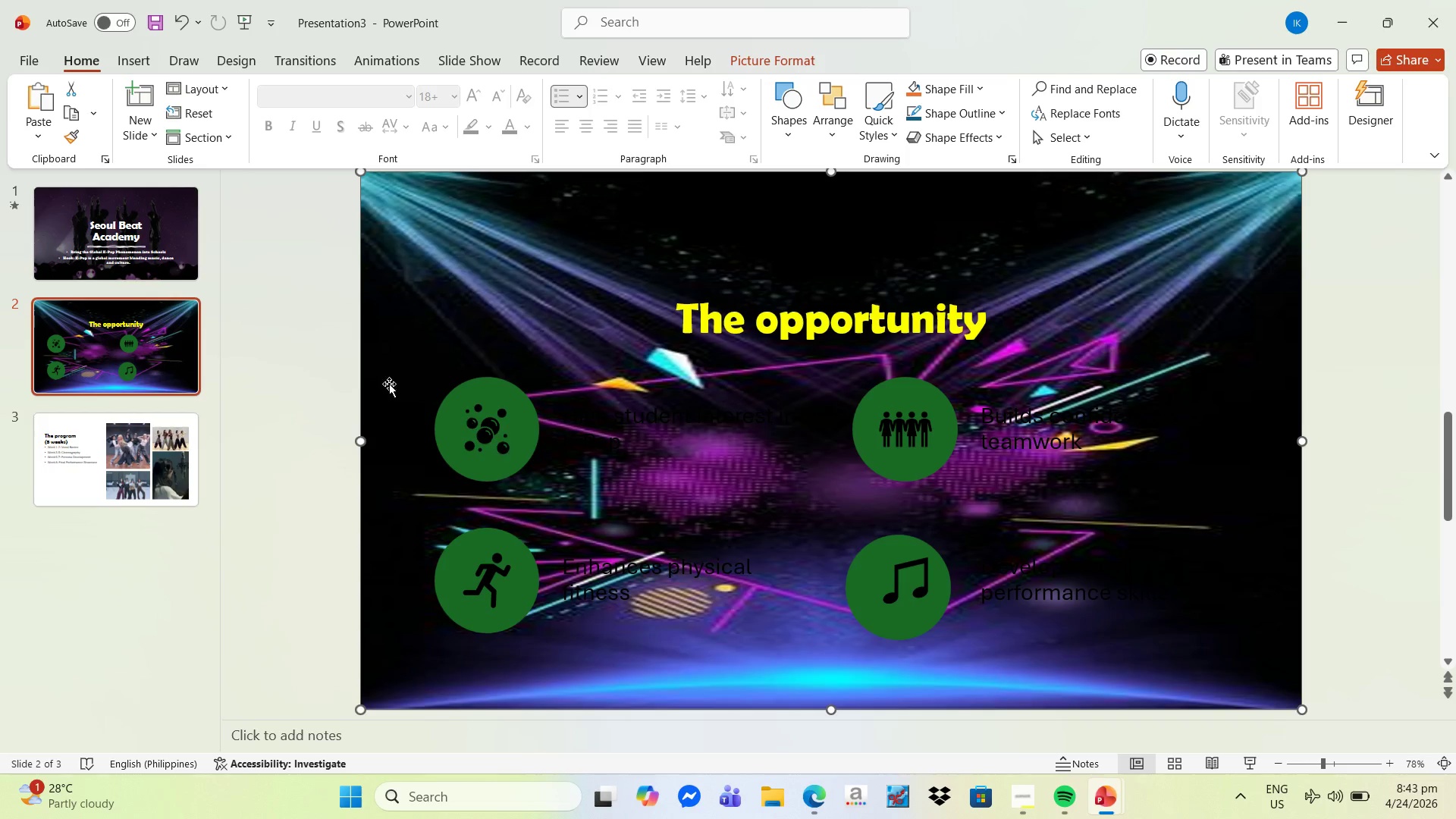 
wait(5.44)
 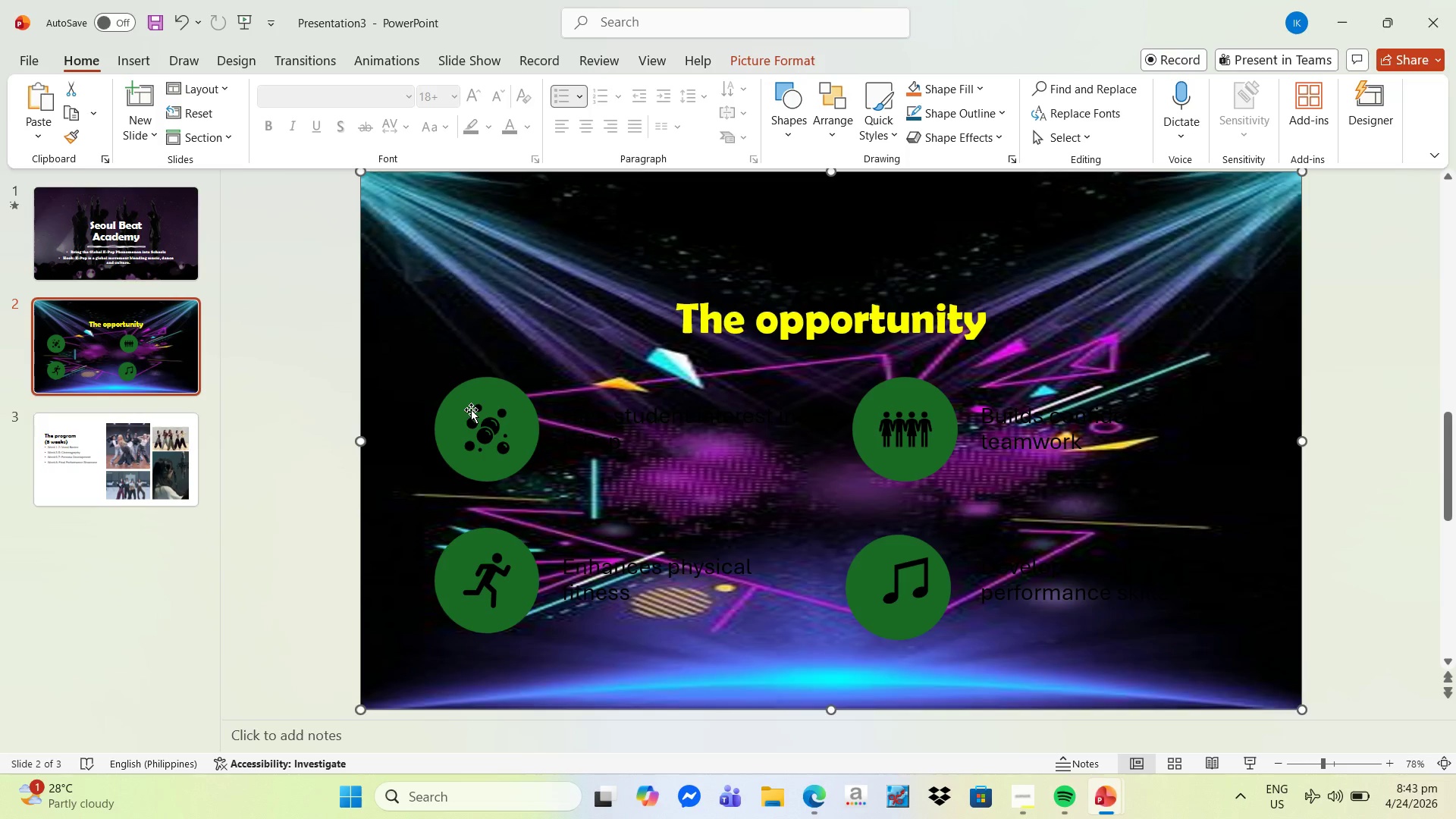 
left_click([297, 334])
 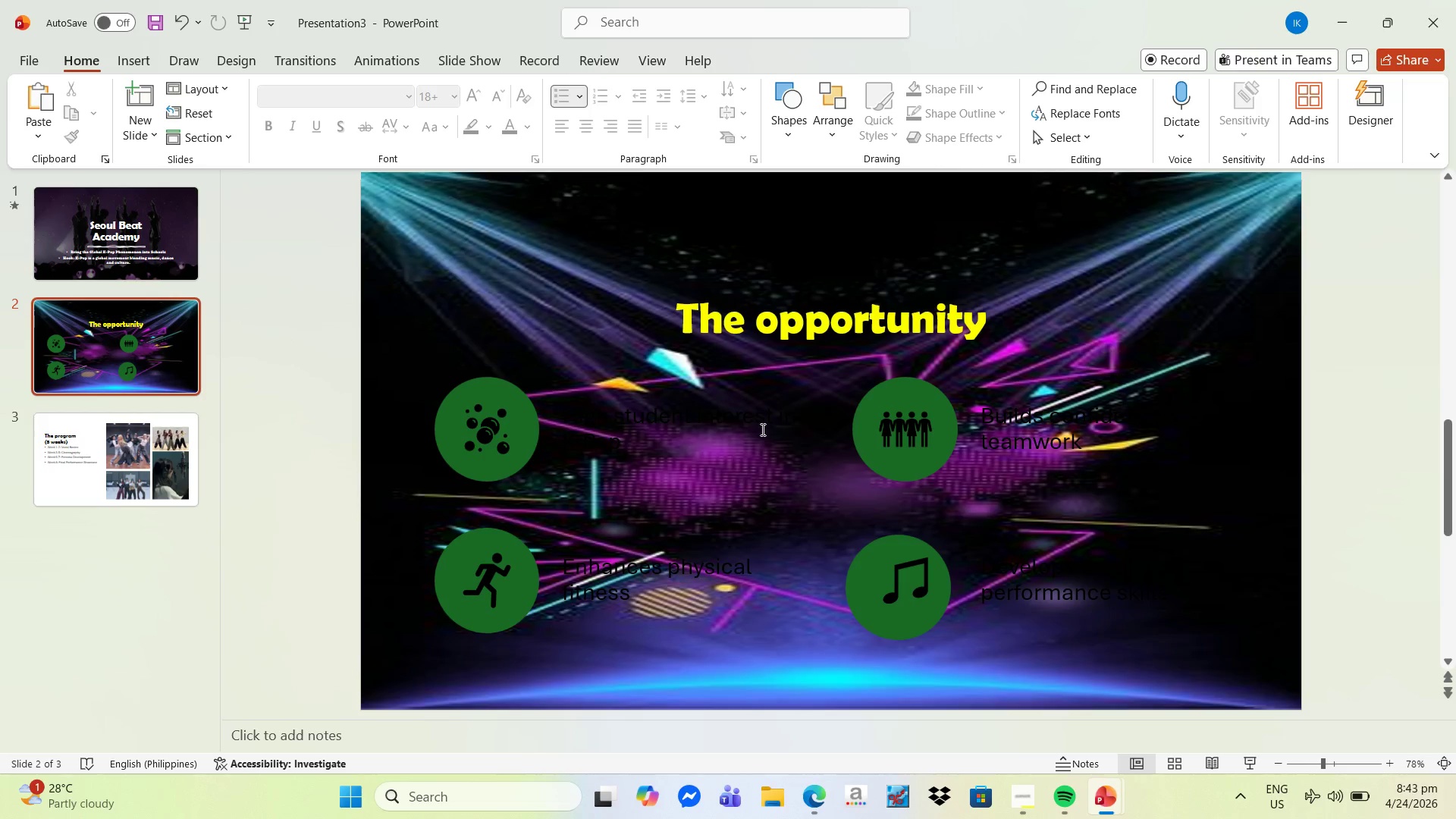 
left_click([689, 407])
 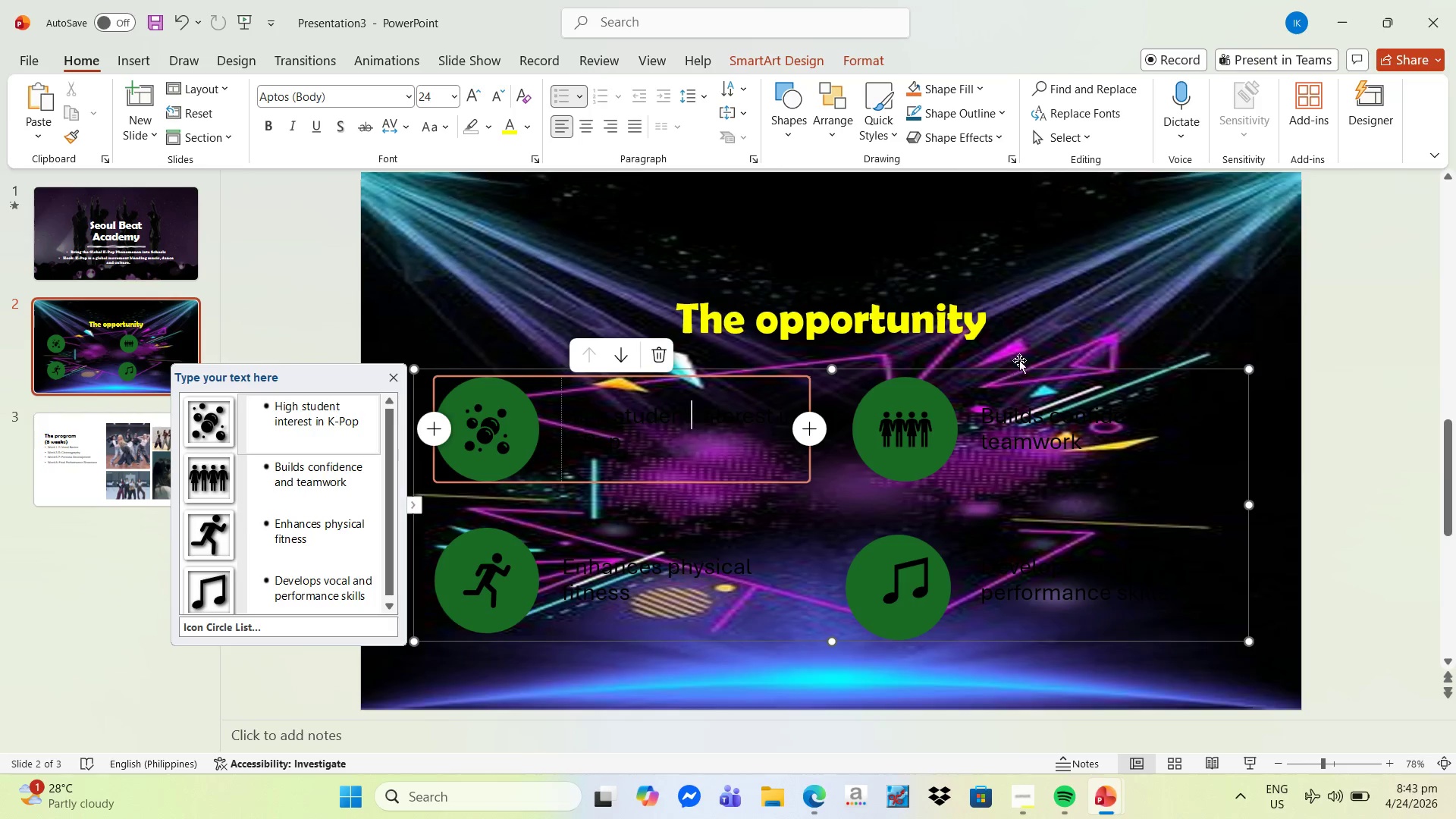 
left_click([1042, 288])
 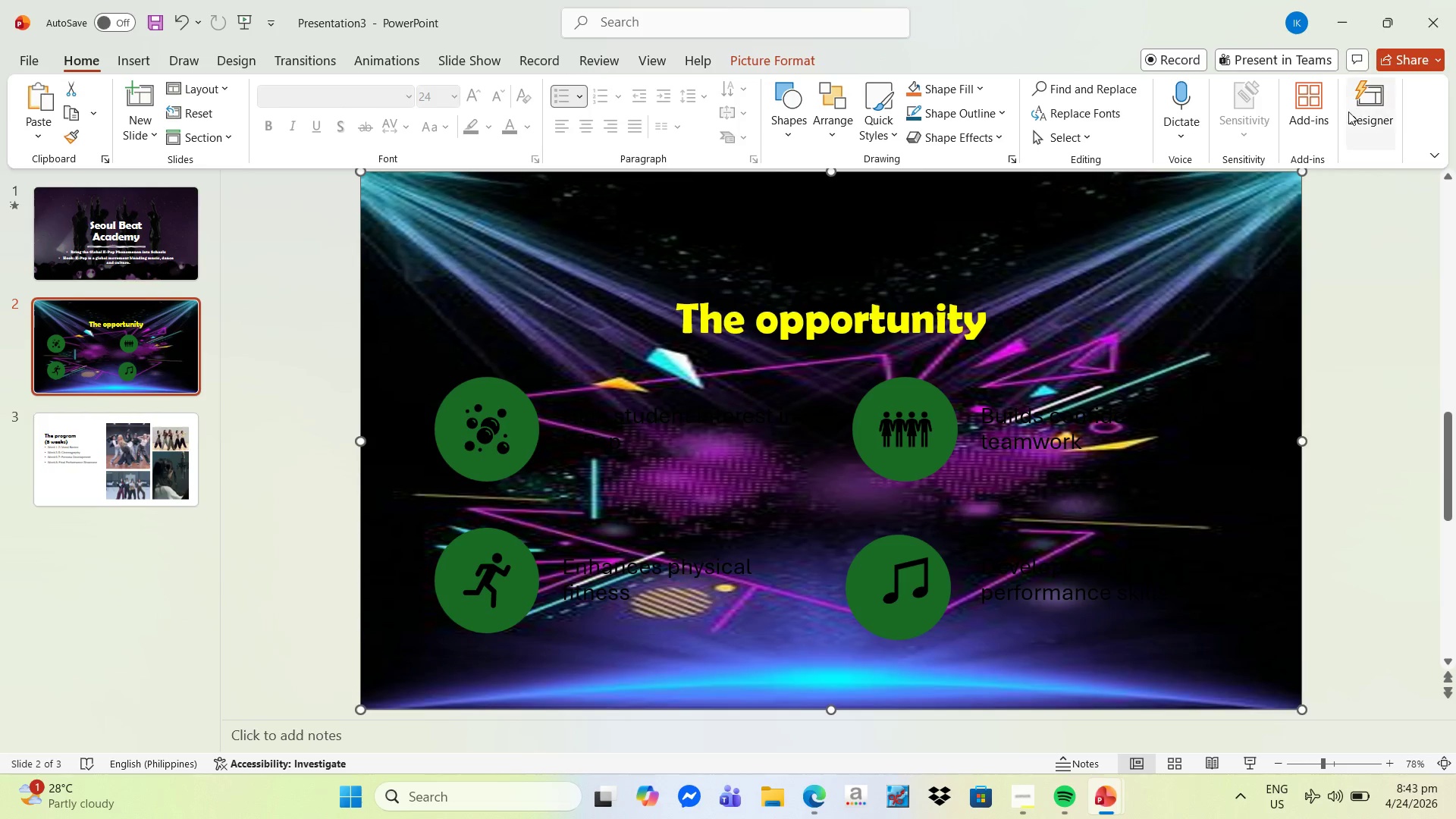 
left_click([1363, 110])
 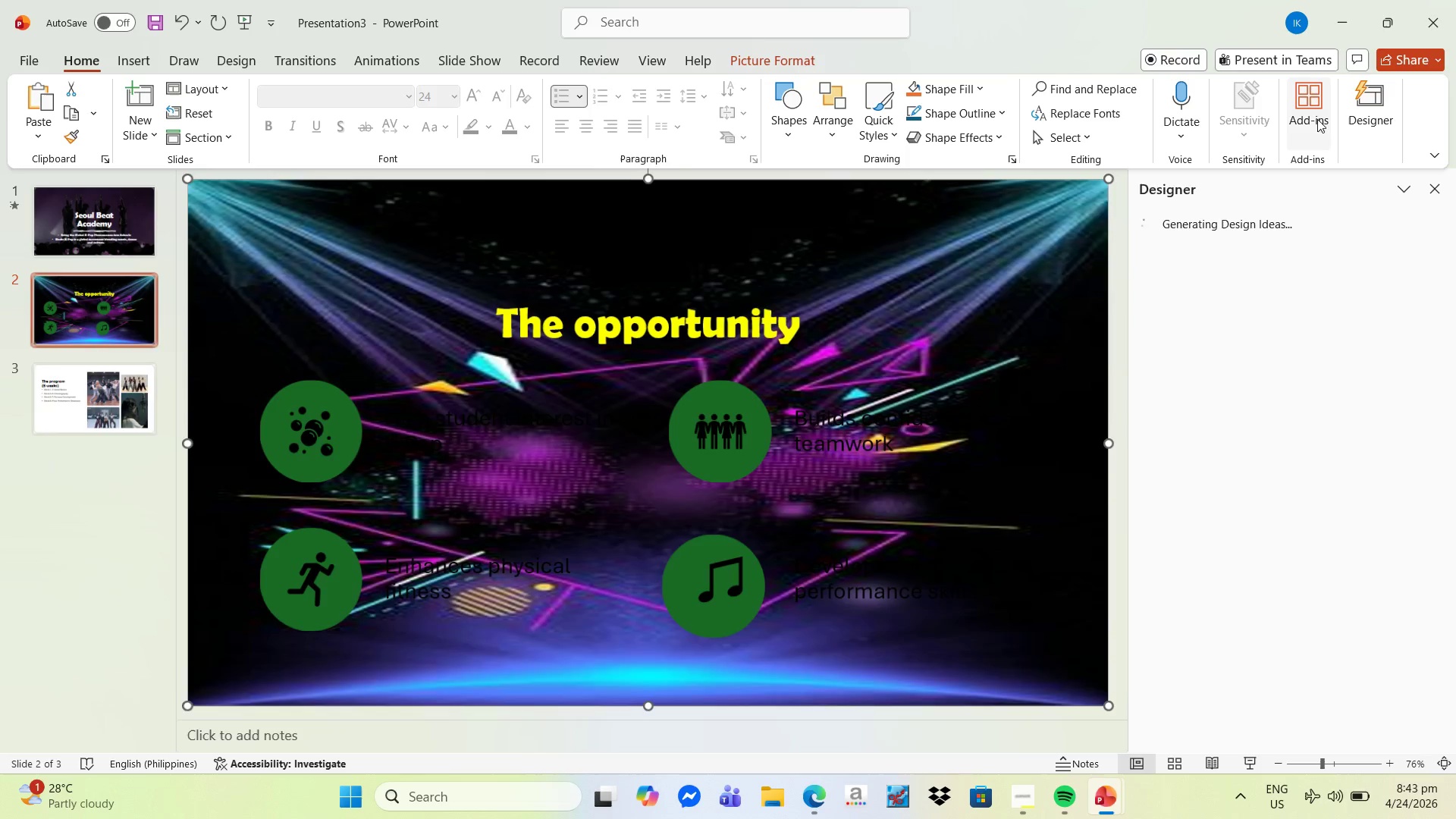 
mouse_move([1316, 174])
 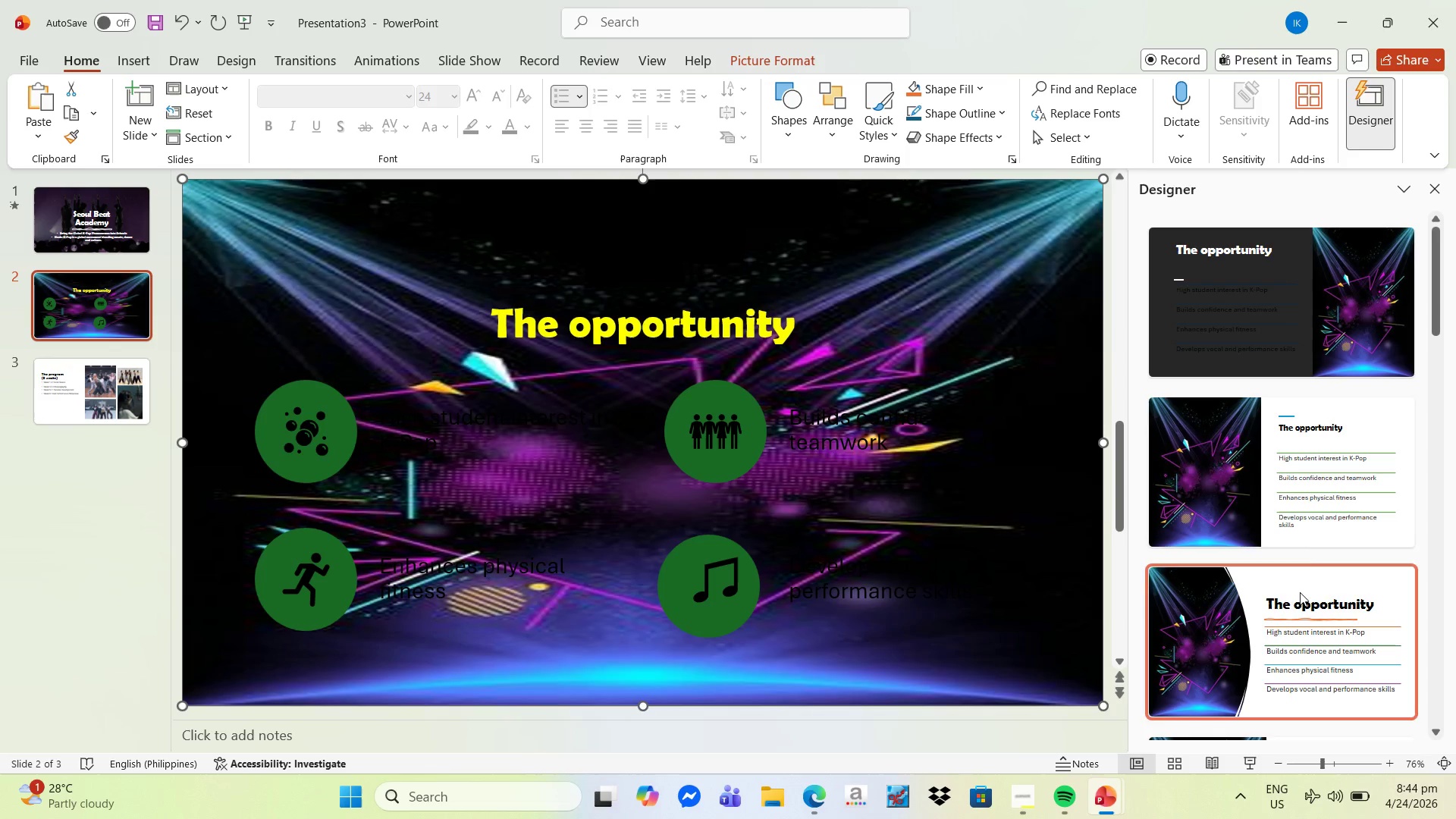 
scroll: coordinate [1264, 489], scroll_direction: down, amount: 39.0
 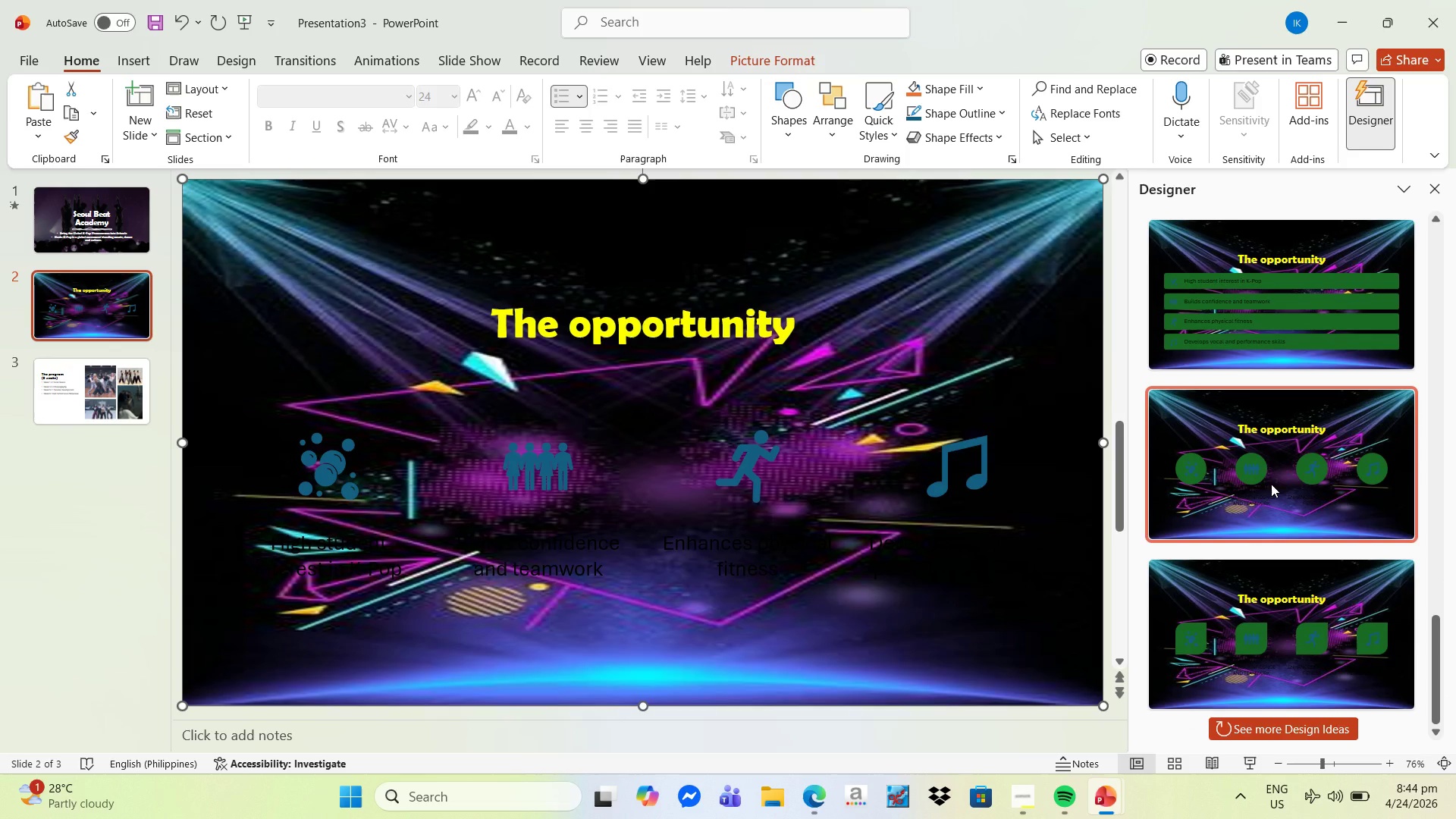 
scroll: coordinate [1271, 484], scroll_direction: down, amount: 1.0
 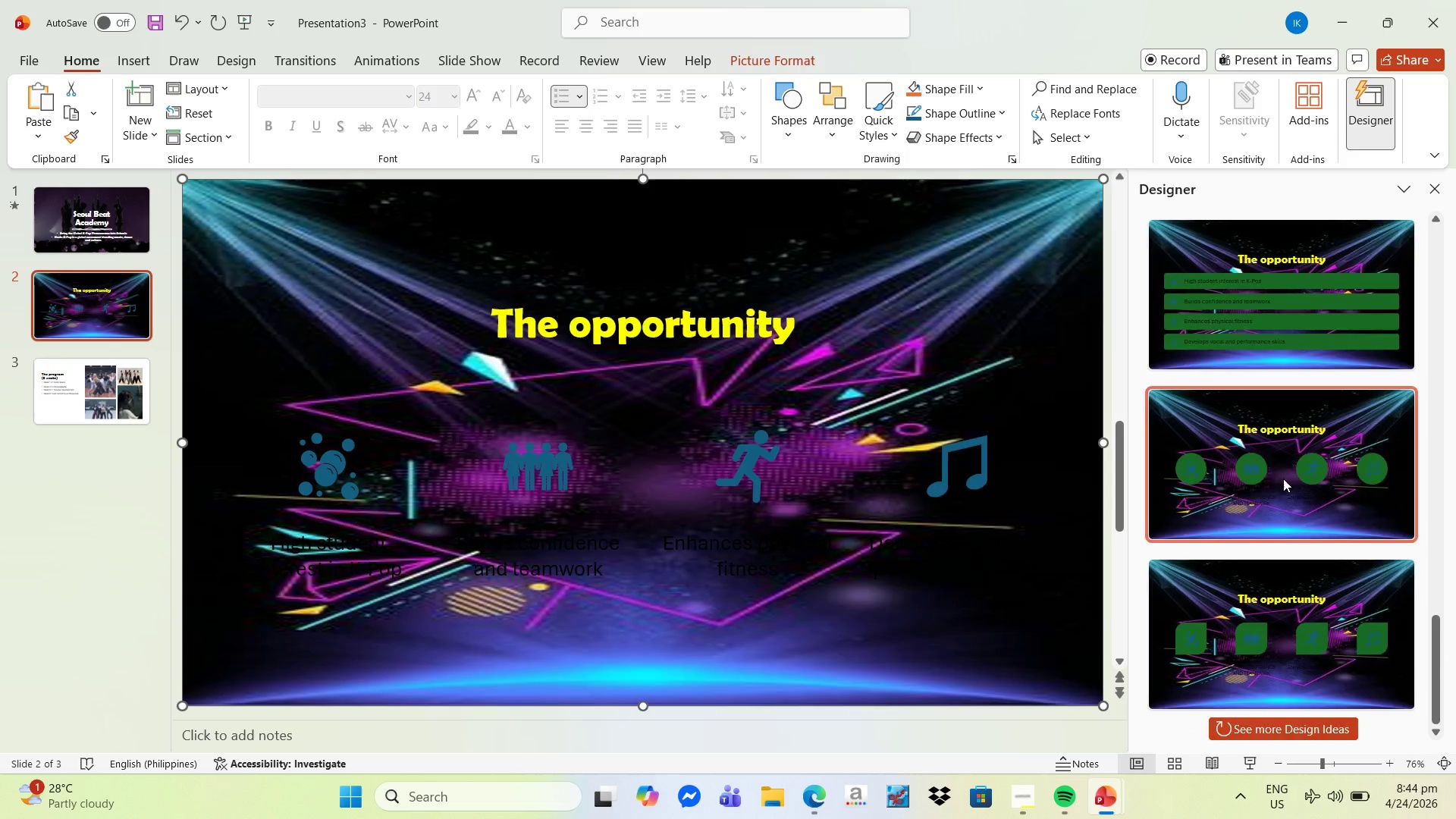 
scroll: coordinate [1316, 440], scroll_direction: up, amount: 33.0
 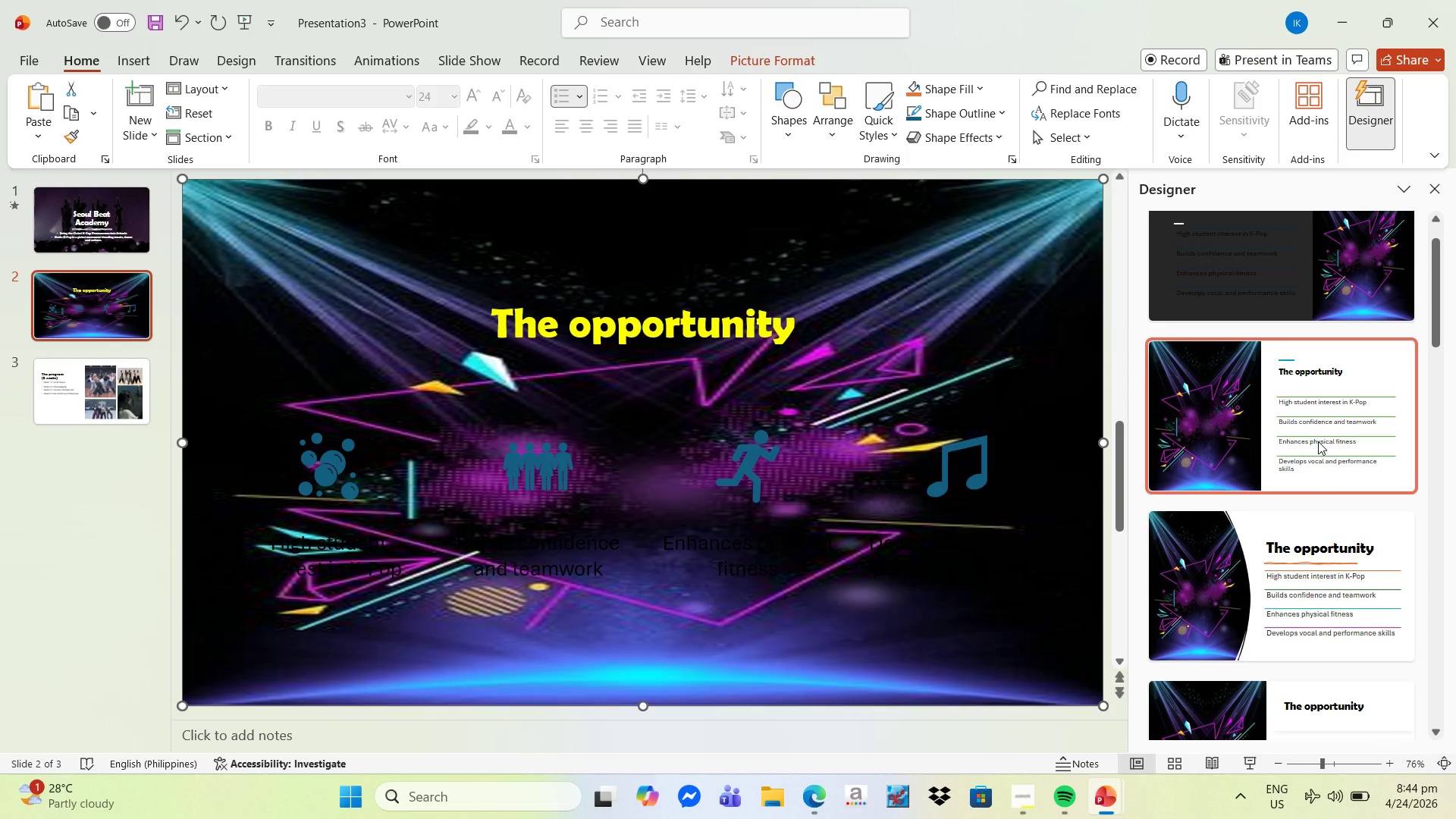 
left_click([819, 517])
 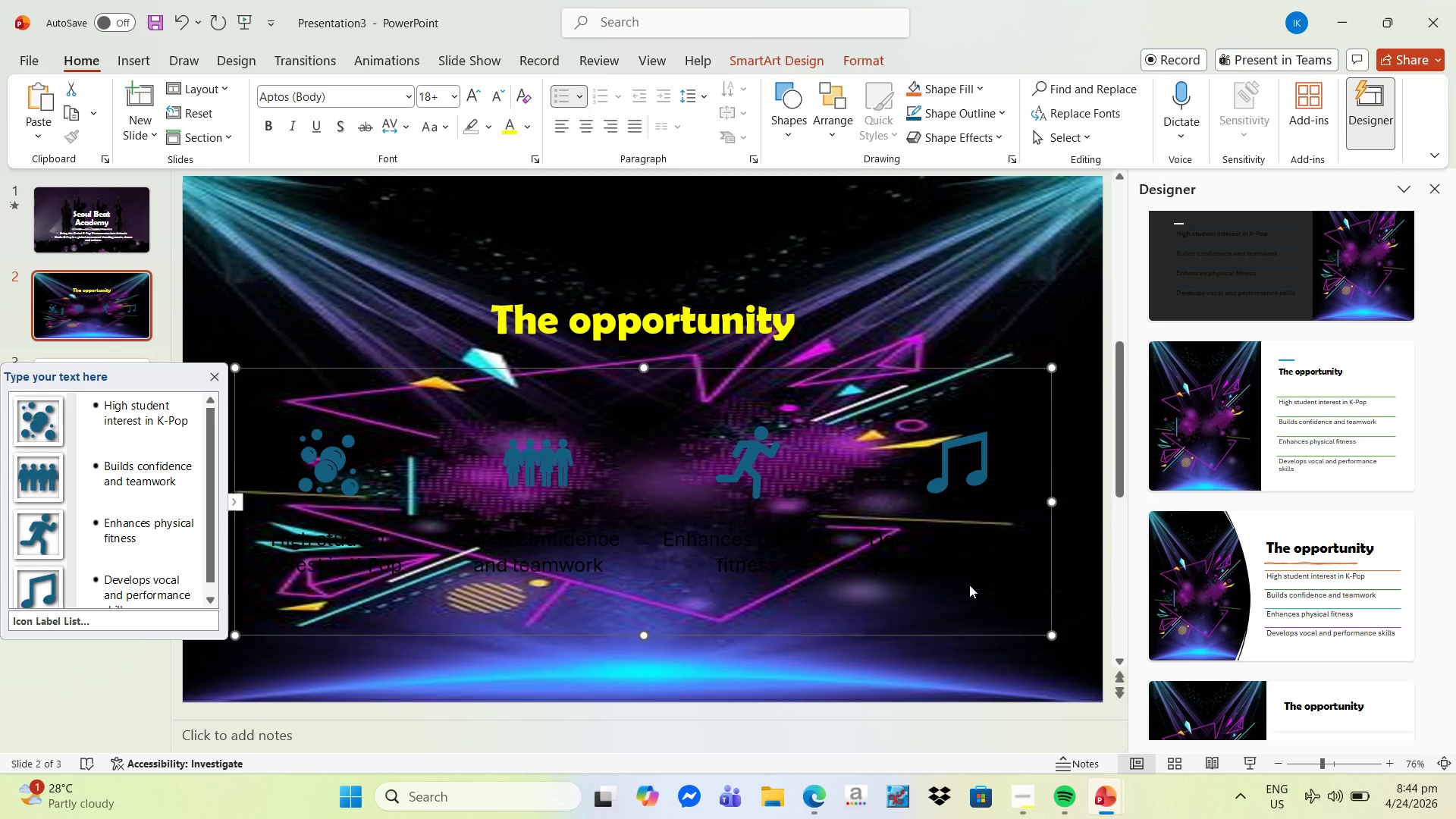 
left_click_drag(start_coordinate=[755, 542], to_coordinate=[751, 544])
 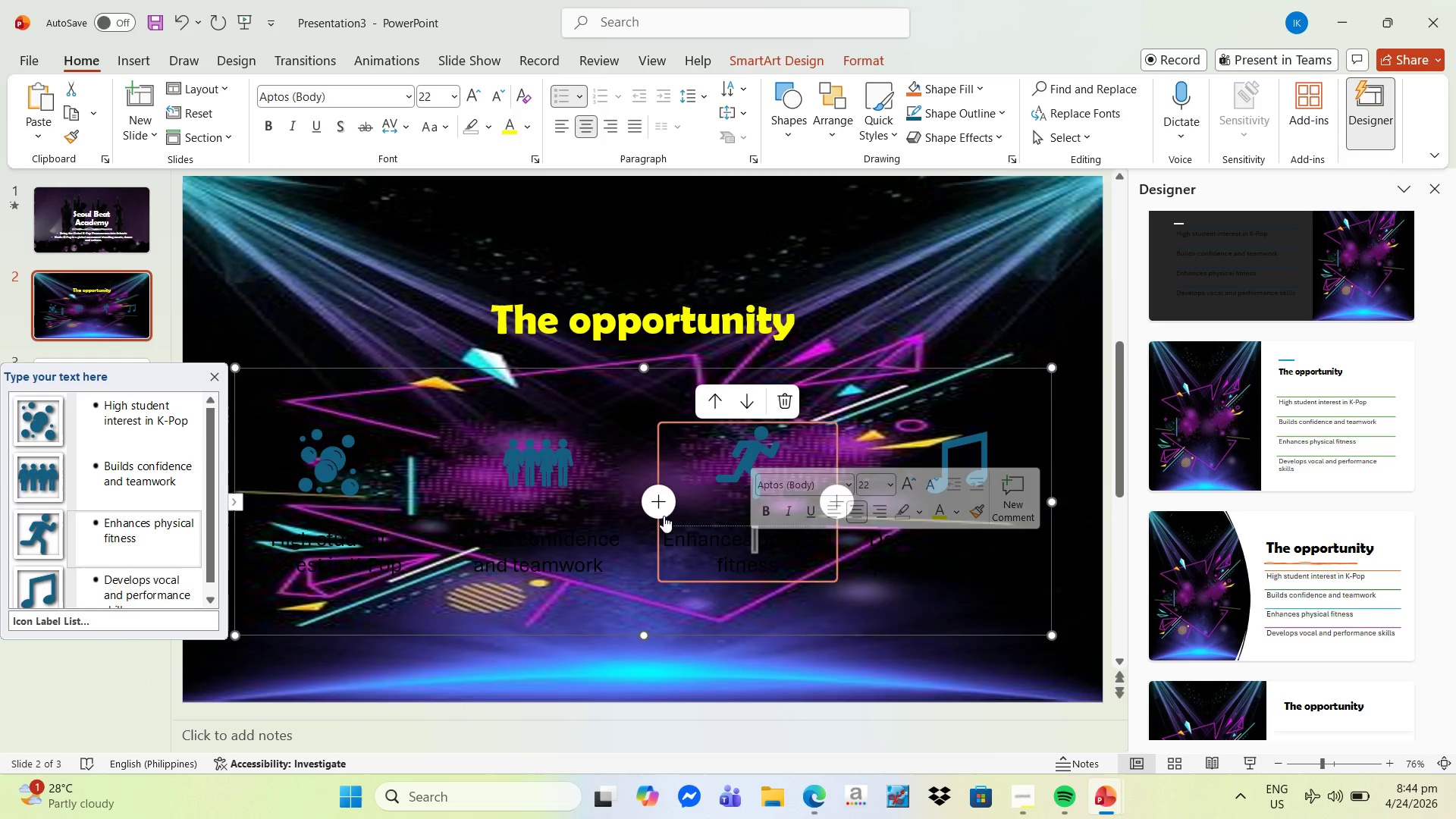 
hold_key(key=ControlLeft, duration=0.42)
 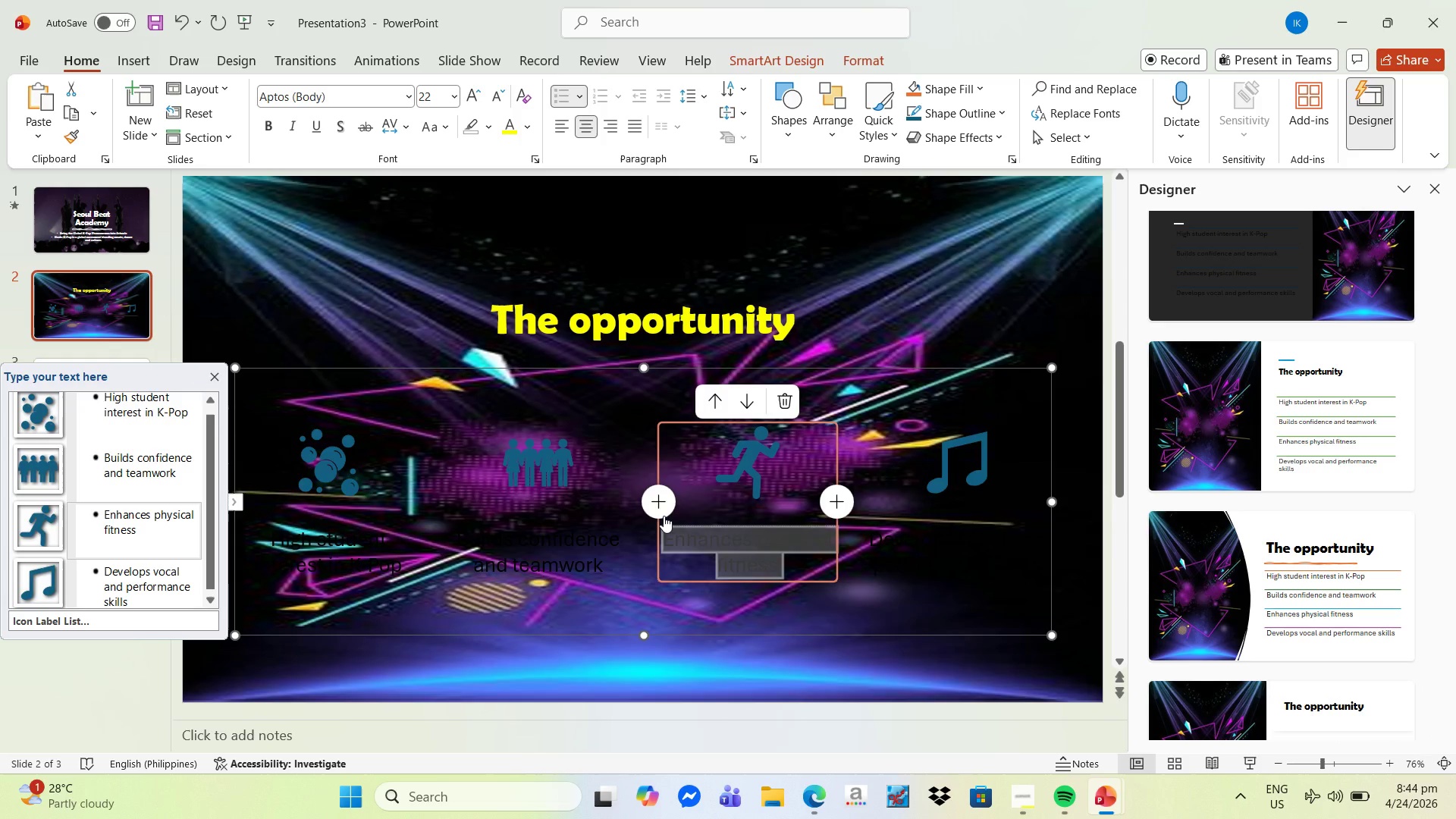 
key(A)
 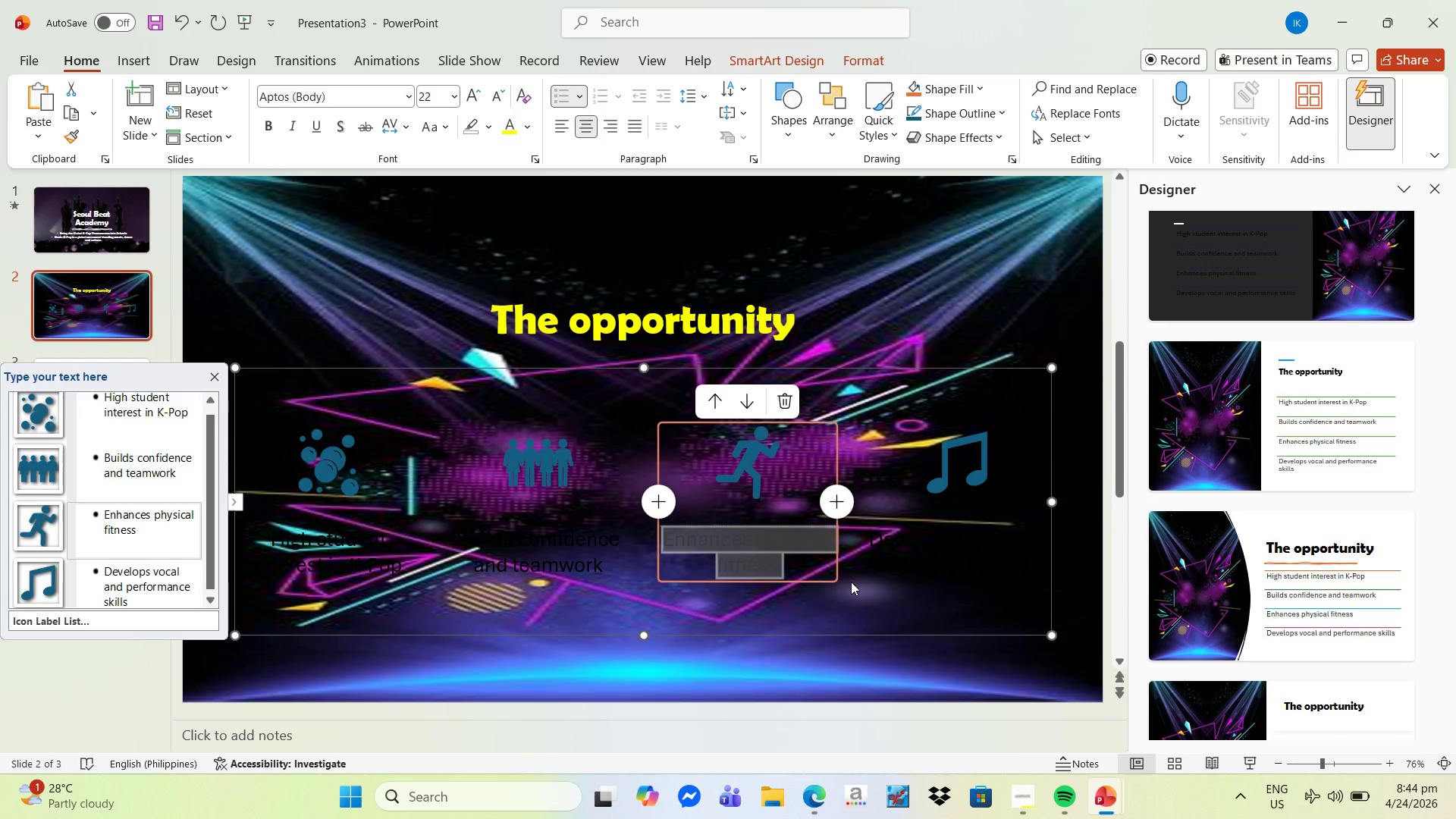 
left_click([883, 566])
 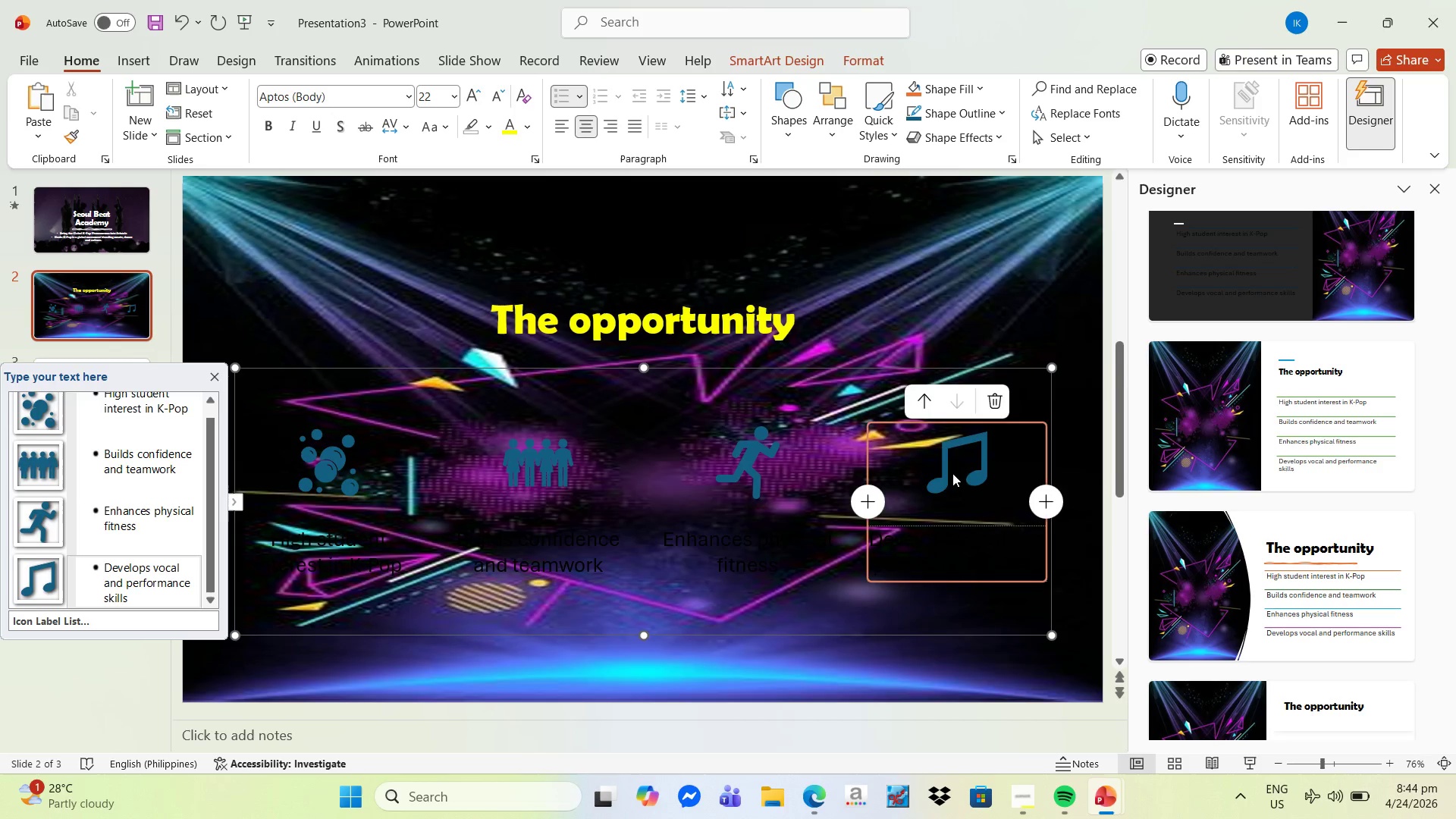 
left_click_drag(start_coordinate=[960, 463], to_coordinate=[965, 459])
 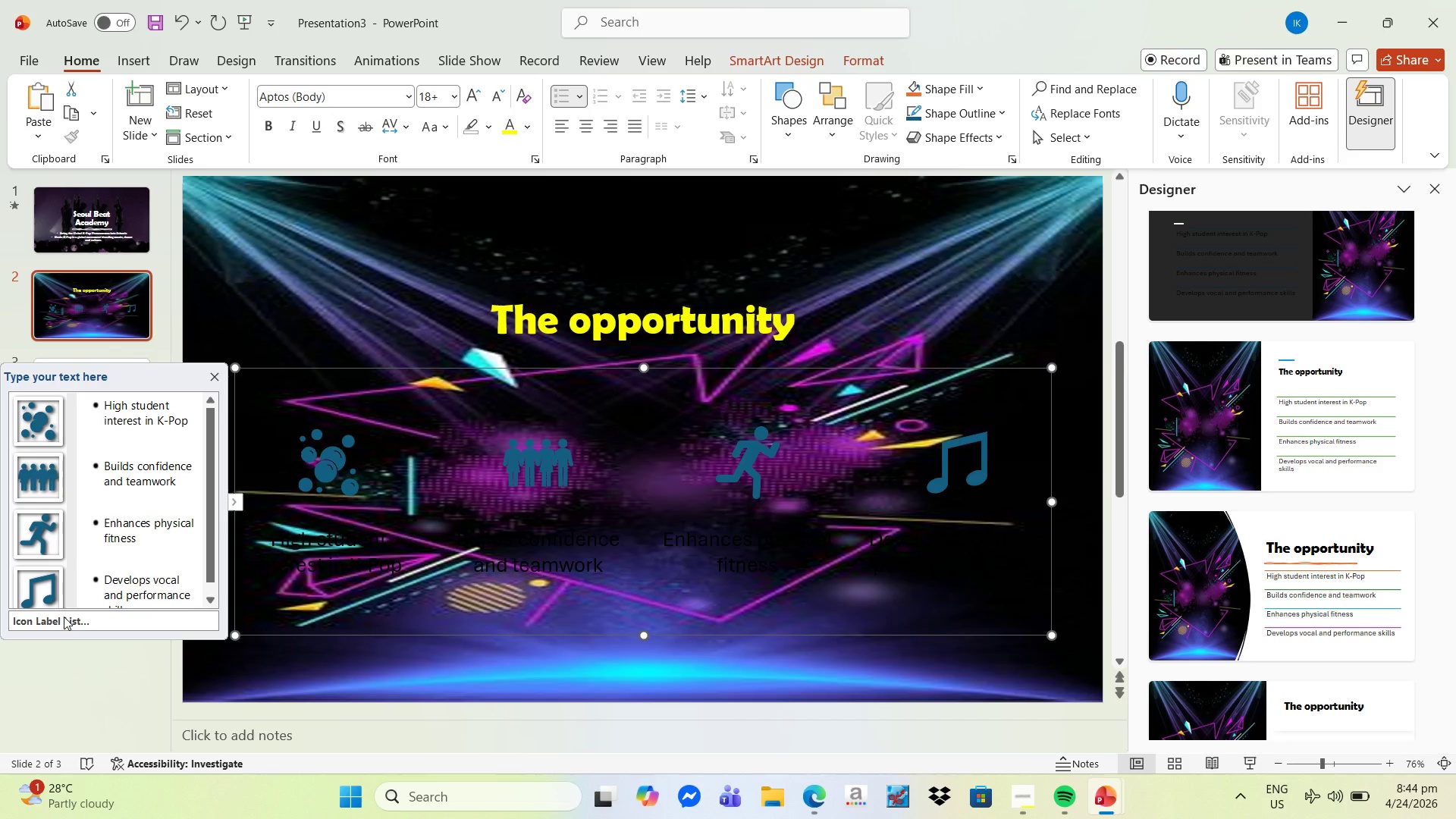 
double_click([36, 504])
 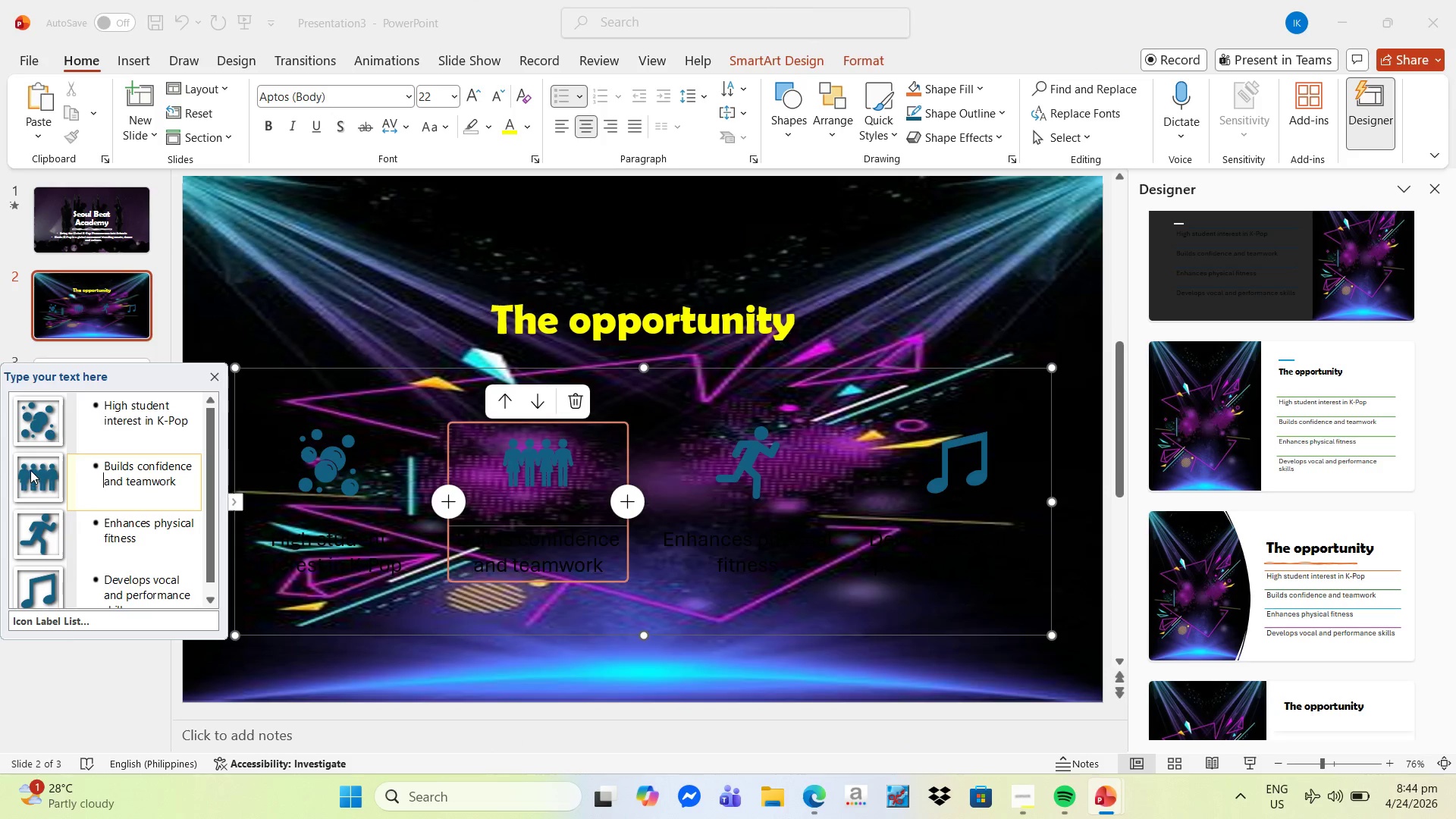 
triple_click([30, 470])
 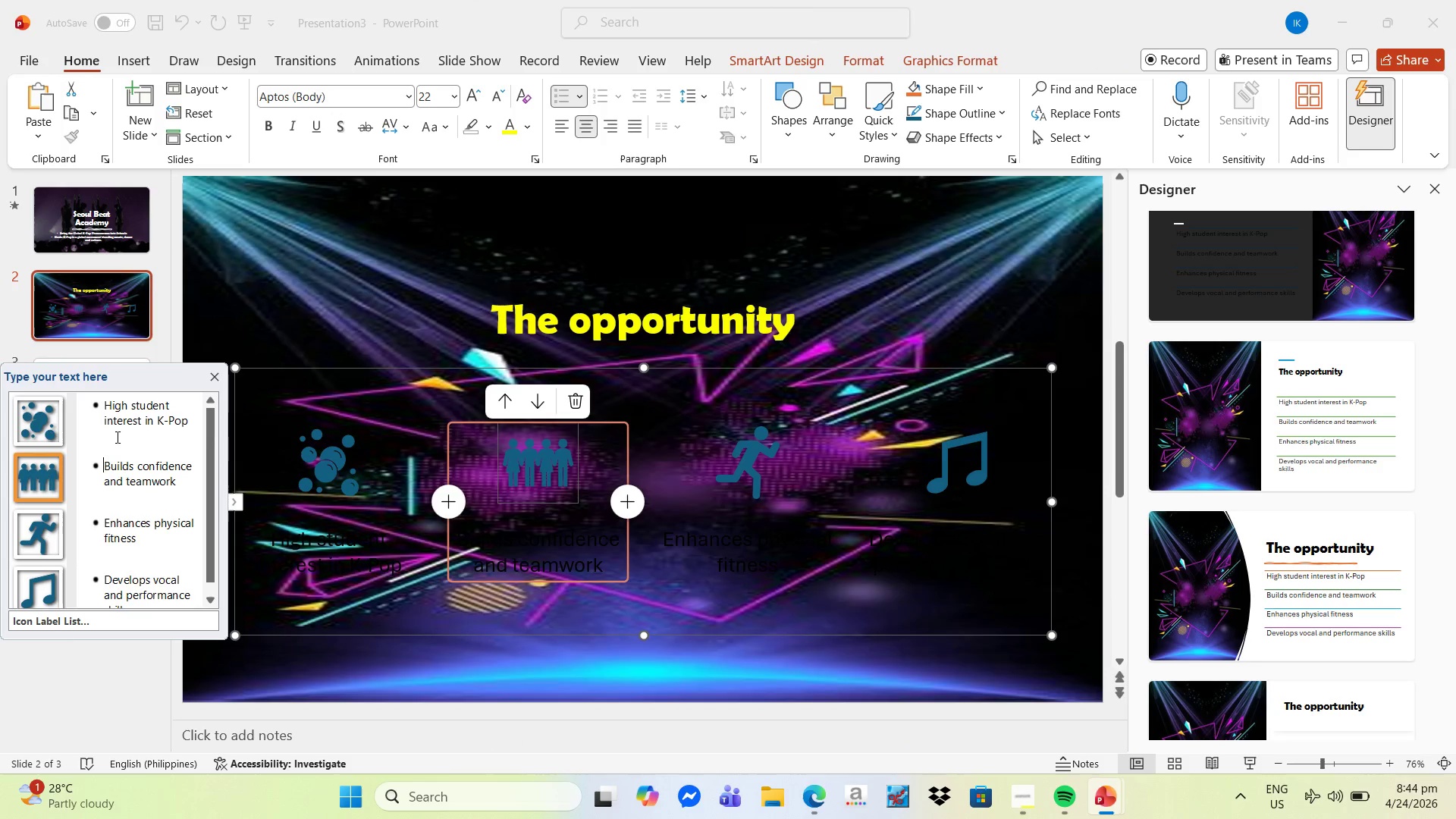 
left_click([120, 421])
 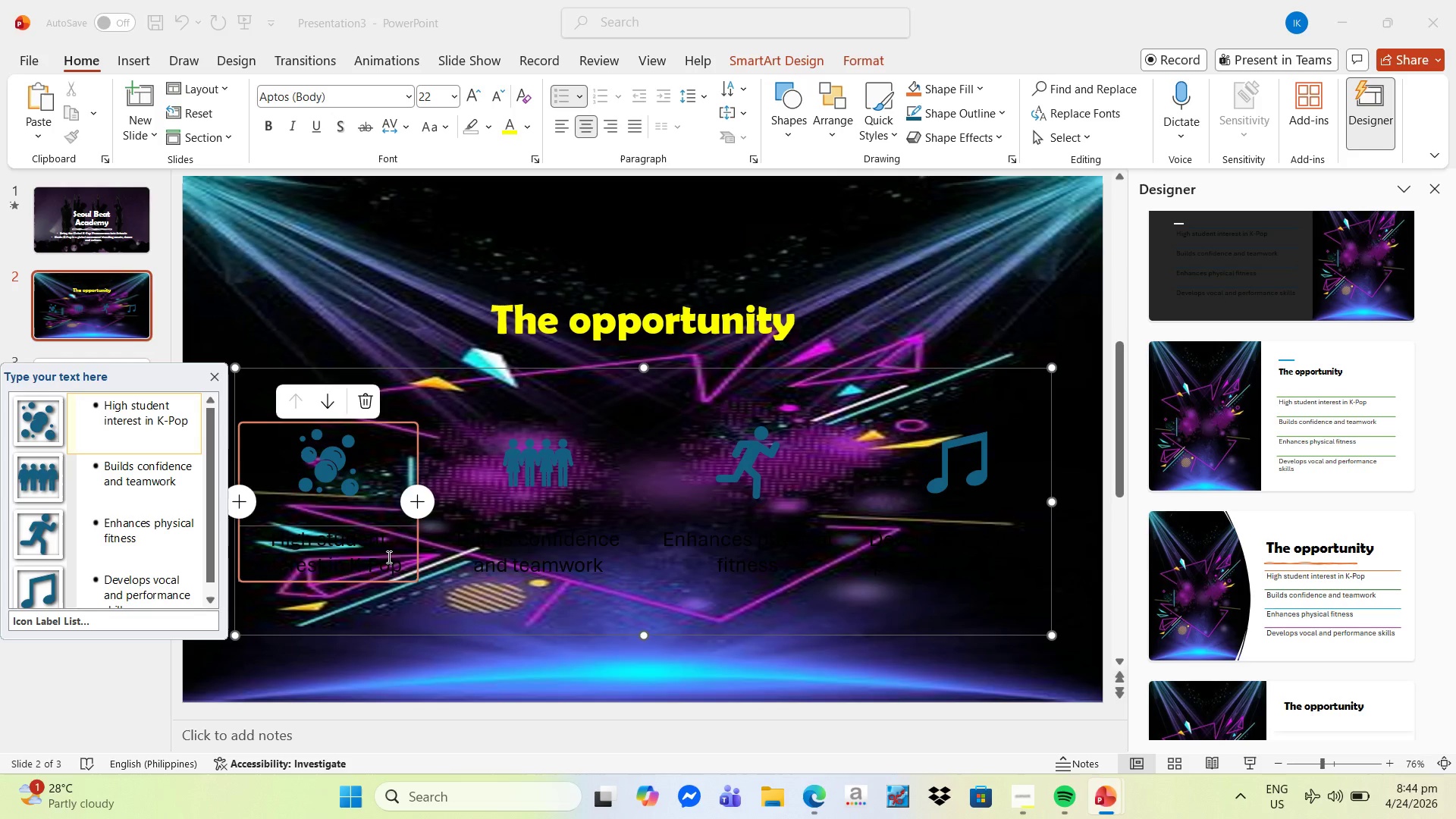 
left_click_drag(start_coordinate=[402, 563], to_coordinate=[224, 519])
 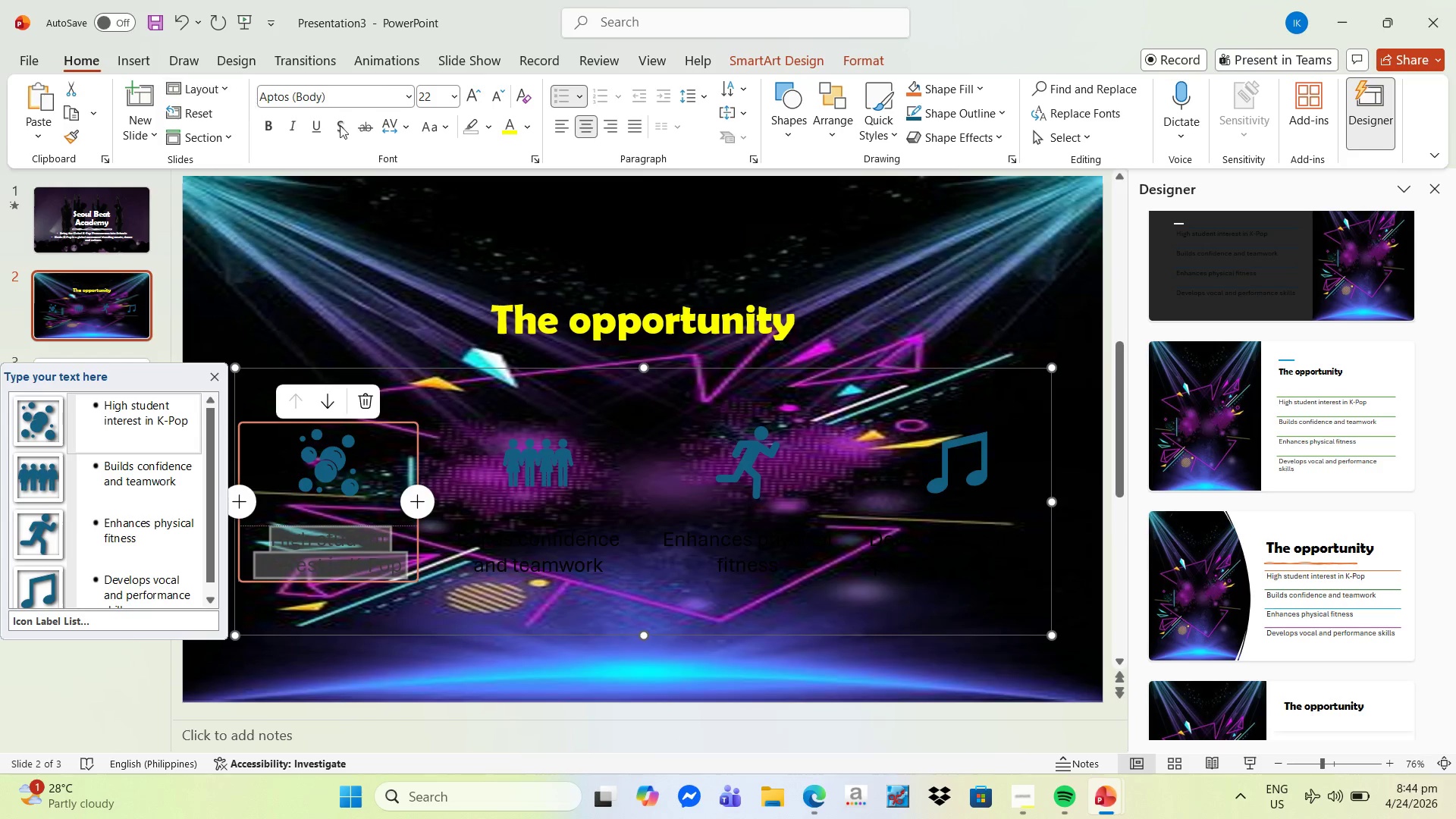 
left_click([510, 130])
 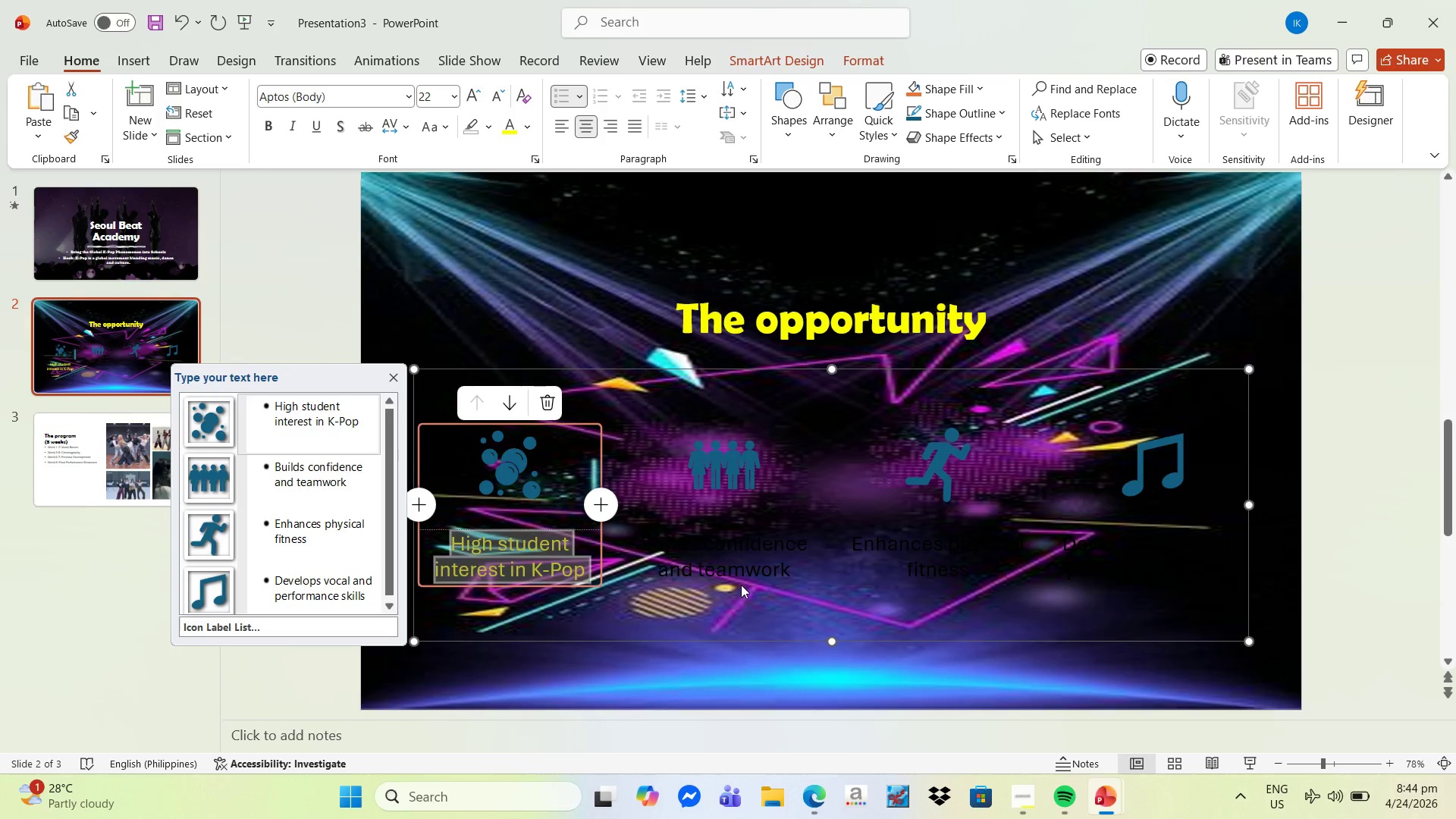 
left_click([756, 570])
 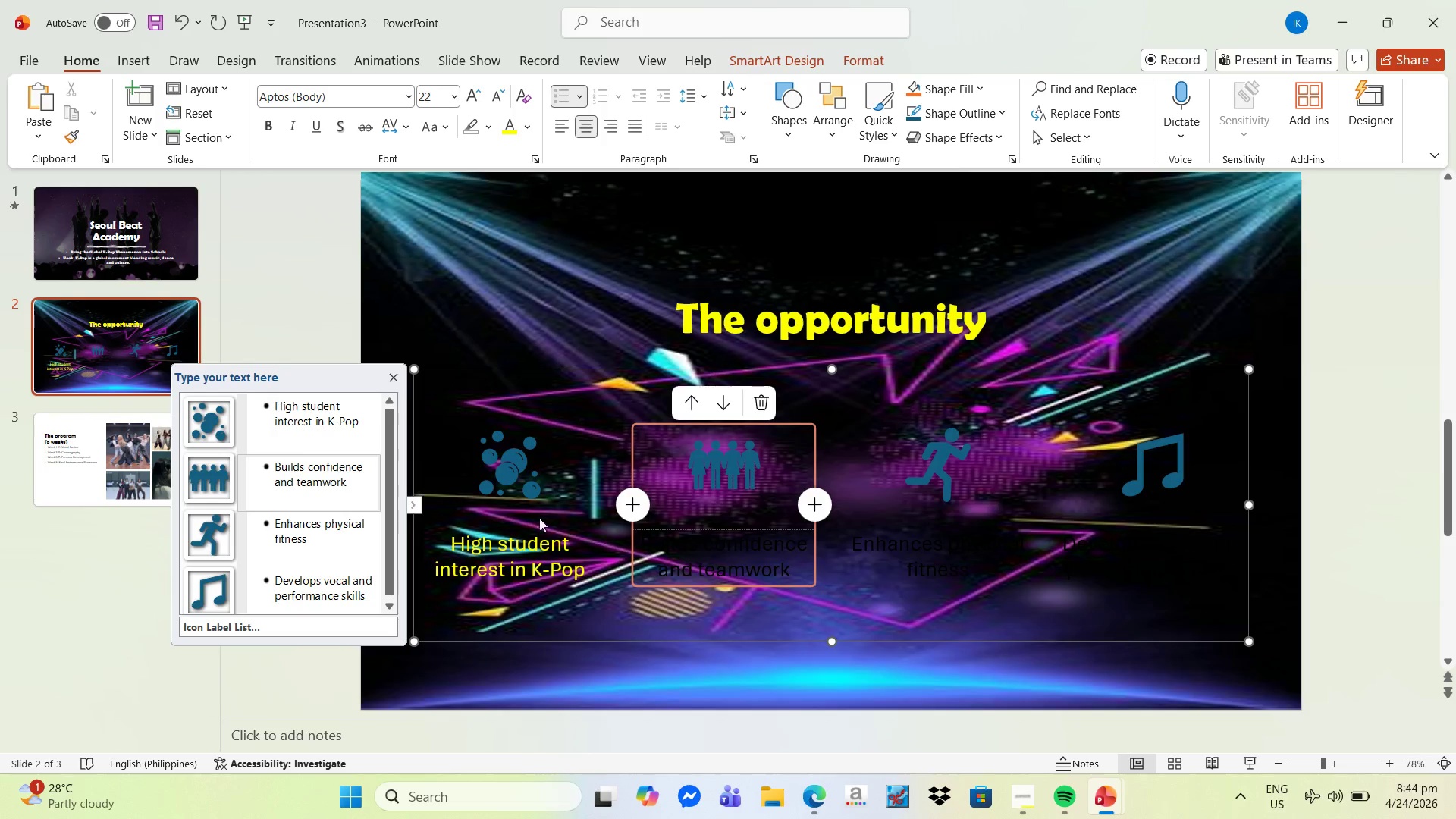 
left_click([487, 261])
 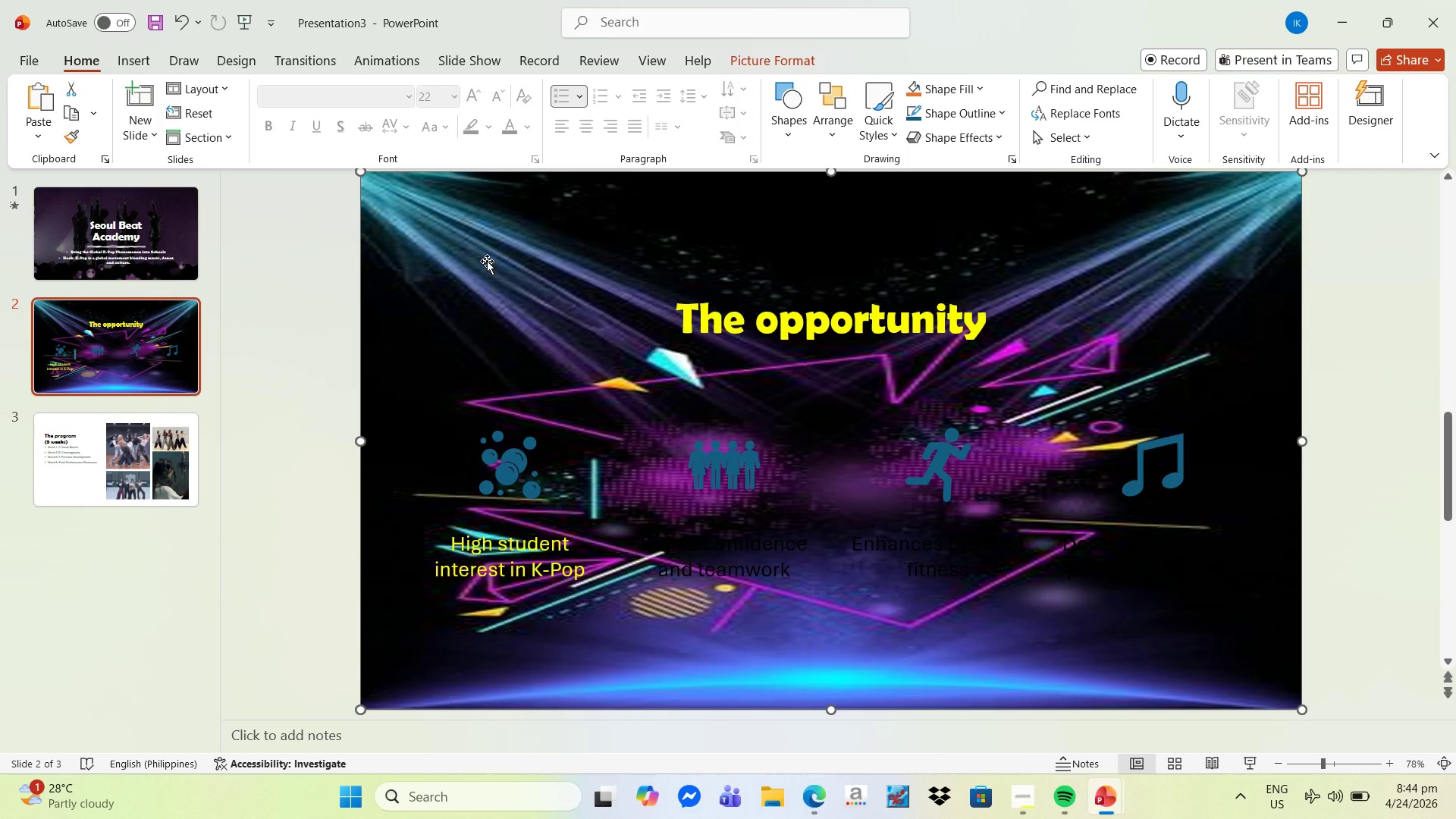 
right_click([487, 261])
 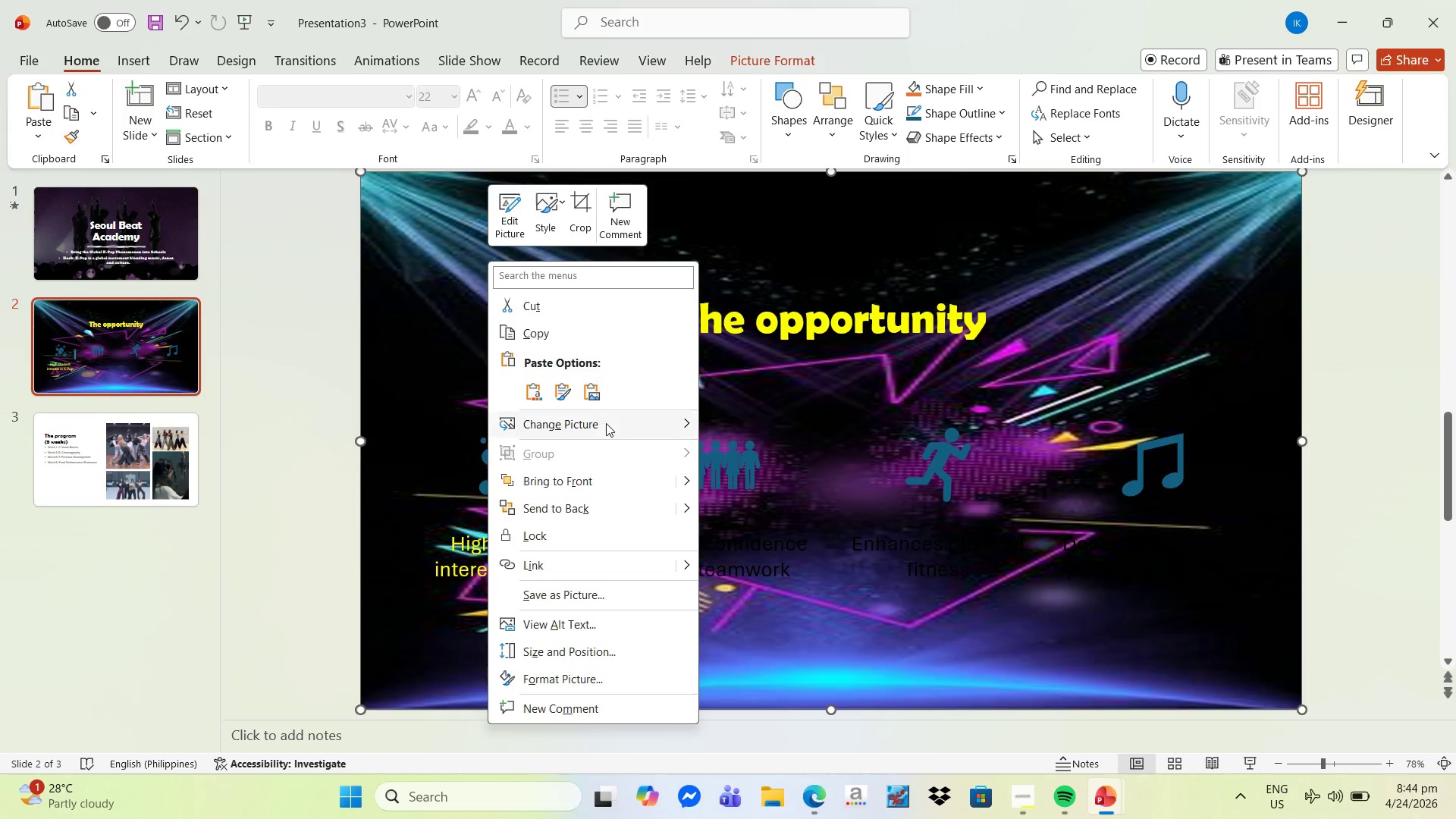 
left_click([607, 425])
 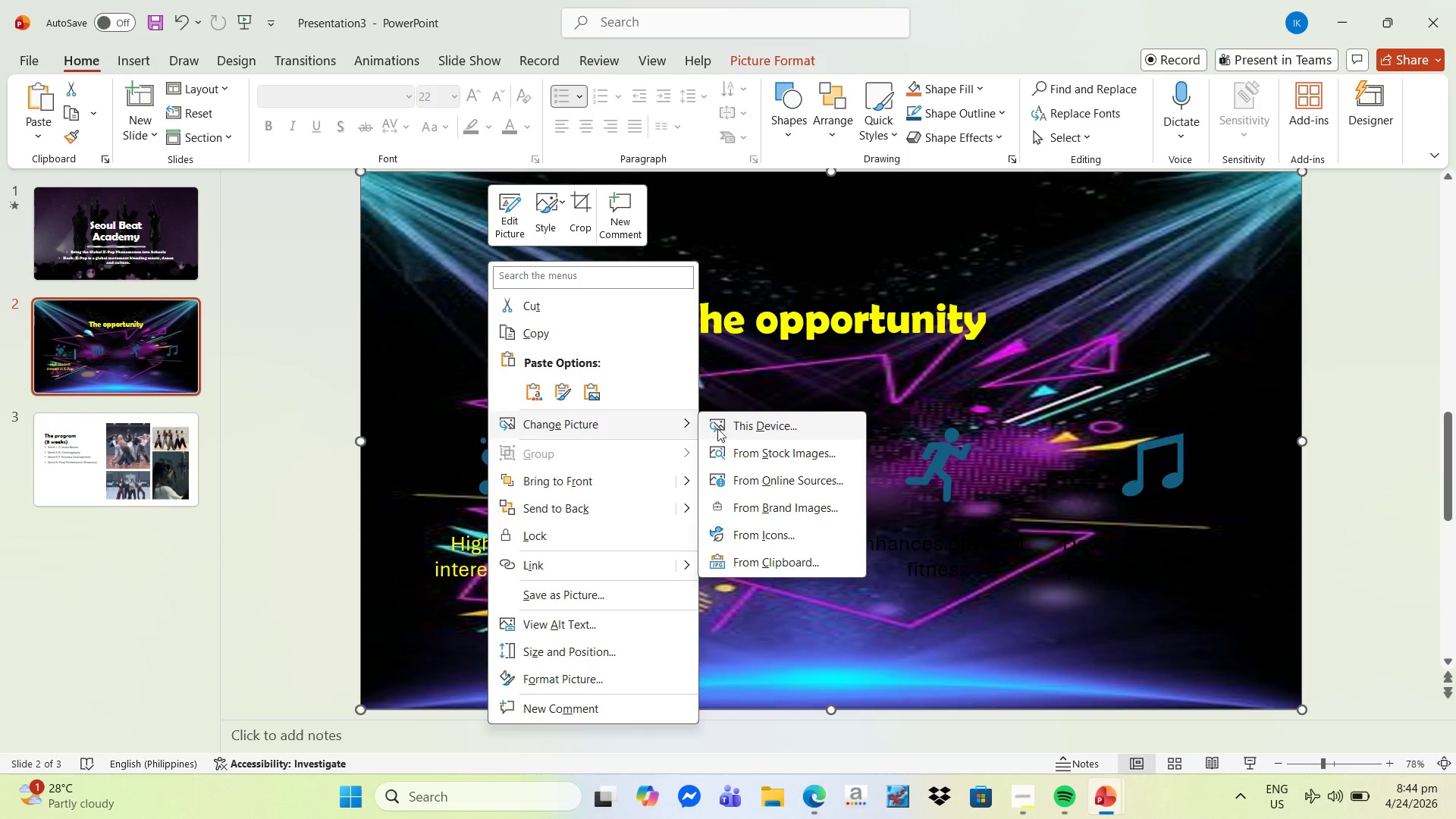 
left_click([723, 428])
 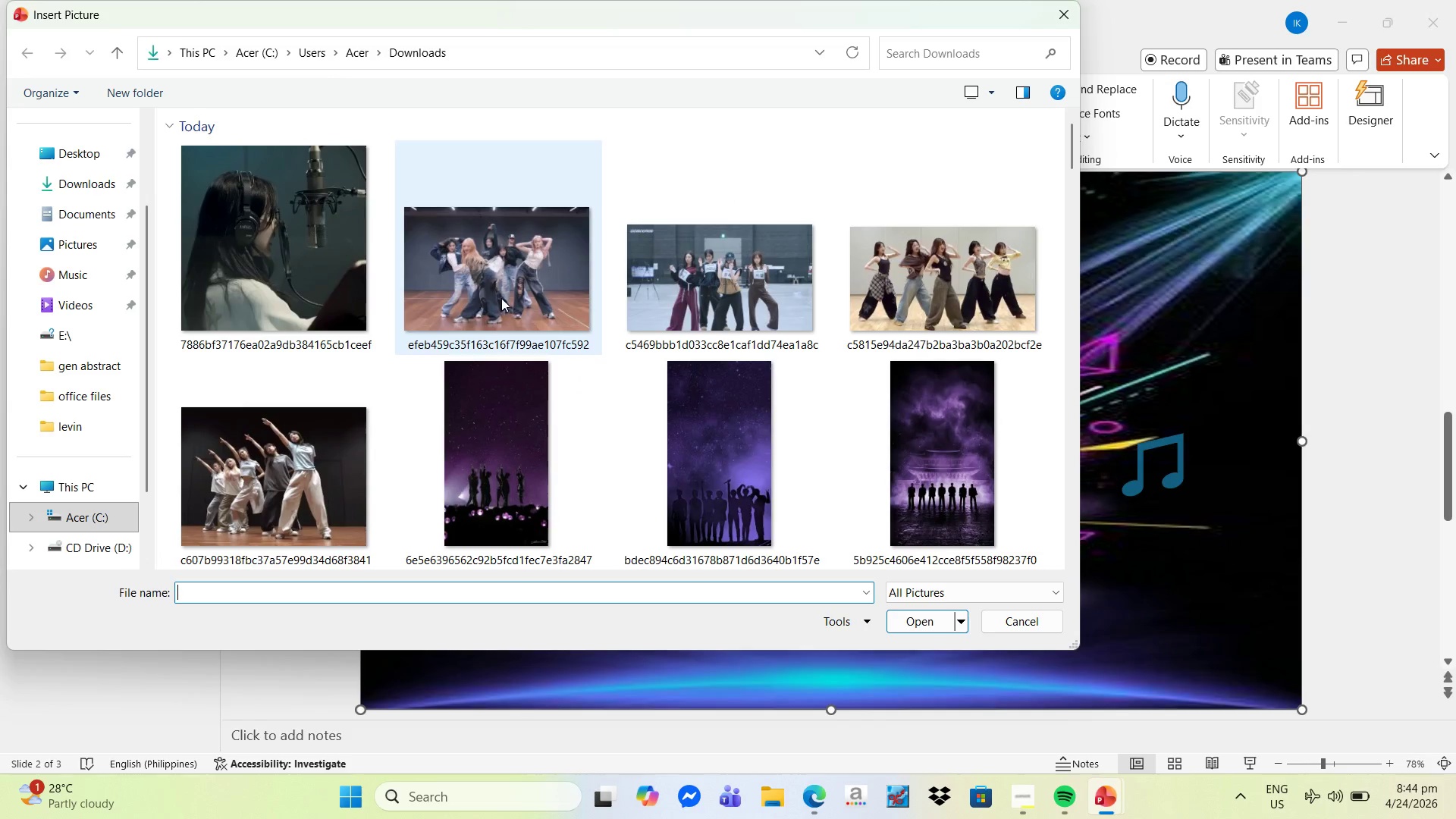 
scroll: coordinate [697, 406], scroll_direction: down, amount: 3.0
 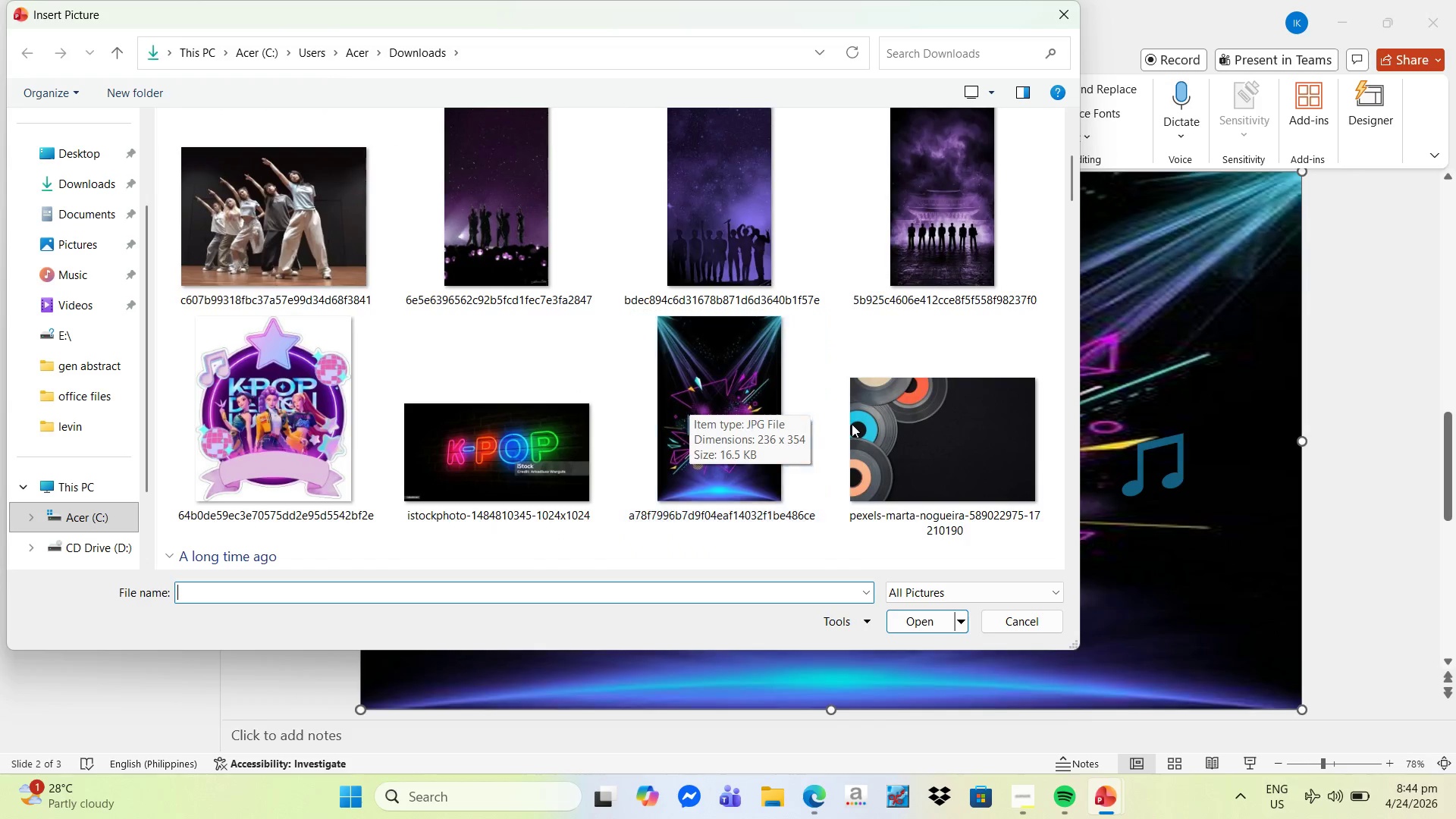 
left_click([907, 438])
 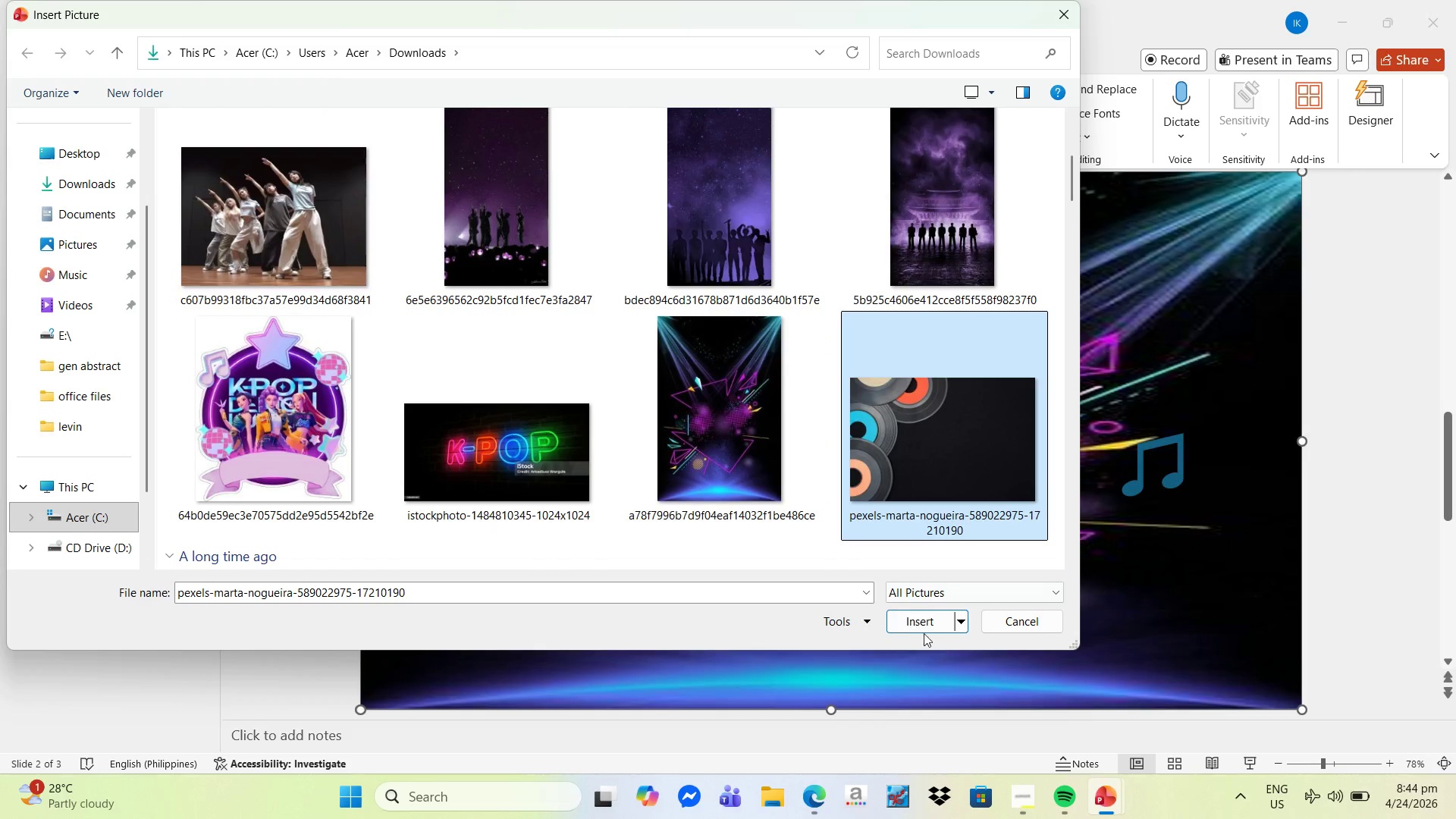 
left_click([920, 622])
 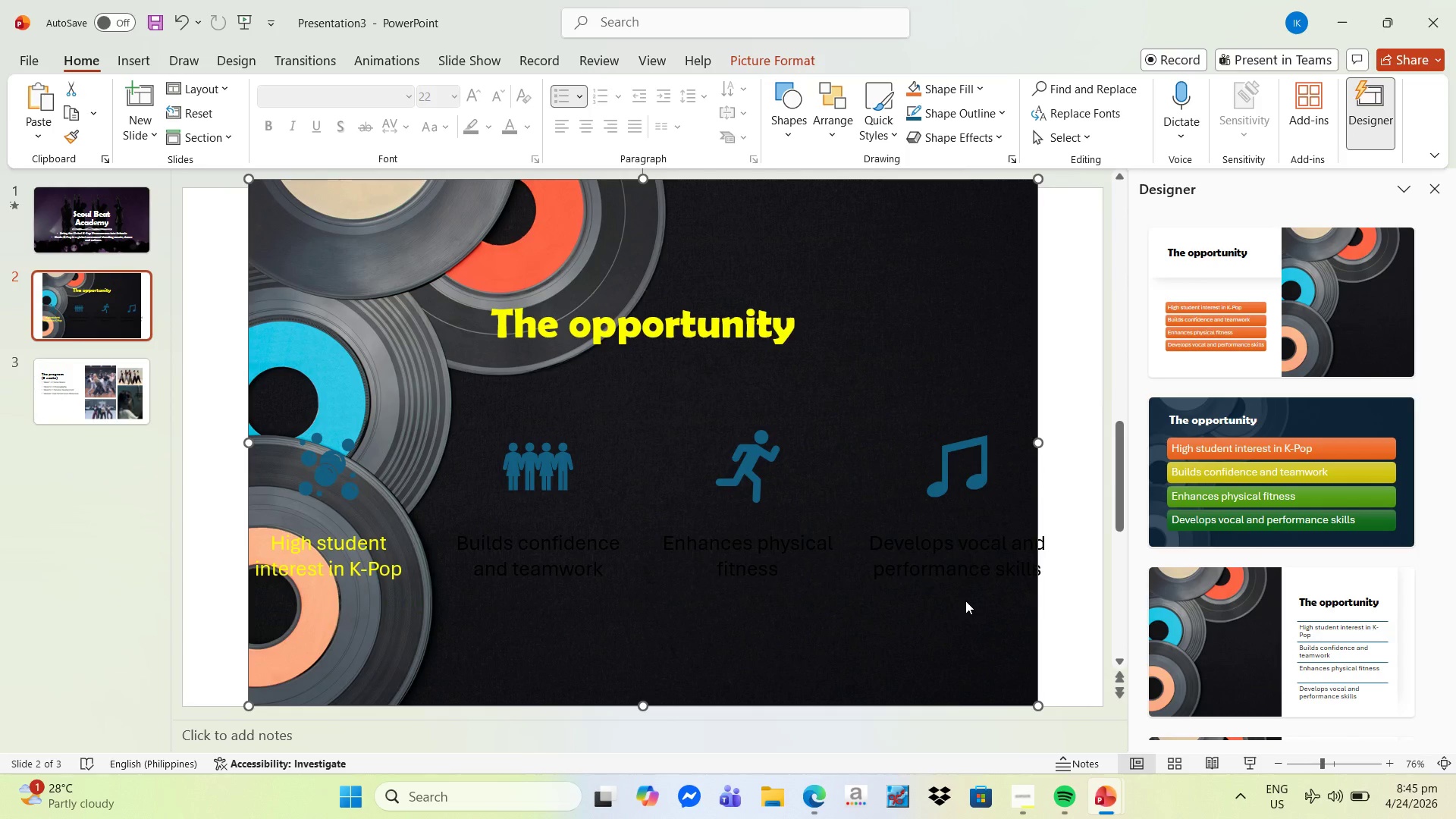 
wait(7.41)
 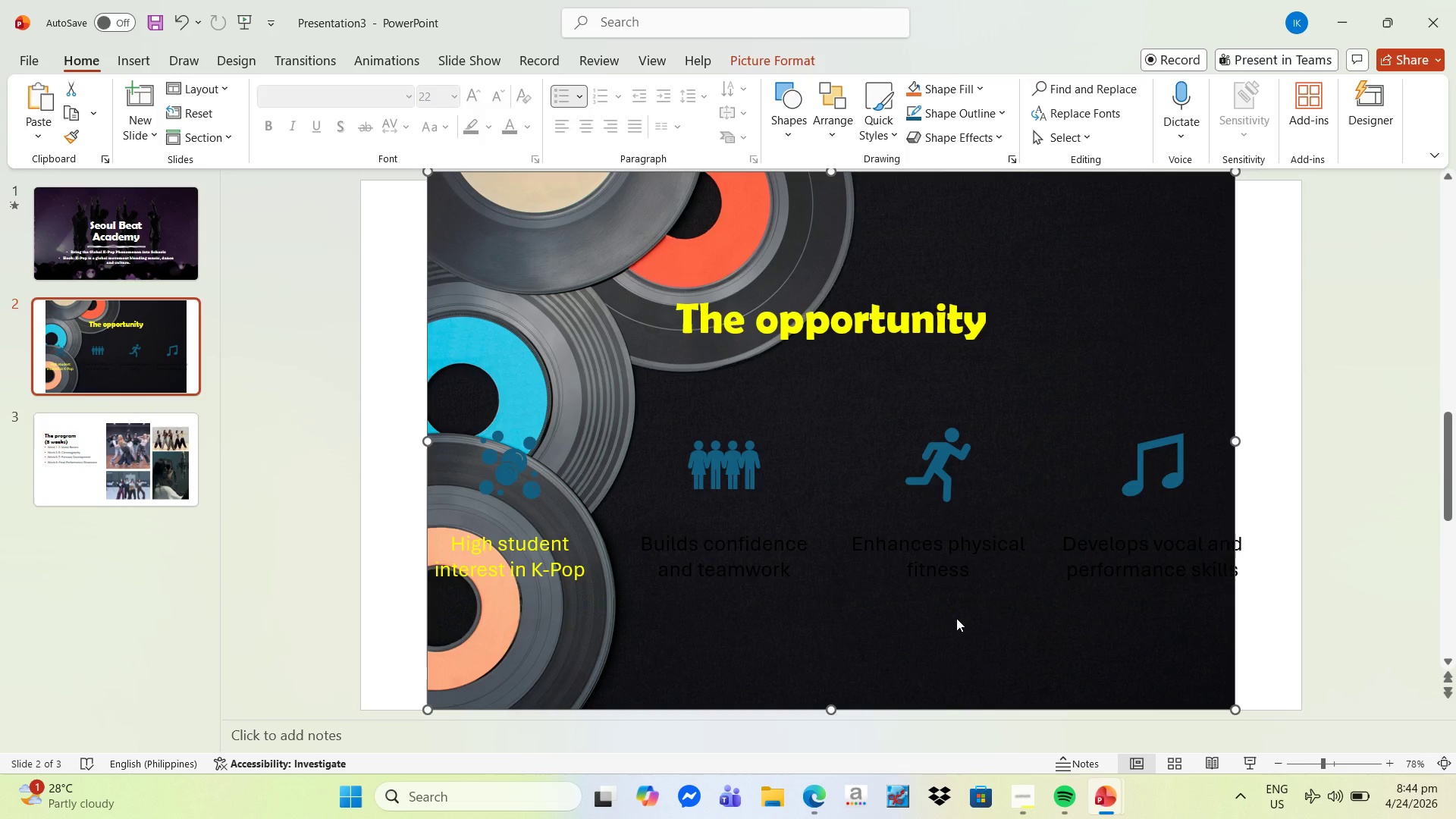 
scroll: coordinate [1298, 543], scroll_direction: down, amount: 31.0
 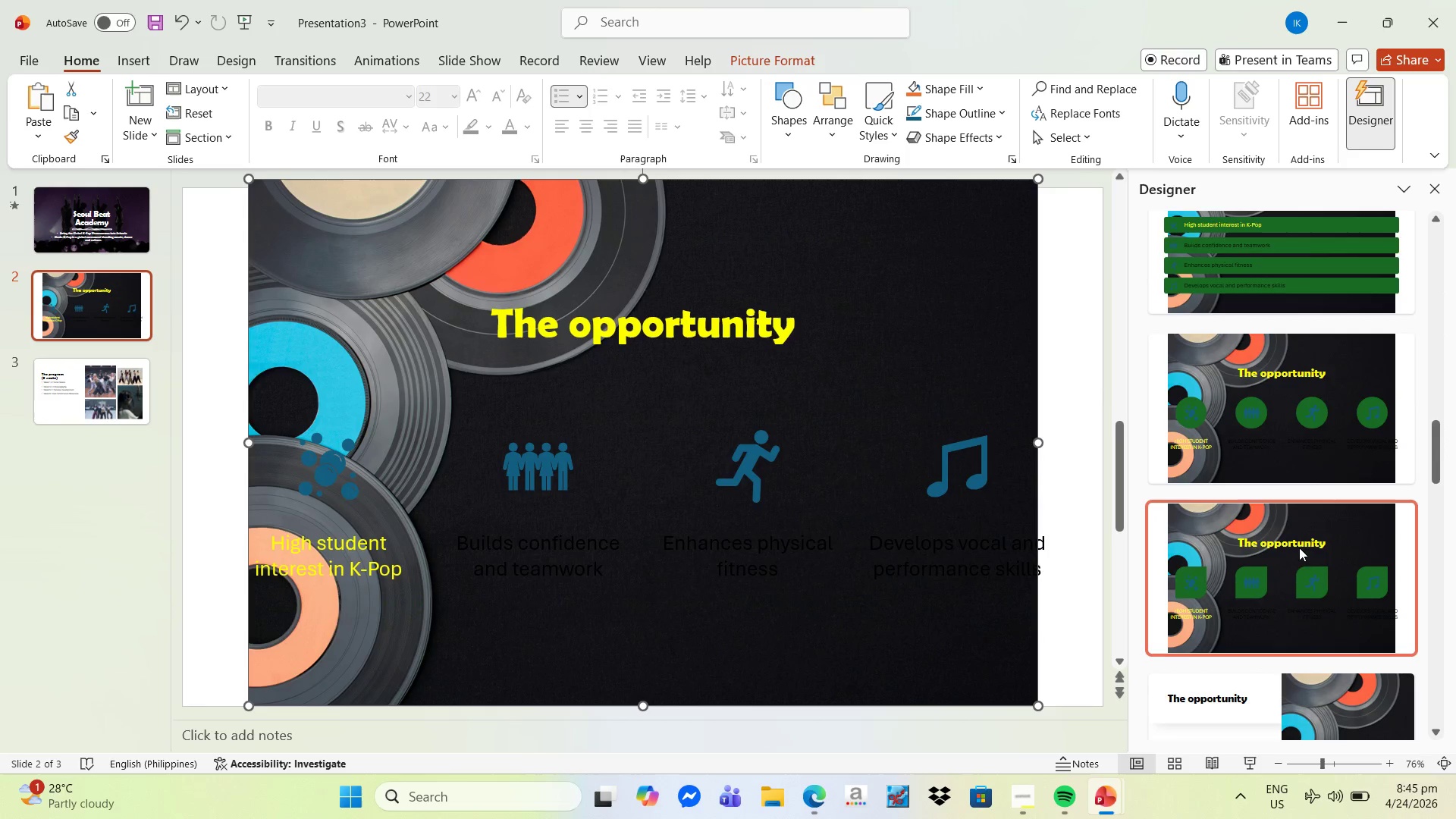 
left_click([1303, 438])
 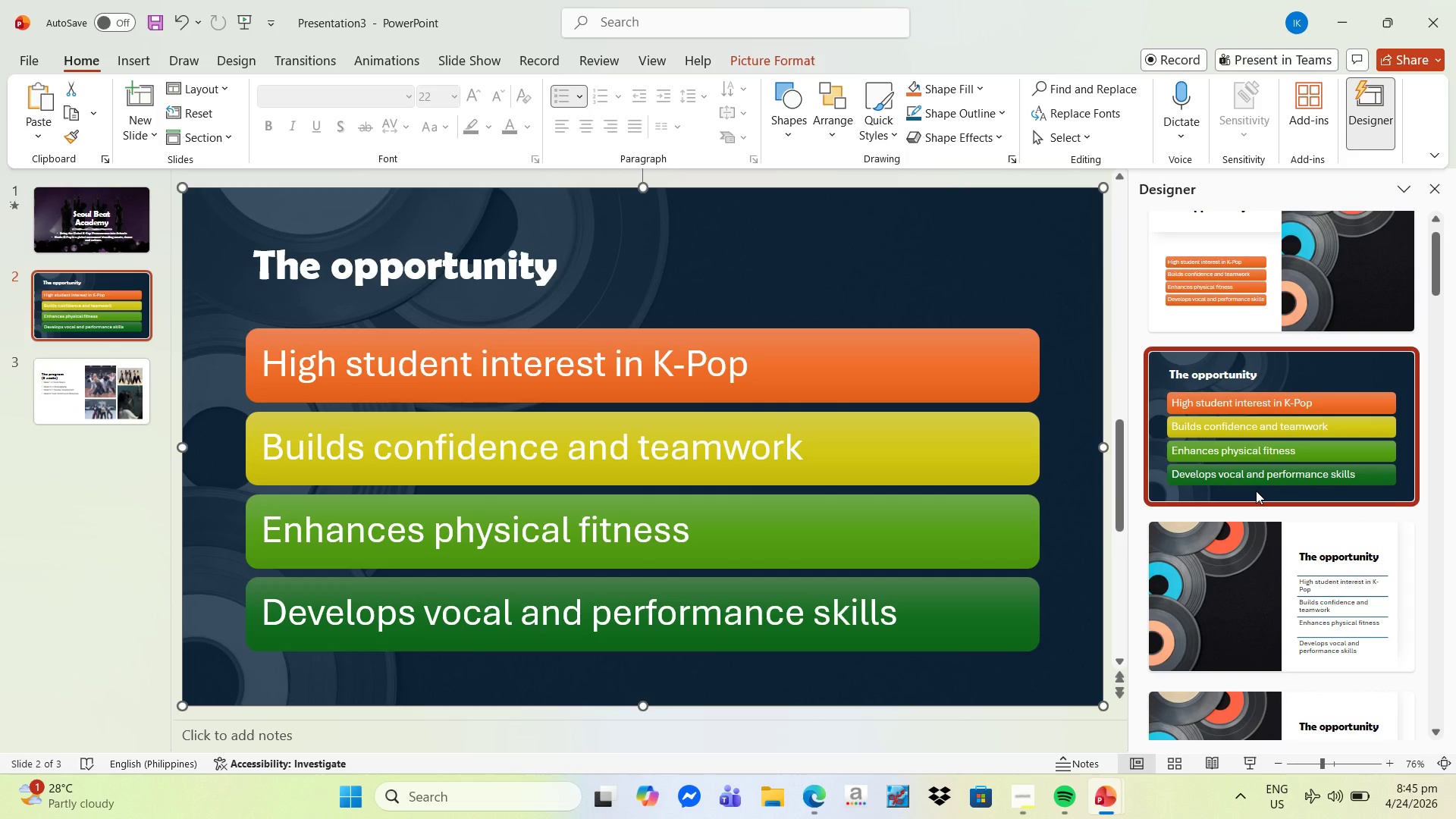 
scroll: coordinate [1299, 485], scroll_direction: up, amount: 34.0
 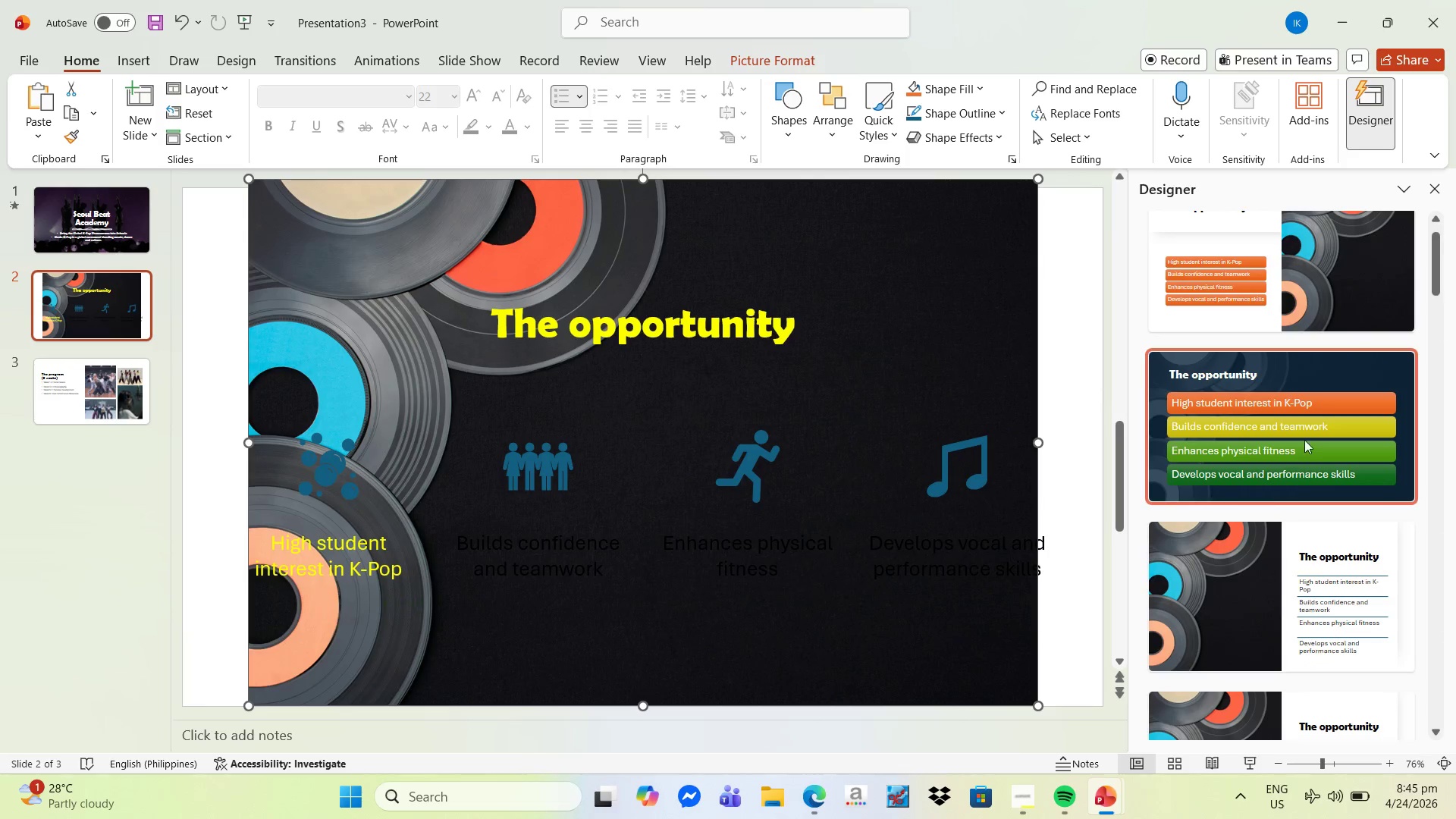 
wait(8.97)
 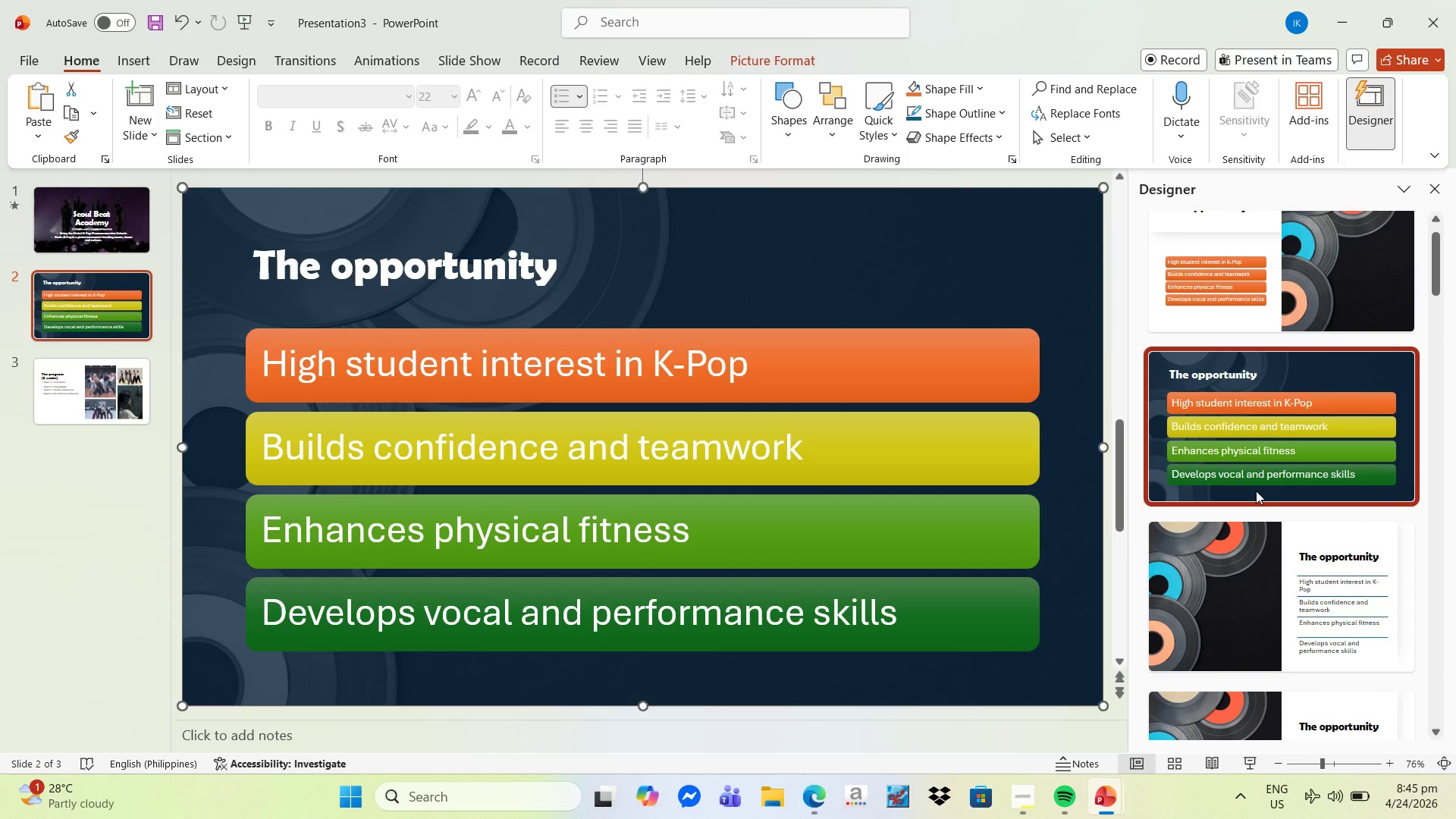 
right_click([686, 222])
 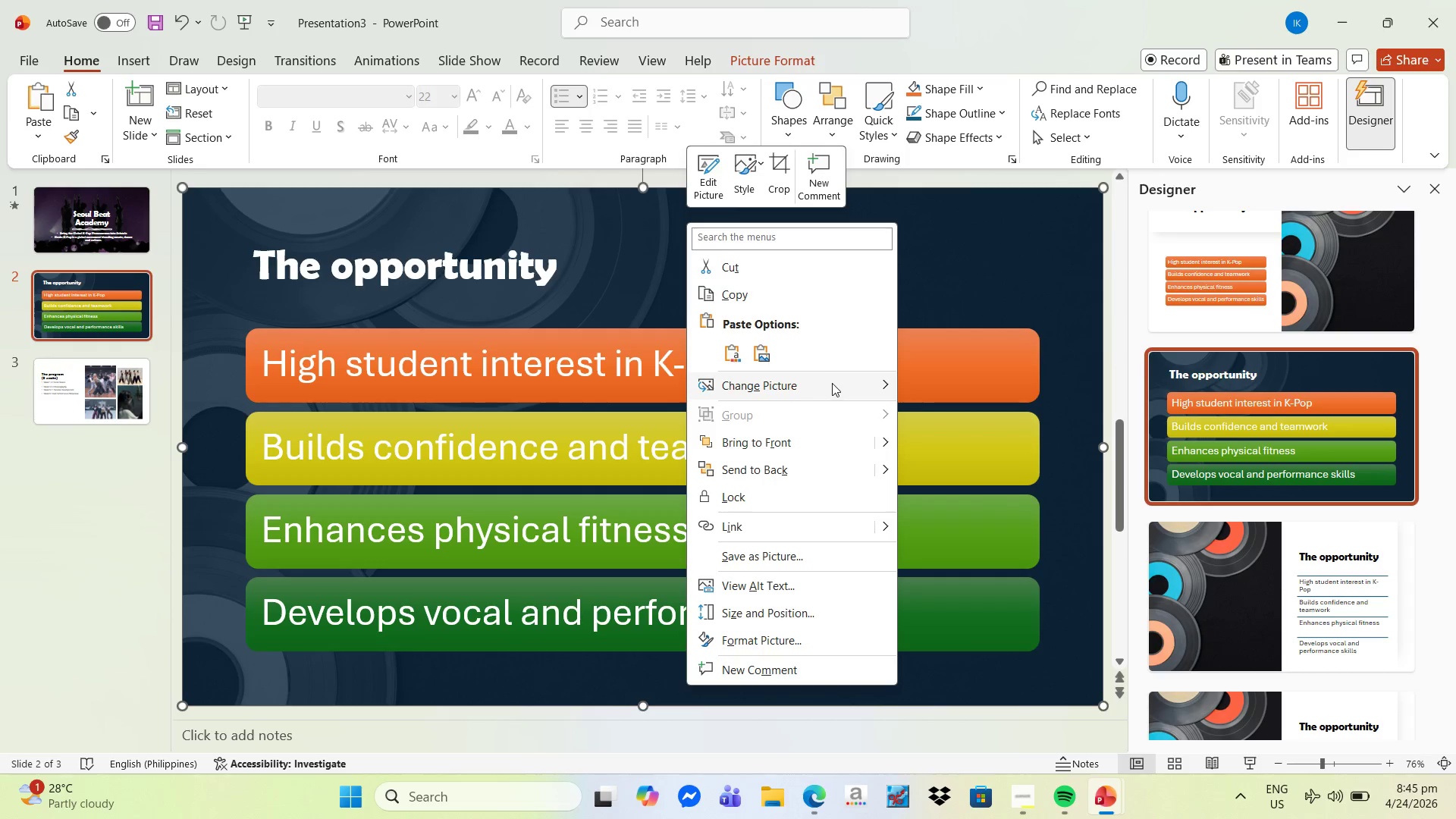 
left_click([922, 394])
 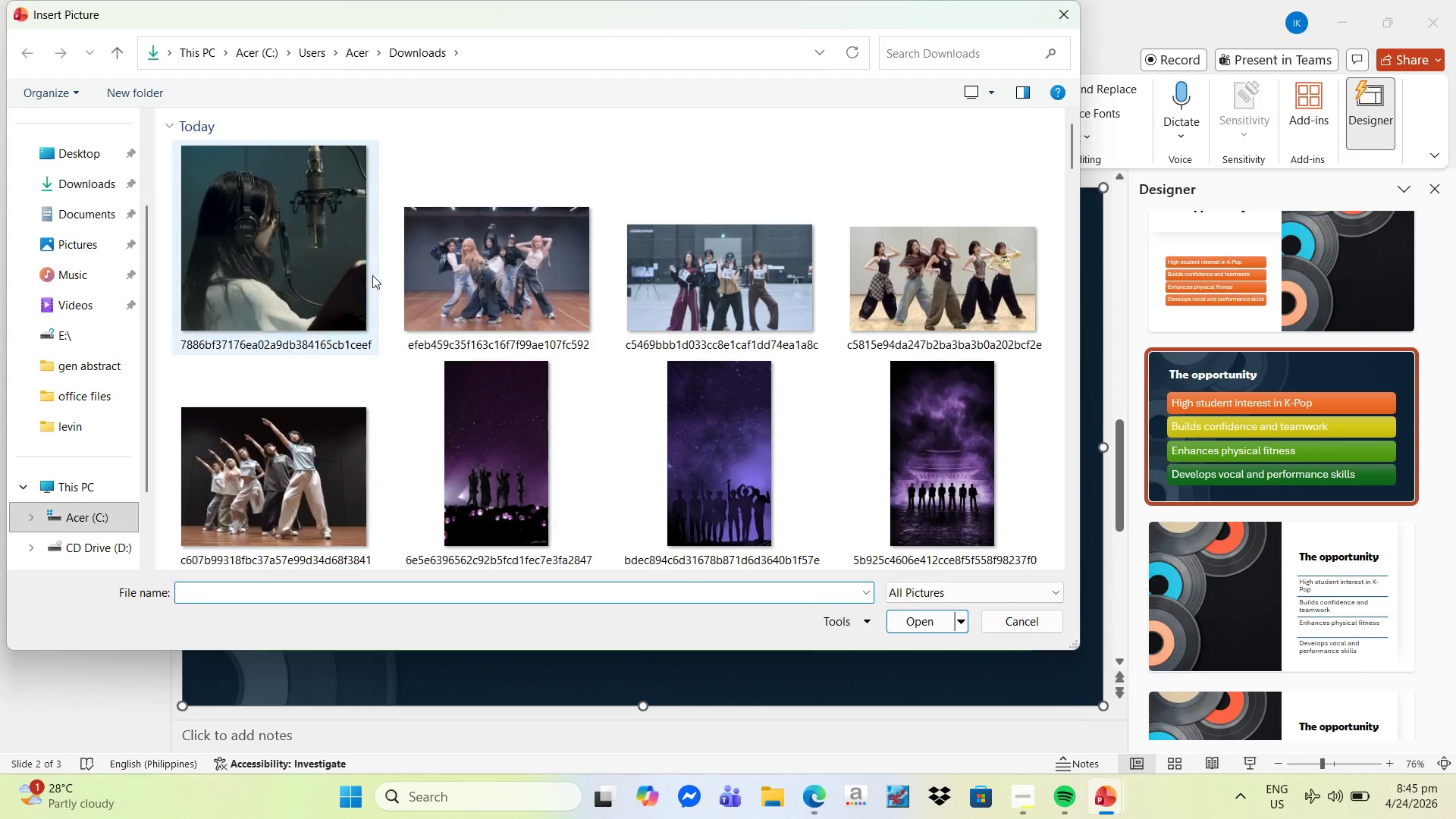 
scroll: coordinate [746, 485], scroll_direction: down, amount: 3.0
 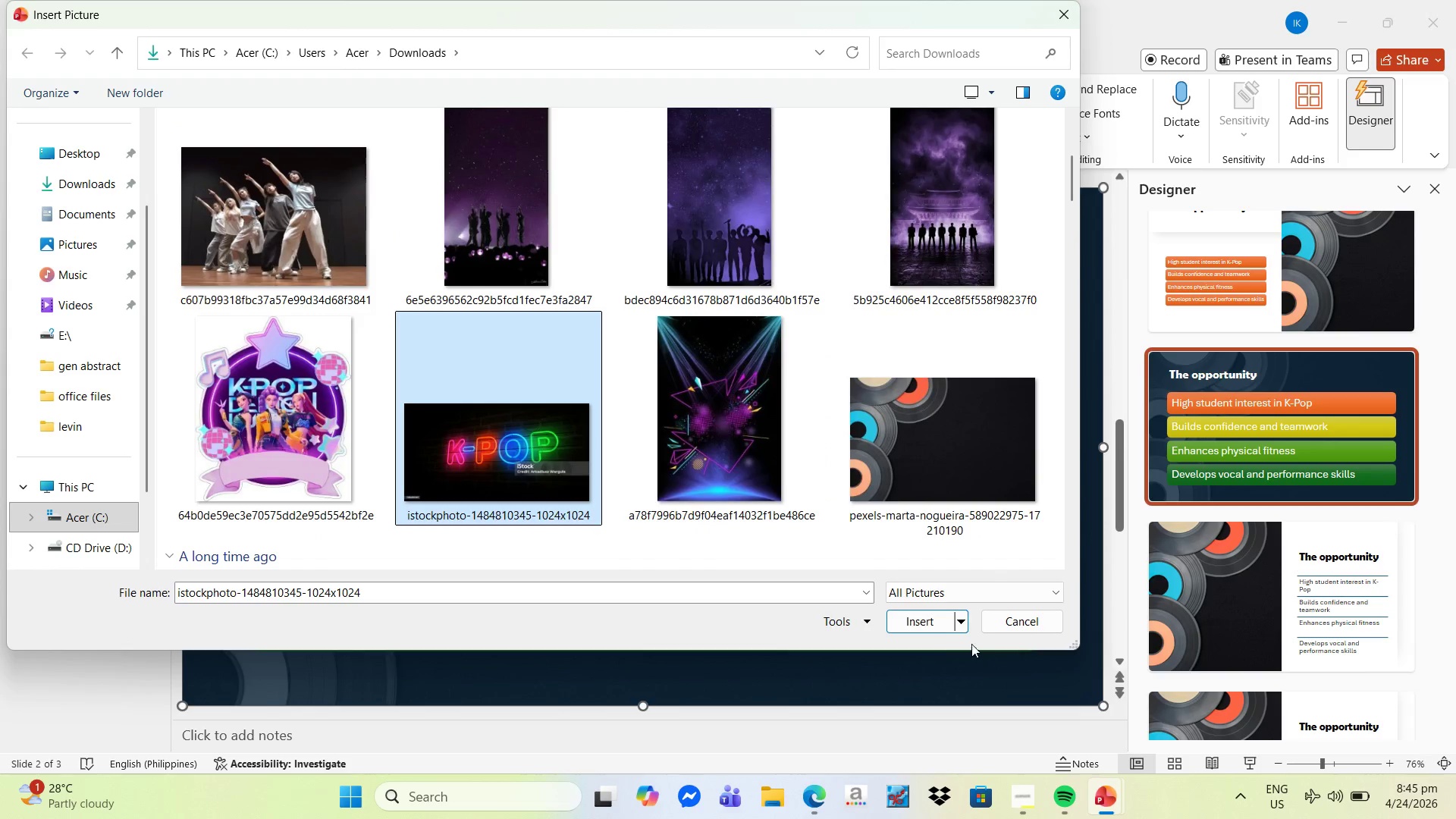 
left_click([937, 624])
 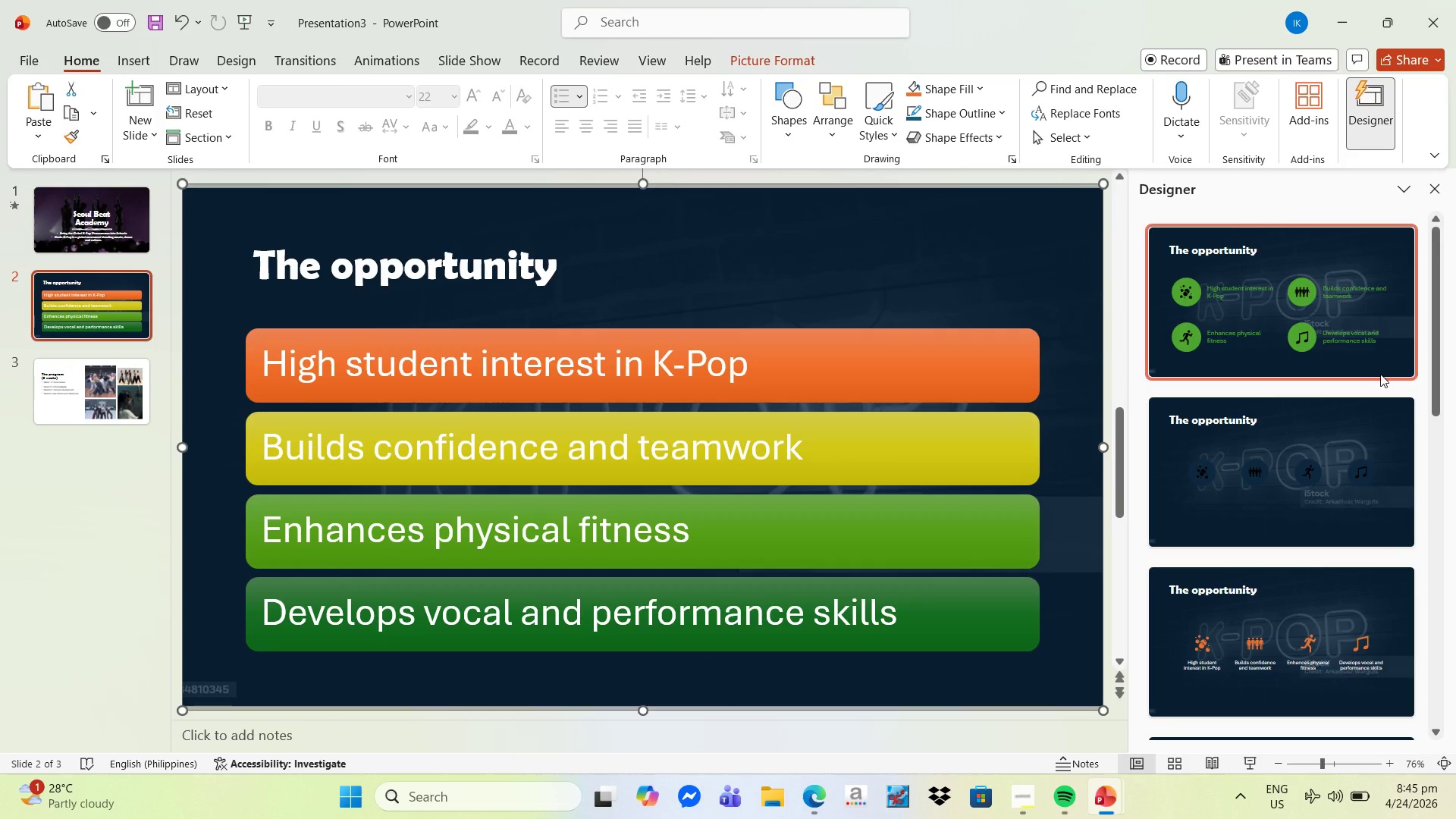 
scroll: coordinate [1305, 451], scroll_direction: down, amount: 22.0
 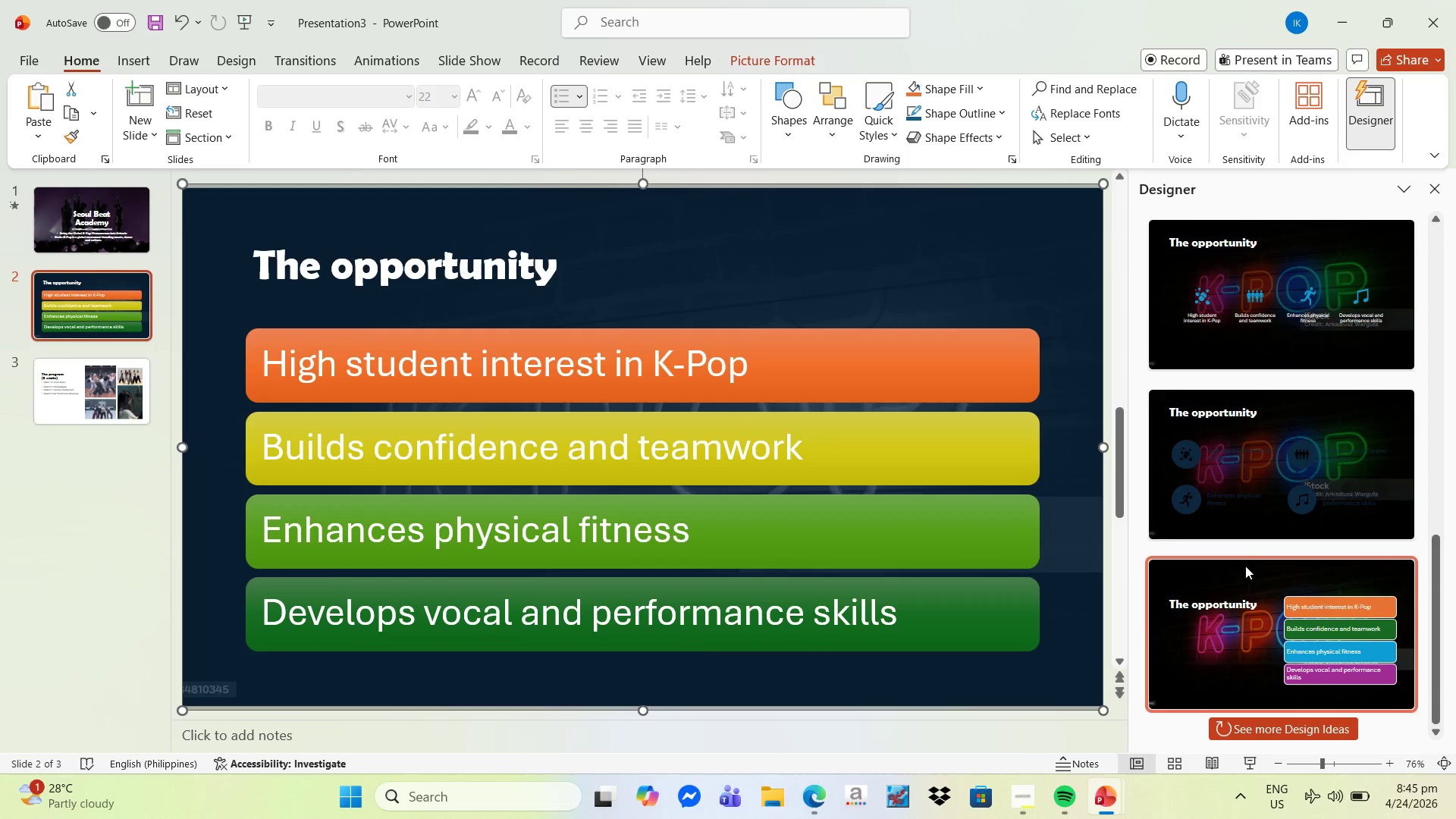 
left_click([1247, 572])
 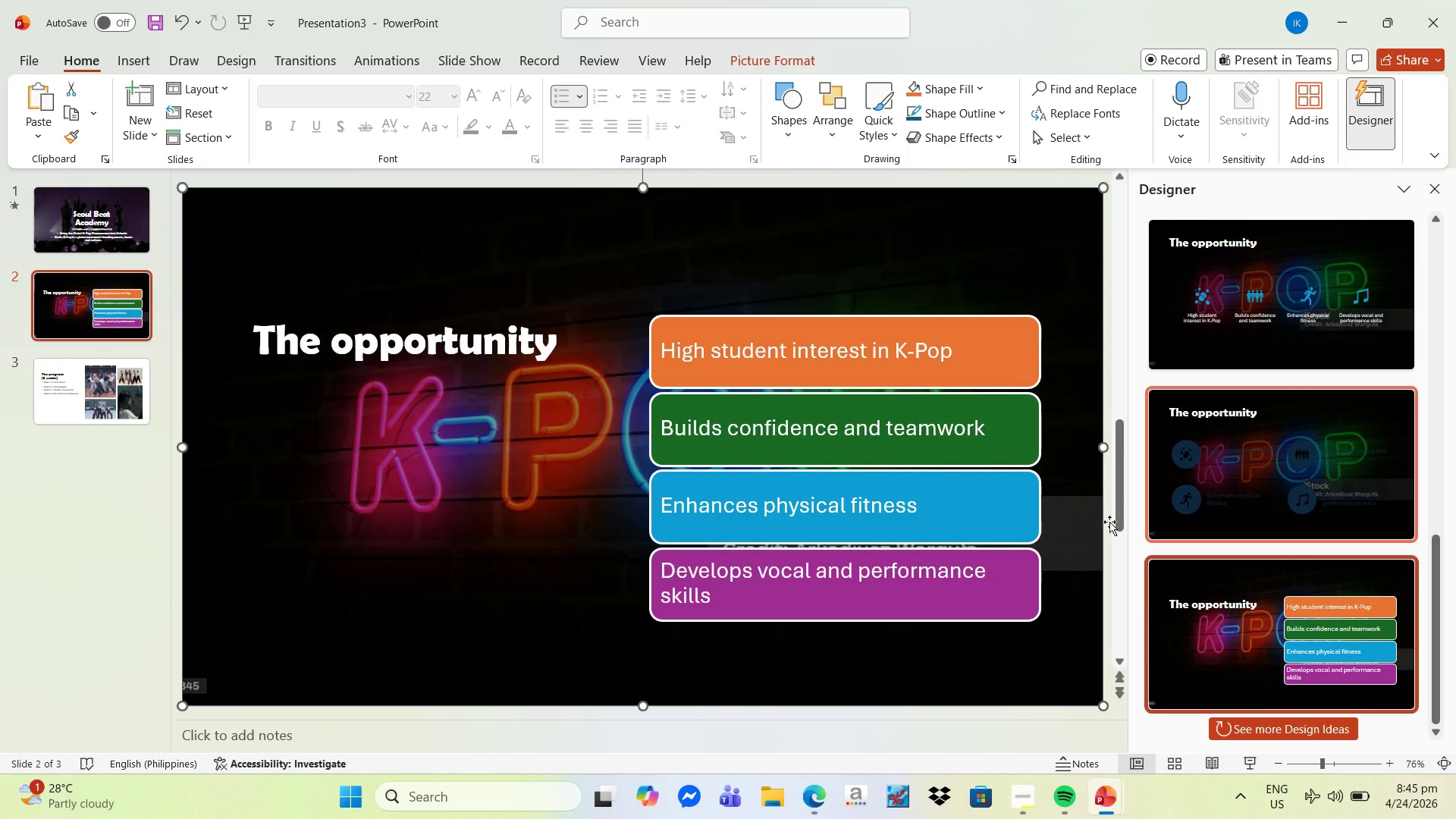 
left_click([1298, 455])
 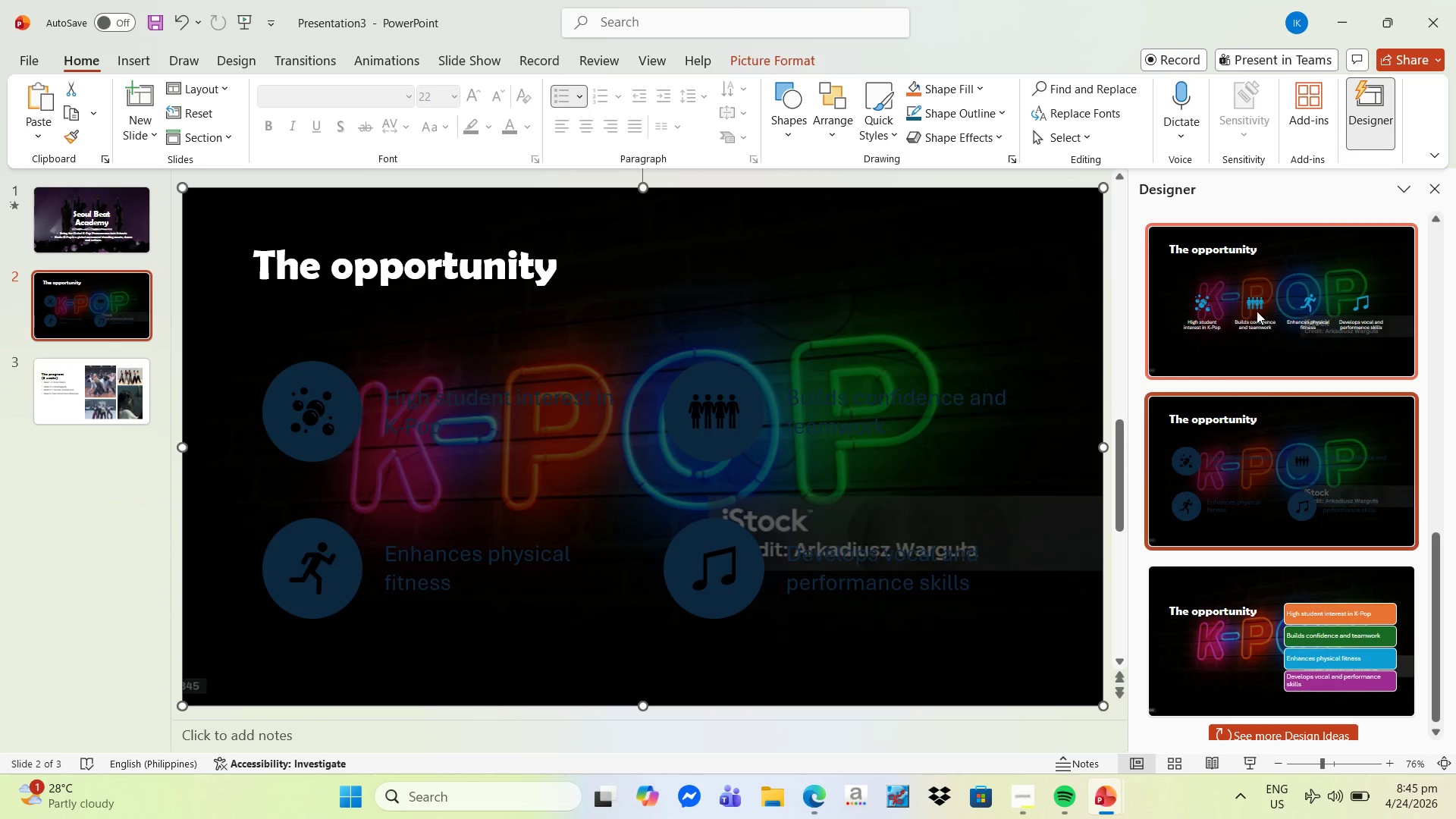 
scroll: coordinate [1301, 362], scroll_direction: up, amount: 22.0
 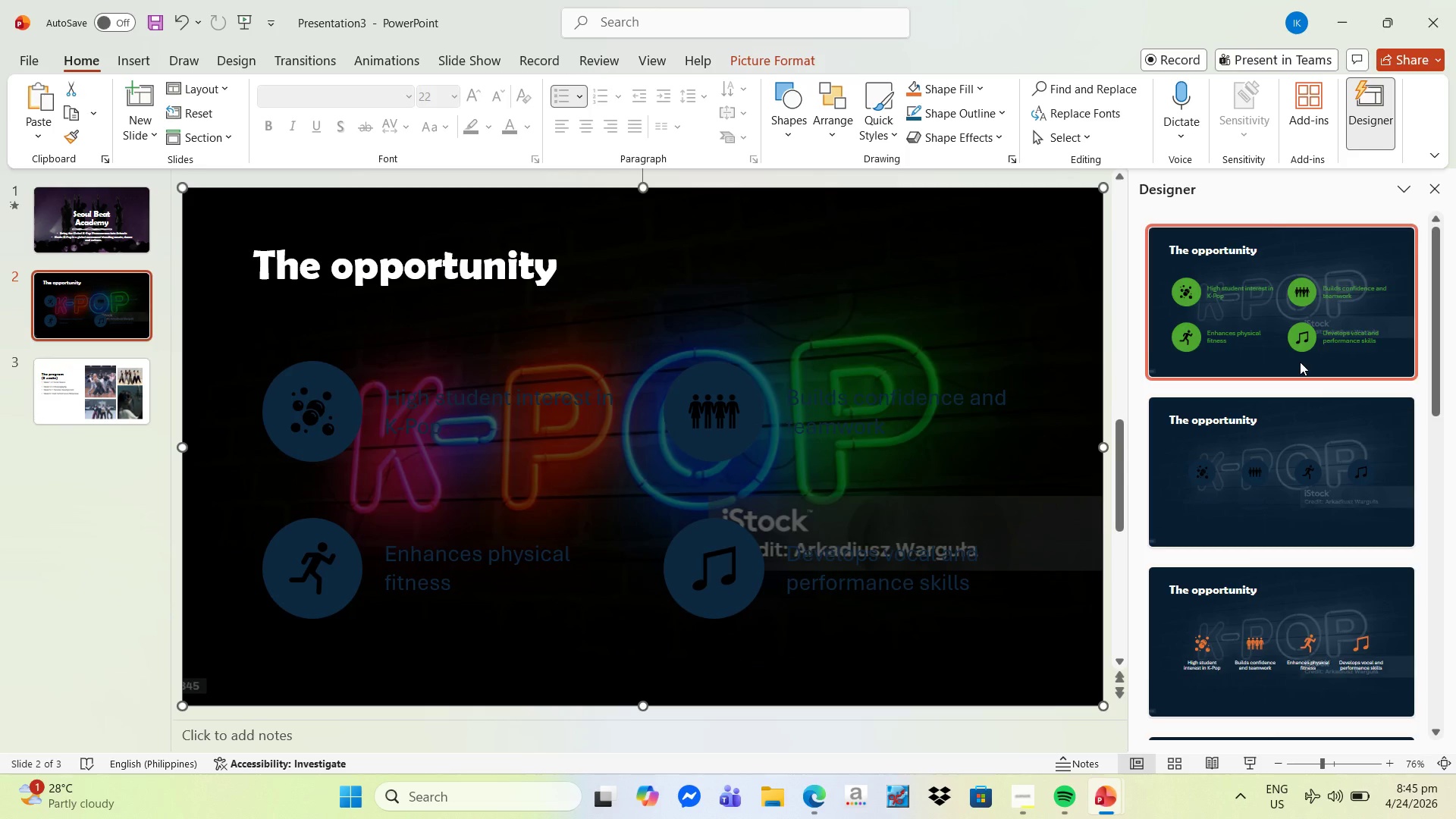 
scroll: coordinate [1302, 404], scroll_direction: down, amount: 4.0
 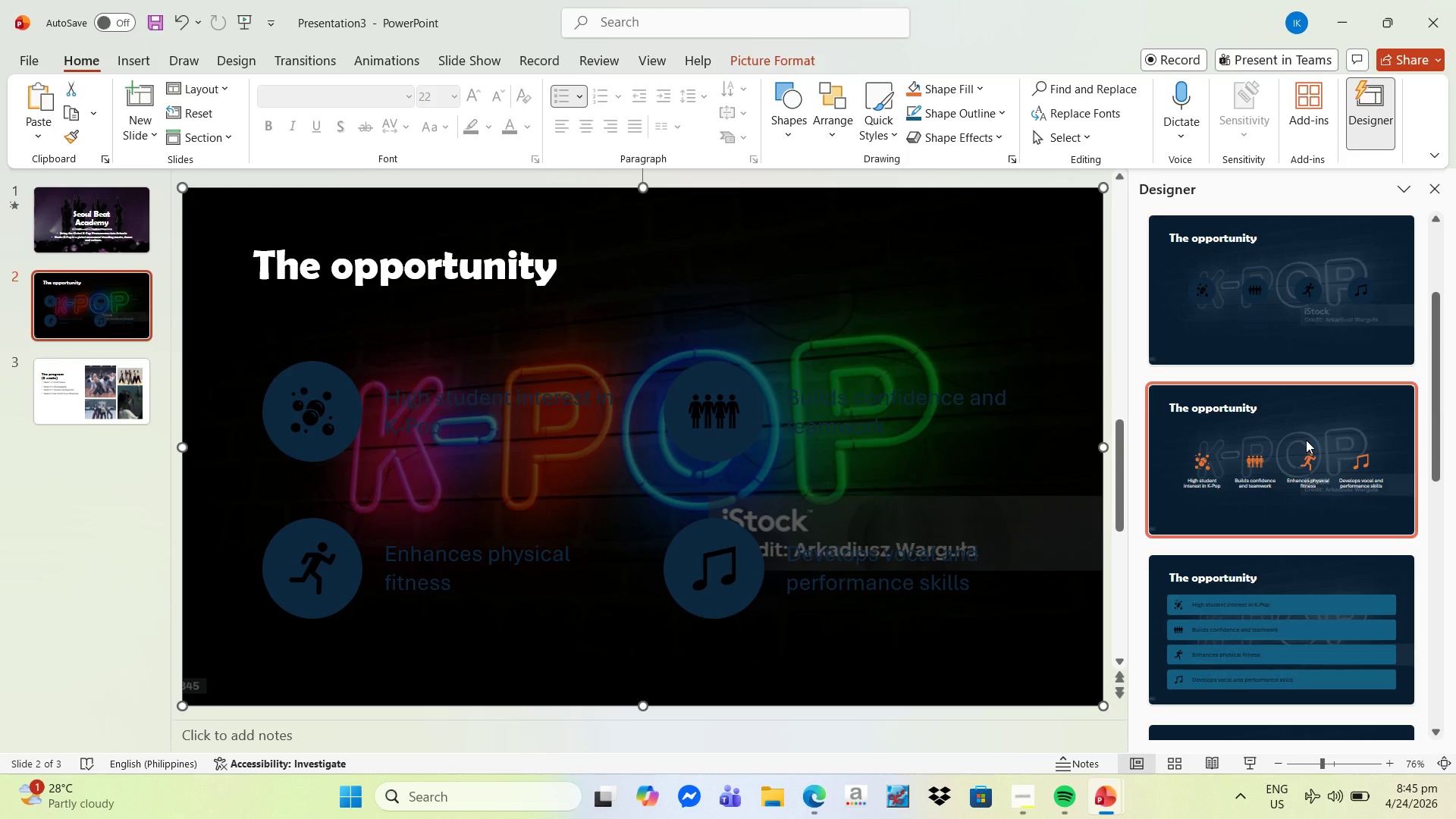 
left_click([1306, 440])
 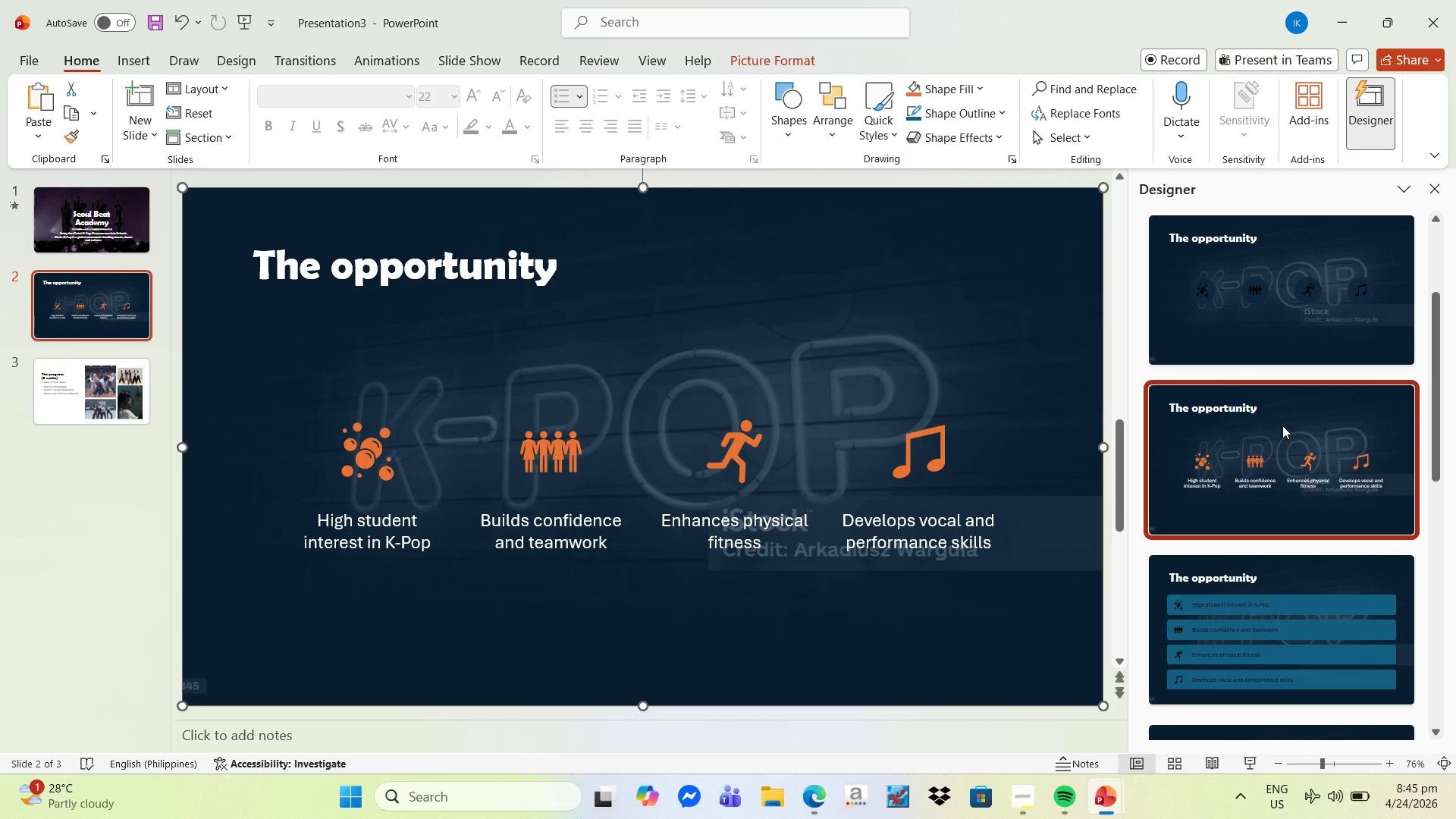 
left_click([1229, 328])
 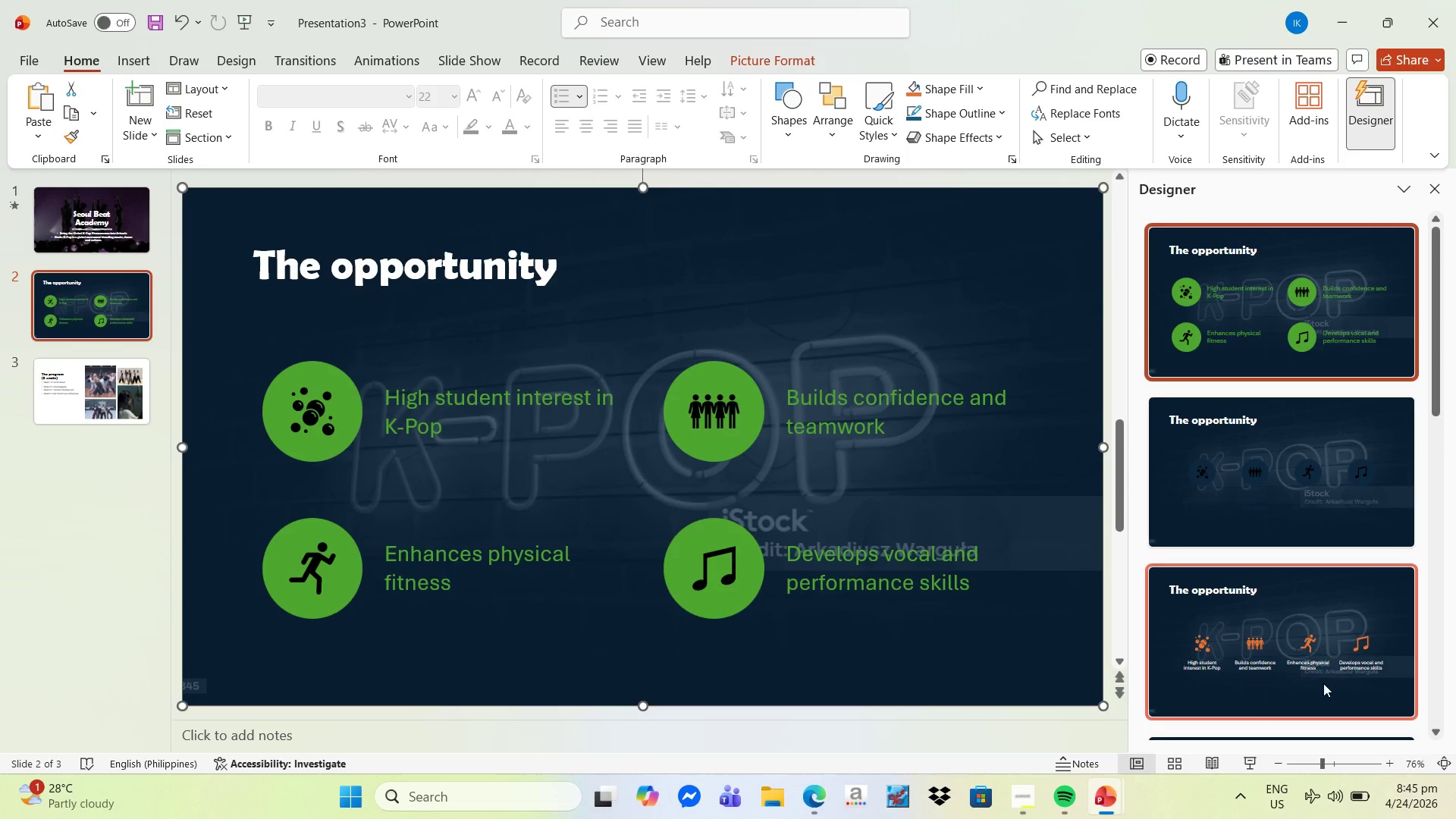 
scroll: coordinate [1245, 370], scroll_direction: up, amount: 12.0
 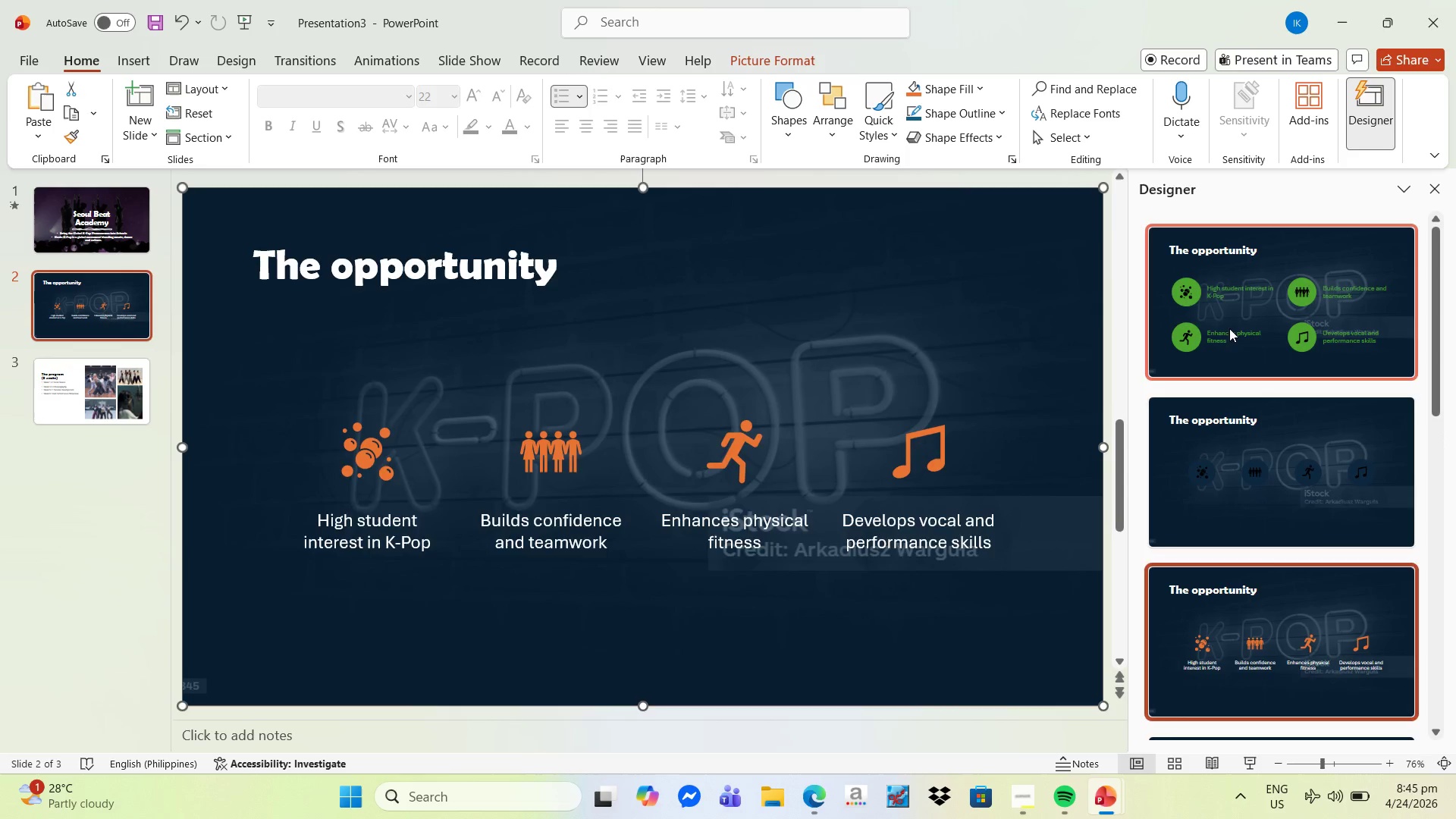 
scroll: coordinate [1313, 483], scroll_direction: down, amount: 10.0
 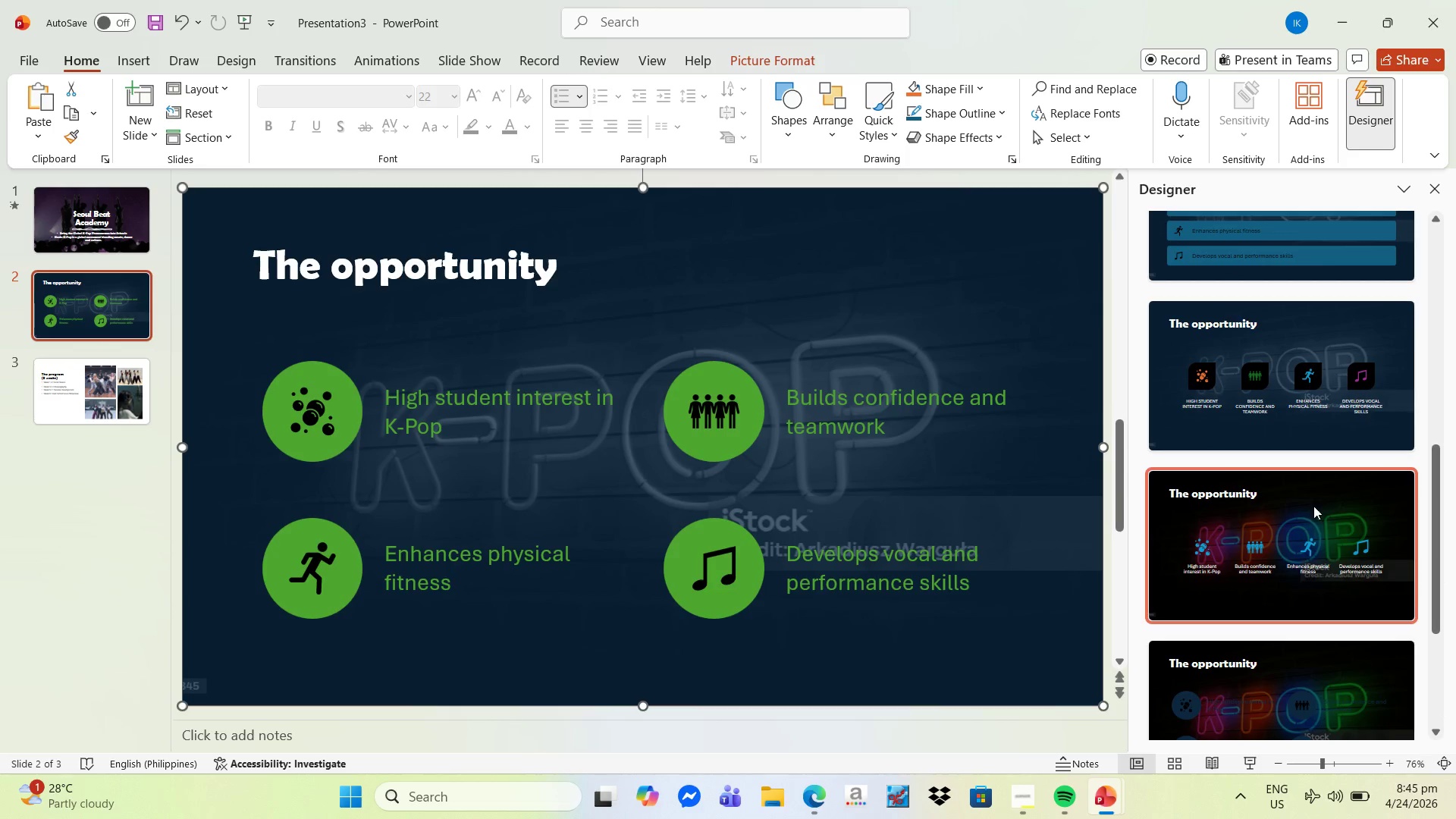 
left_click([1314, 516])
 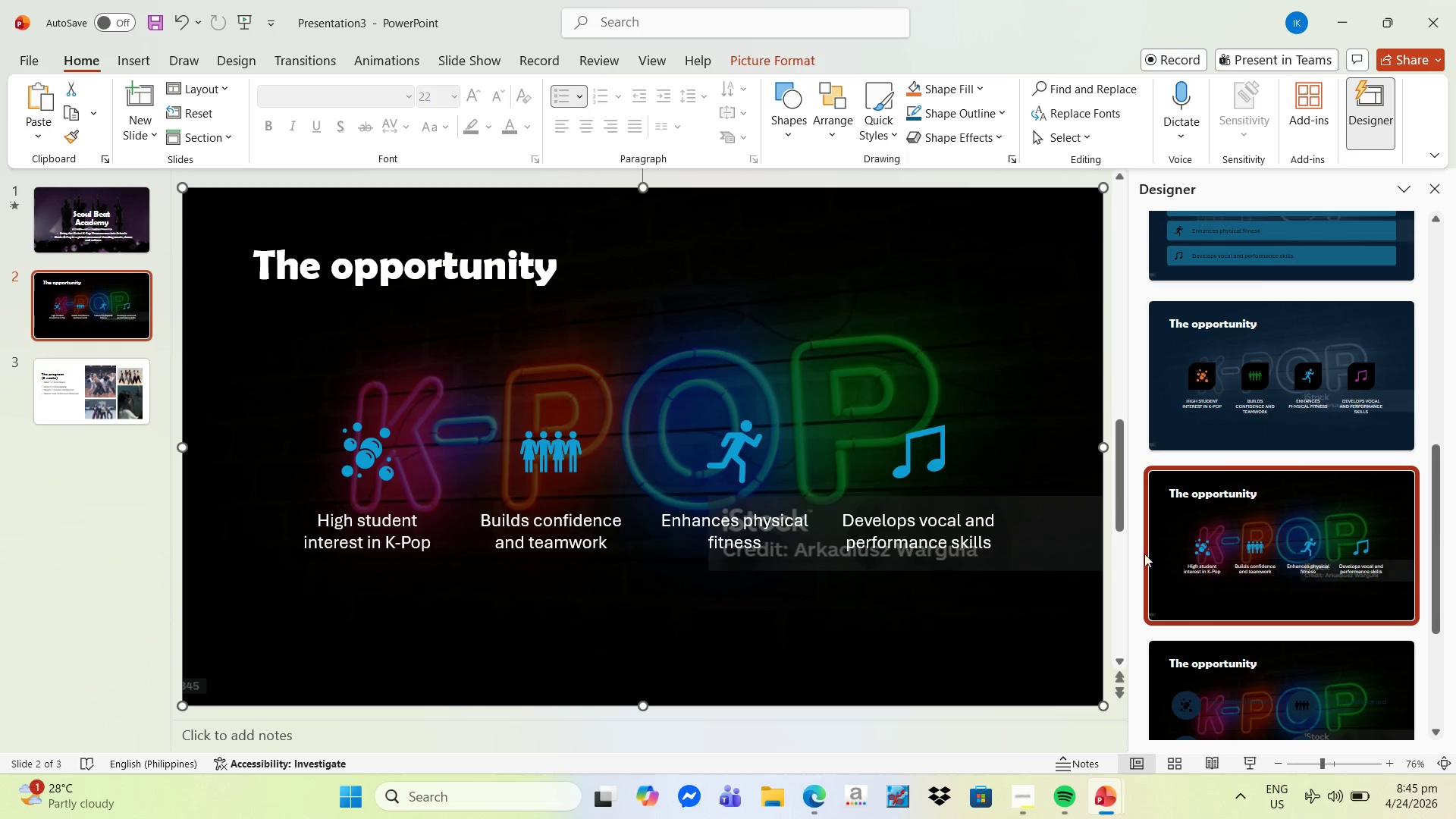 
scroll: coordinate [1325, 554], scroll_direction: down, amount: 4.0
 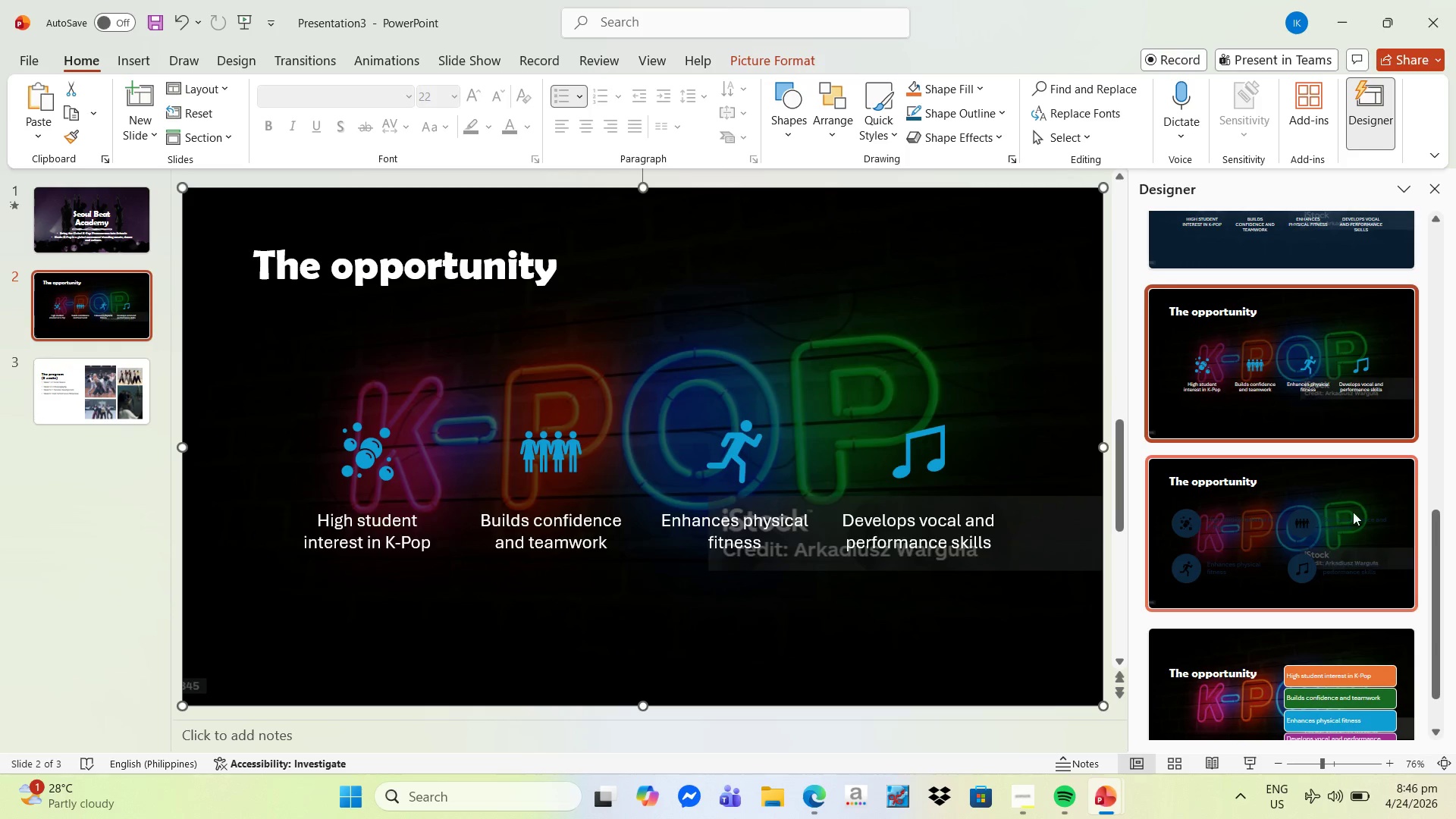 
left_click([1348, 515])
 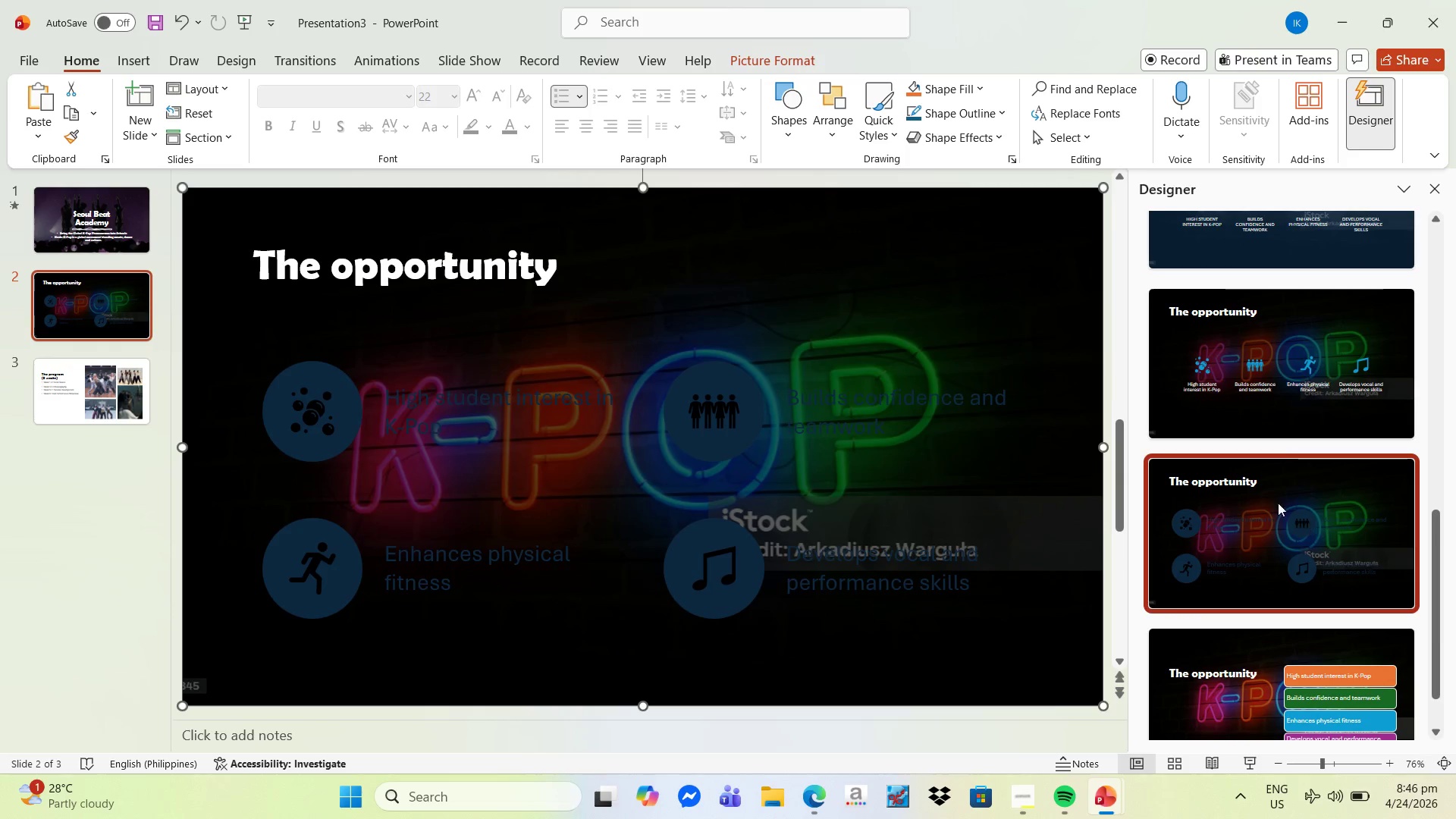 
scroll: coordinate [1237, 509], scroll_direction: down, amount: 5.0
 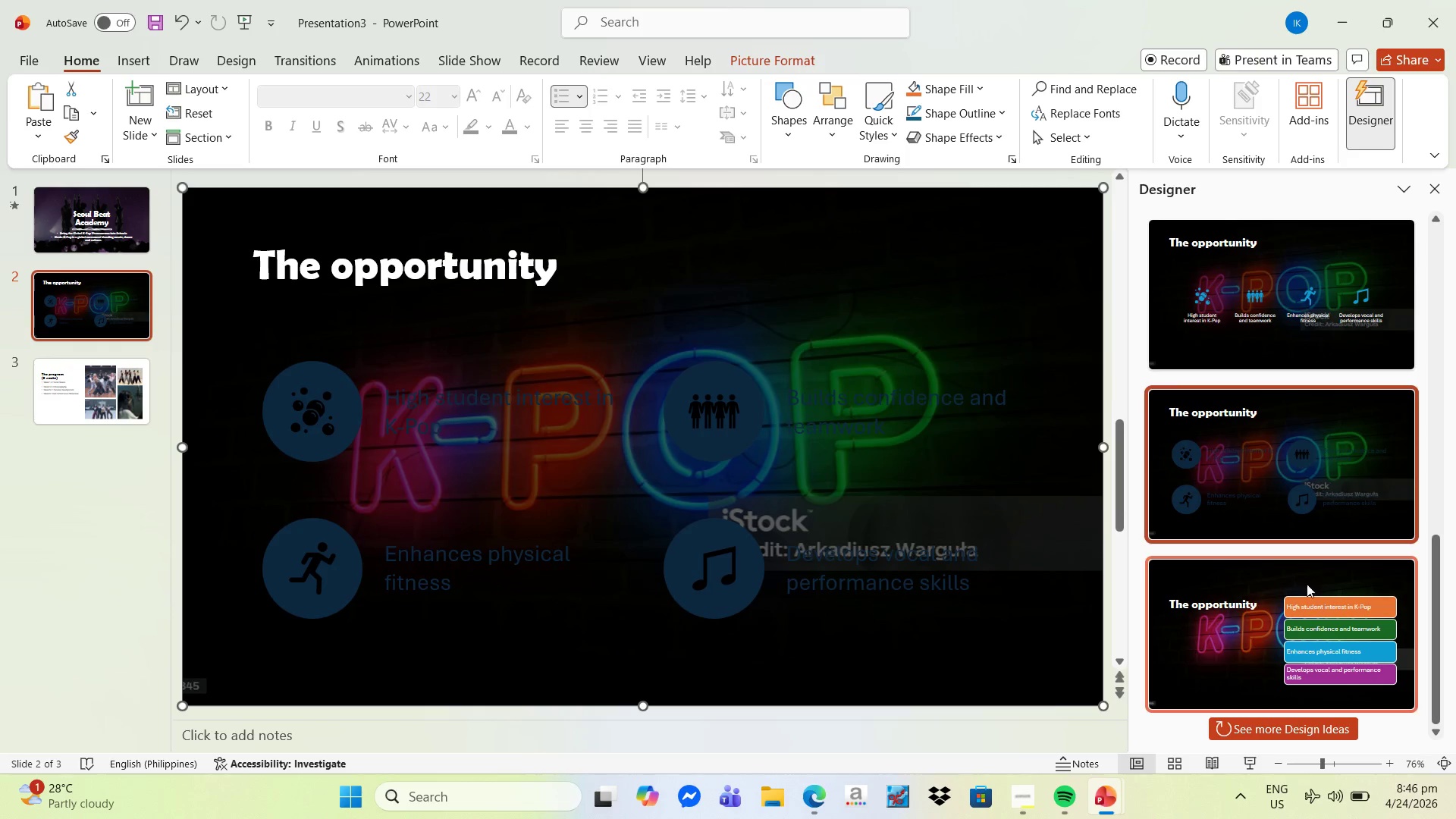 
left_click([1308, 593])
 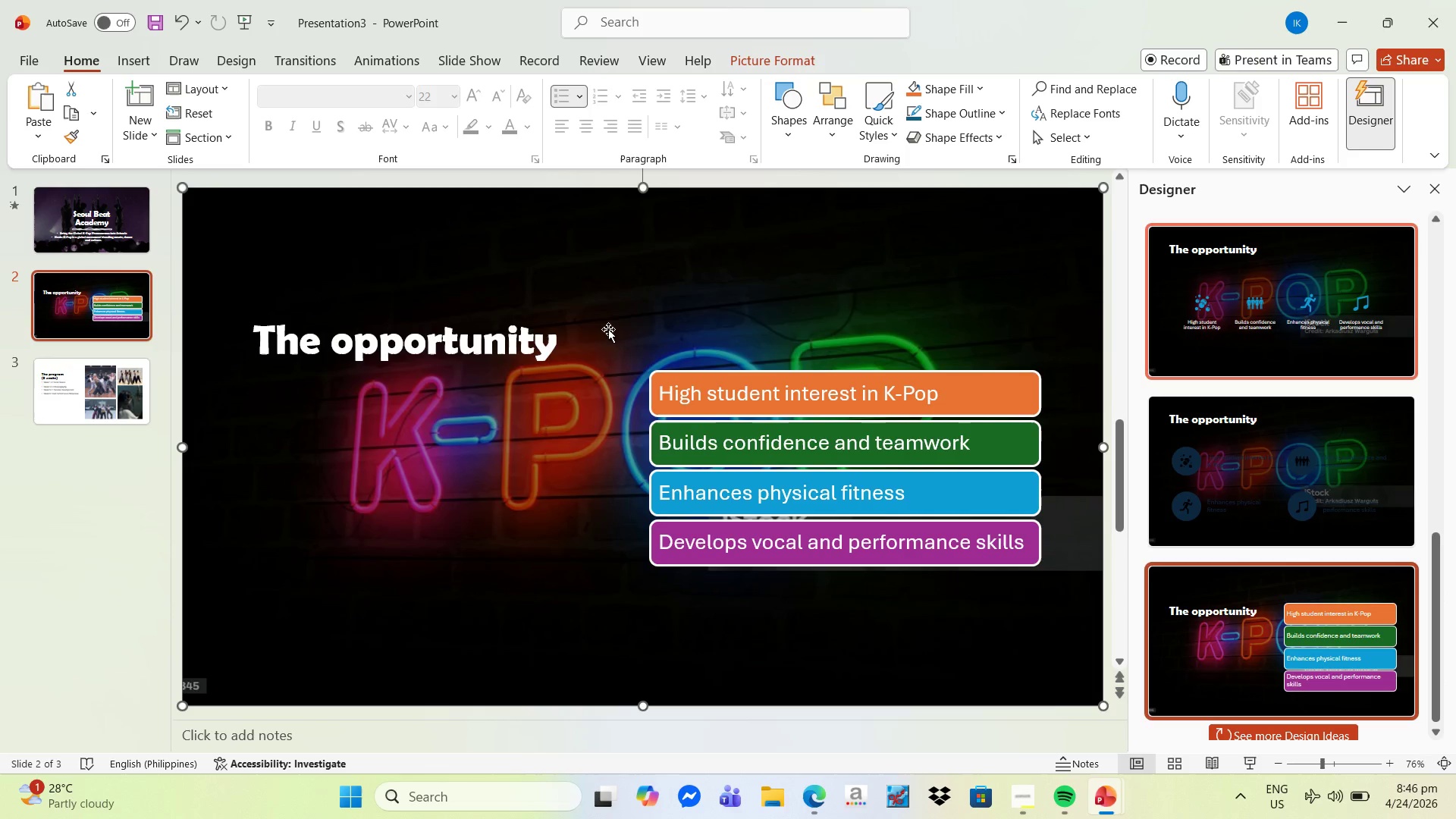 
left_click([688, 380])
 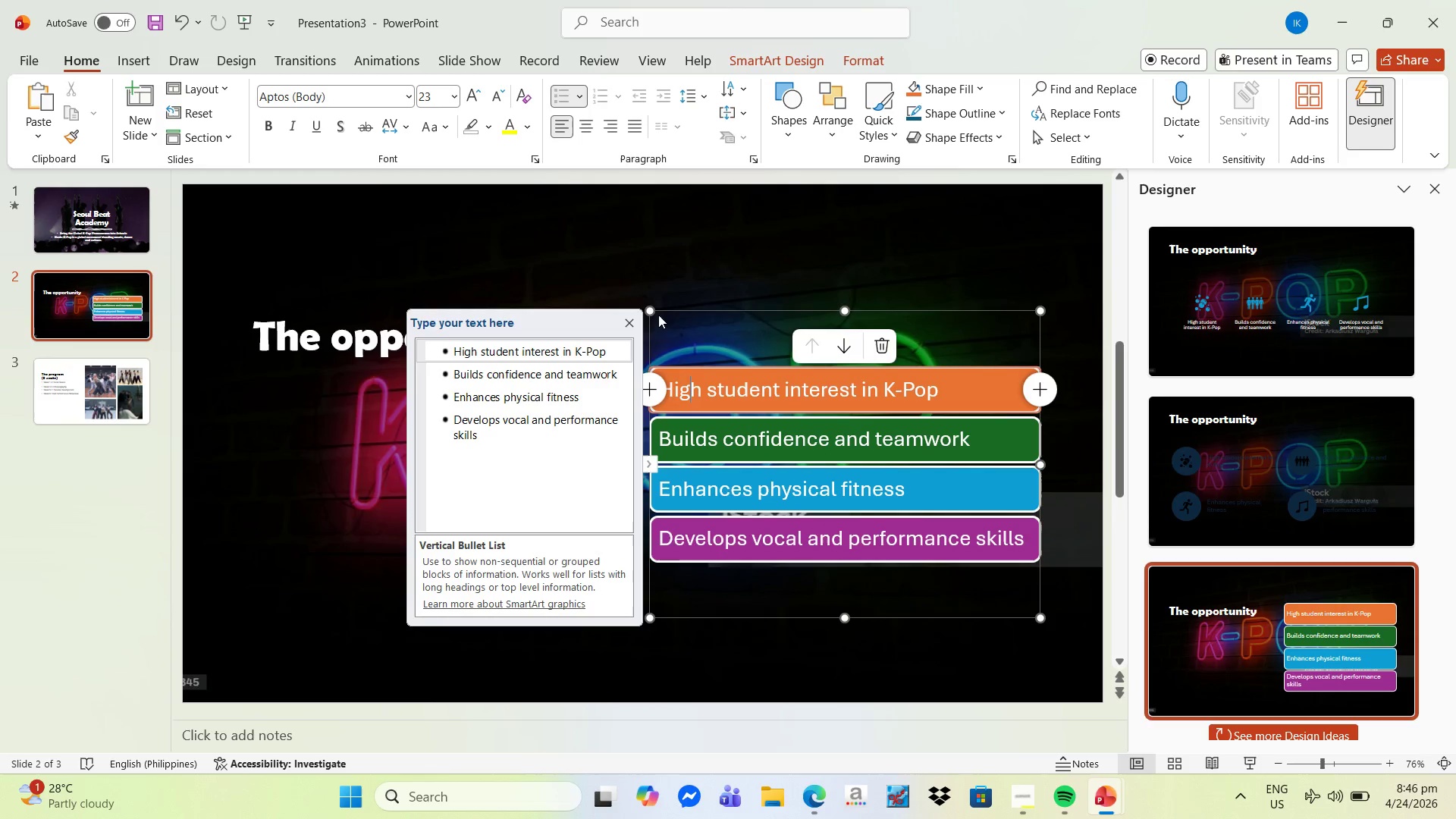 
left_click_drag(start_coordinate=[651, 314], to_coordinate=[593, 311])
 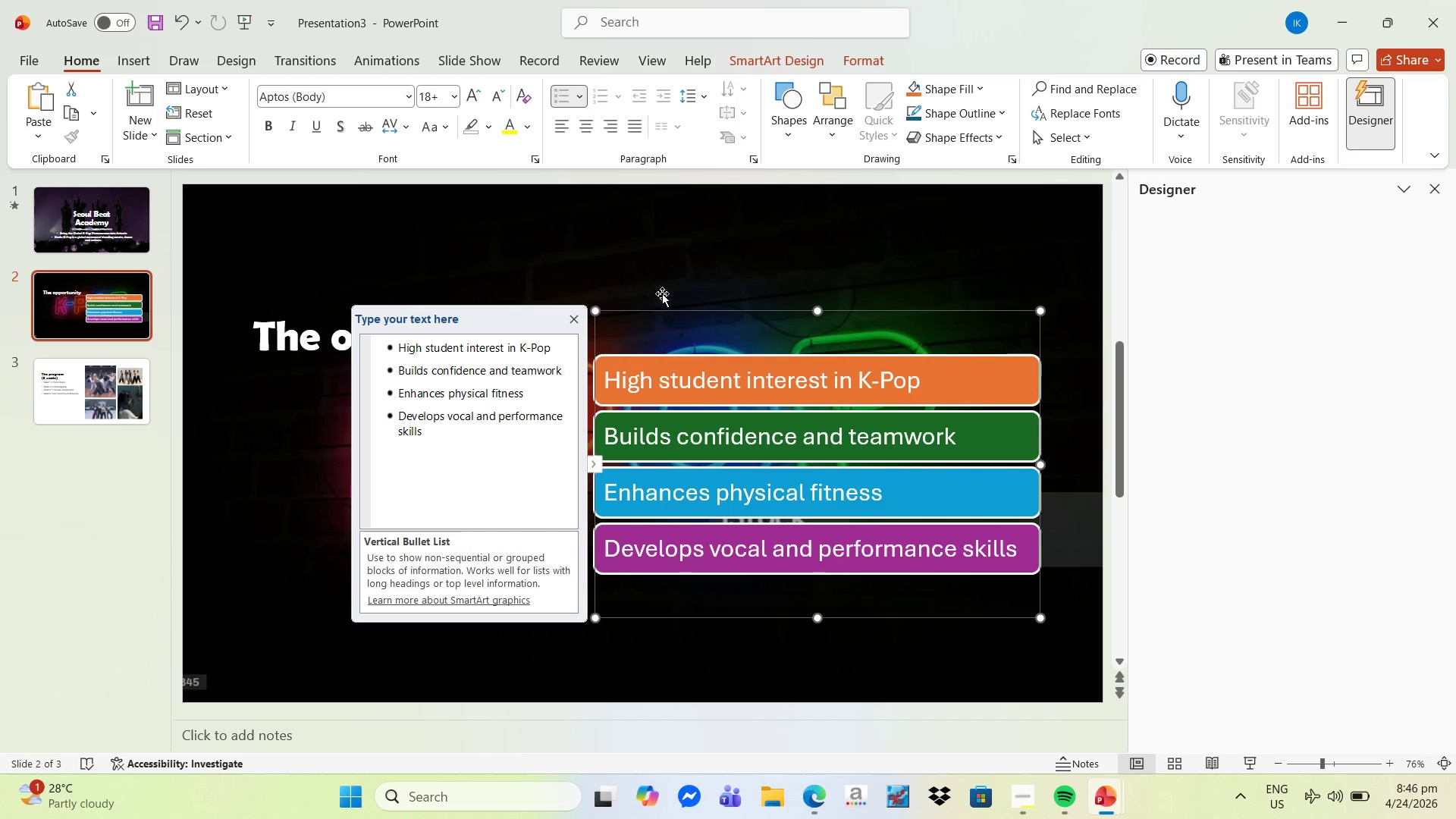 
left_click([681, 271])
 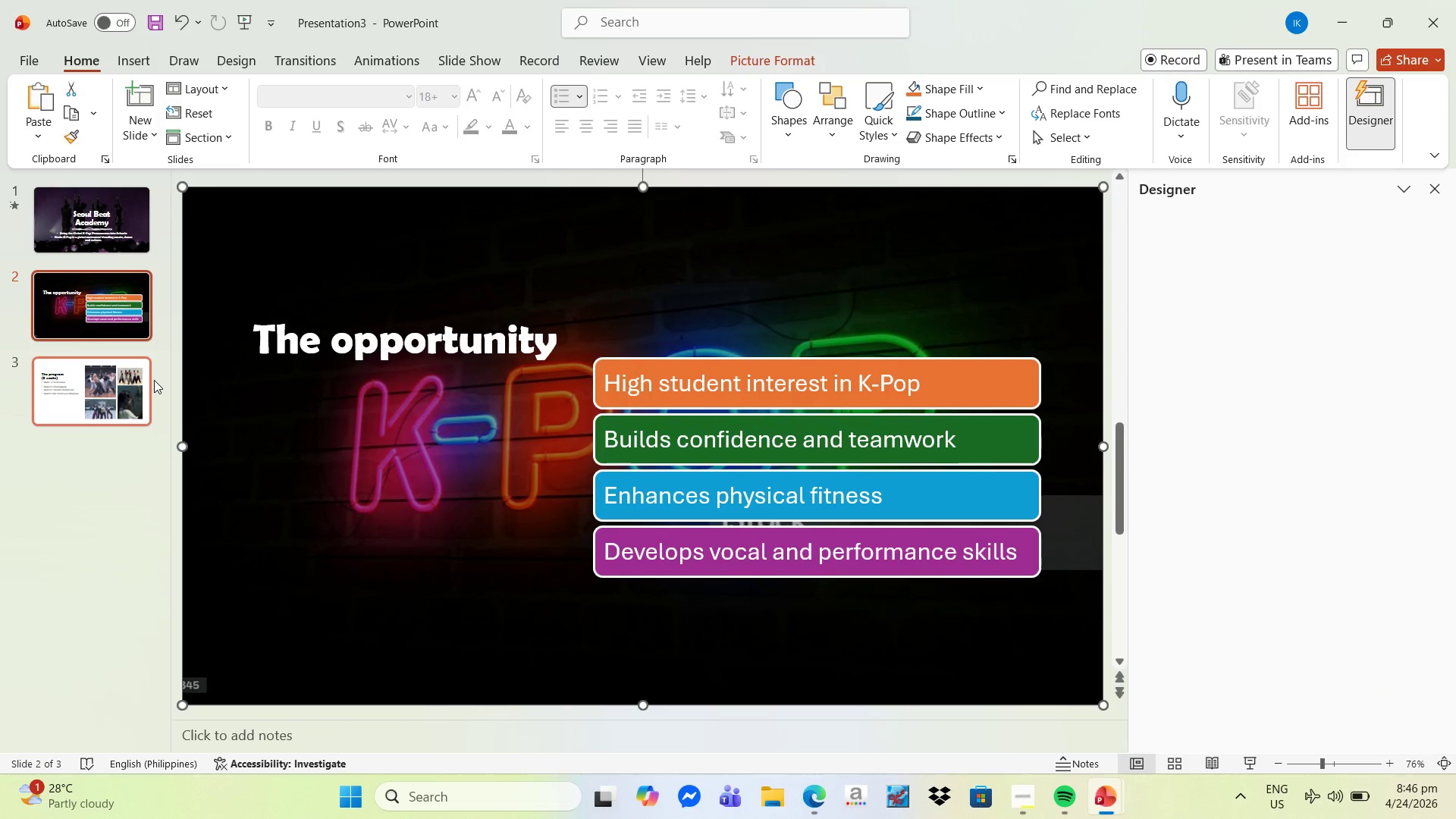 
wait(8.88)
 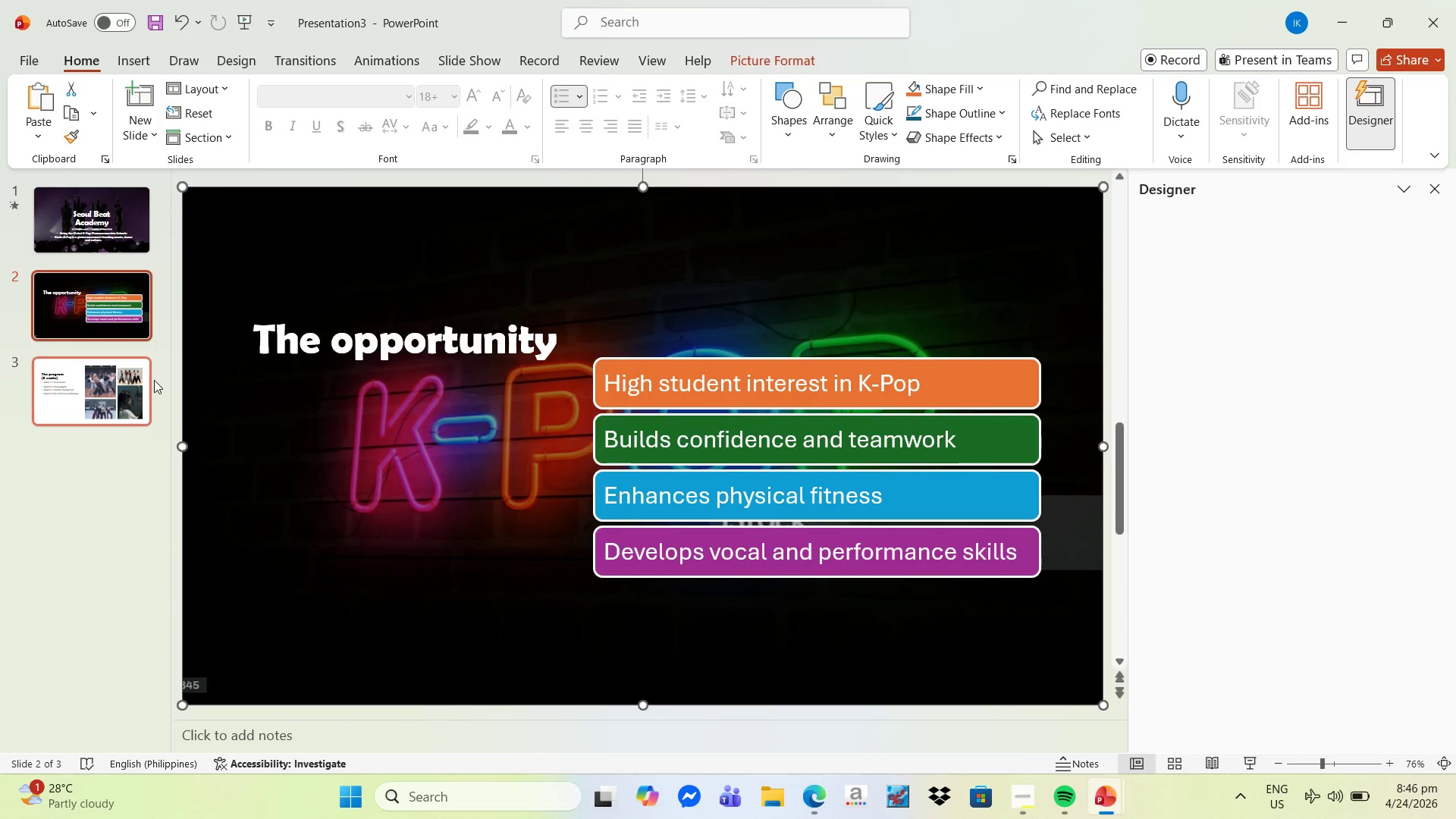 
scroll: coordinate [1000, 435], scroll_direction: down, amount: 1.0
 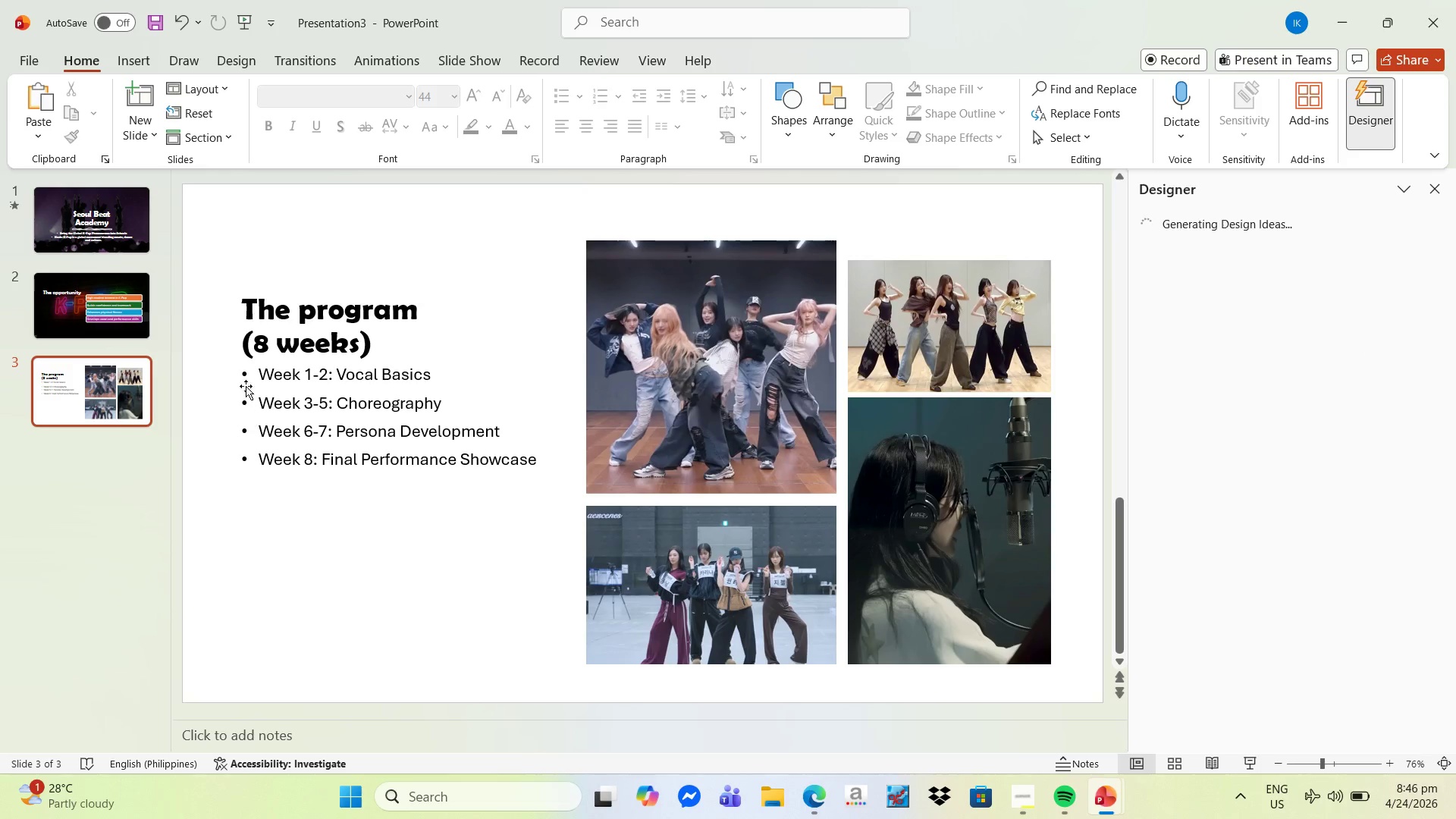 
left_click([99, 316])
 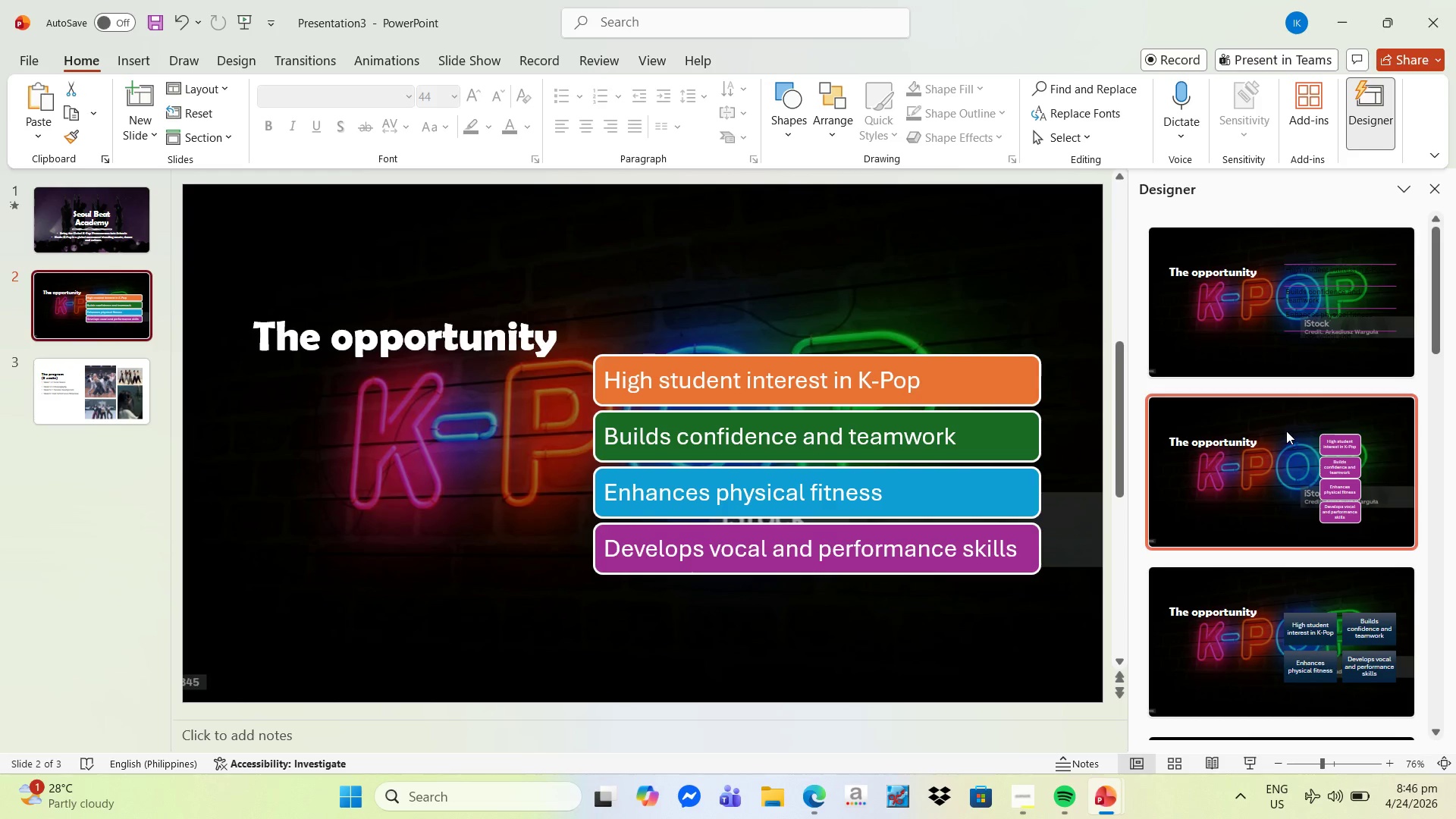 
scroll: coordinate [1320, 543], scroll_direction: down, amount: 38.0
 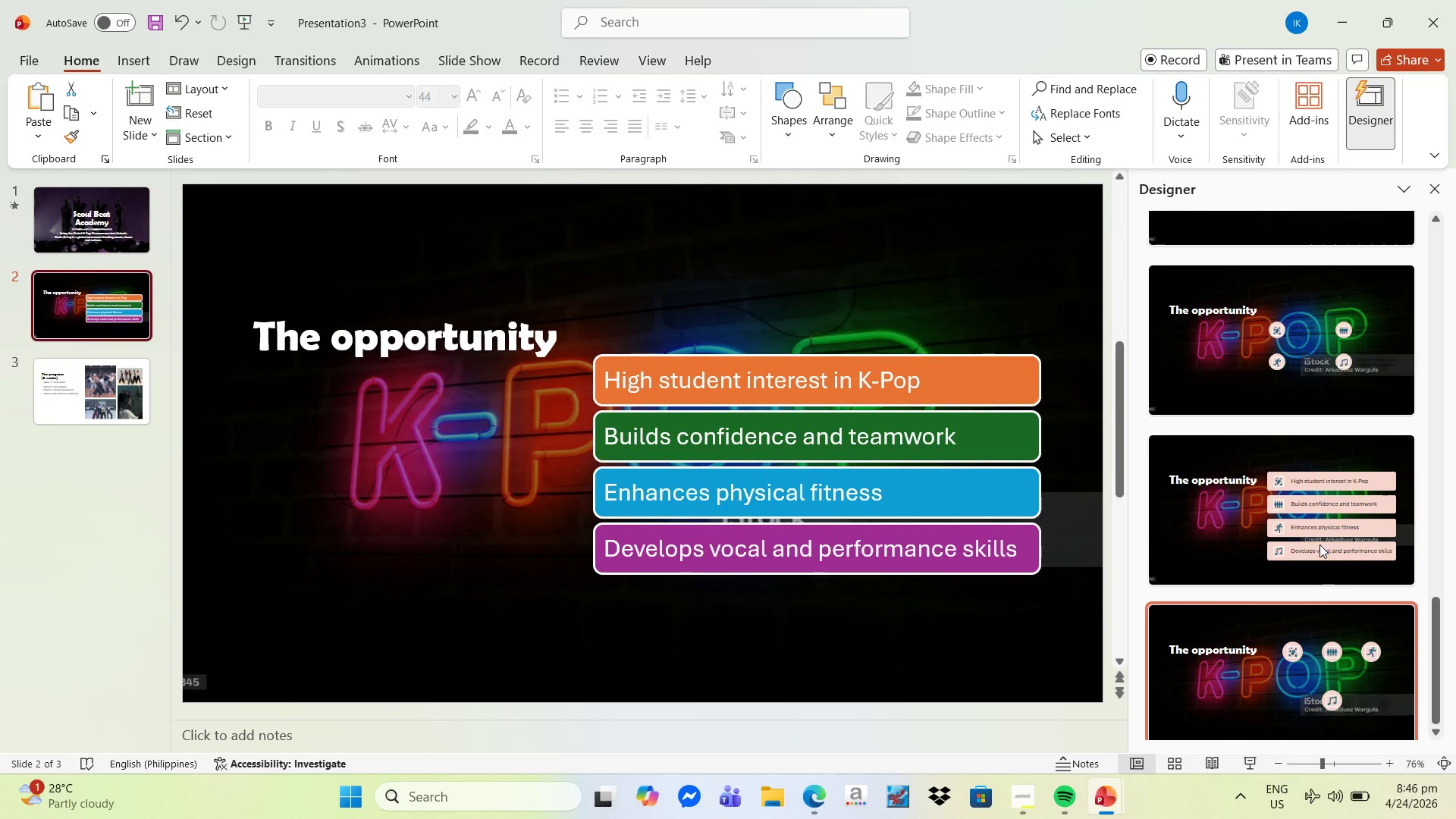 
scroll: coordinate [1316, 541], scroll_direction: up, amount: 22.0
 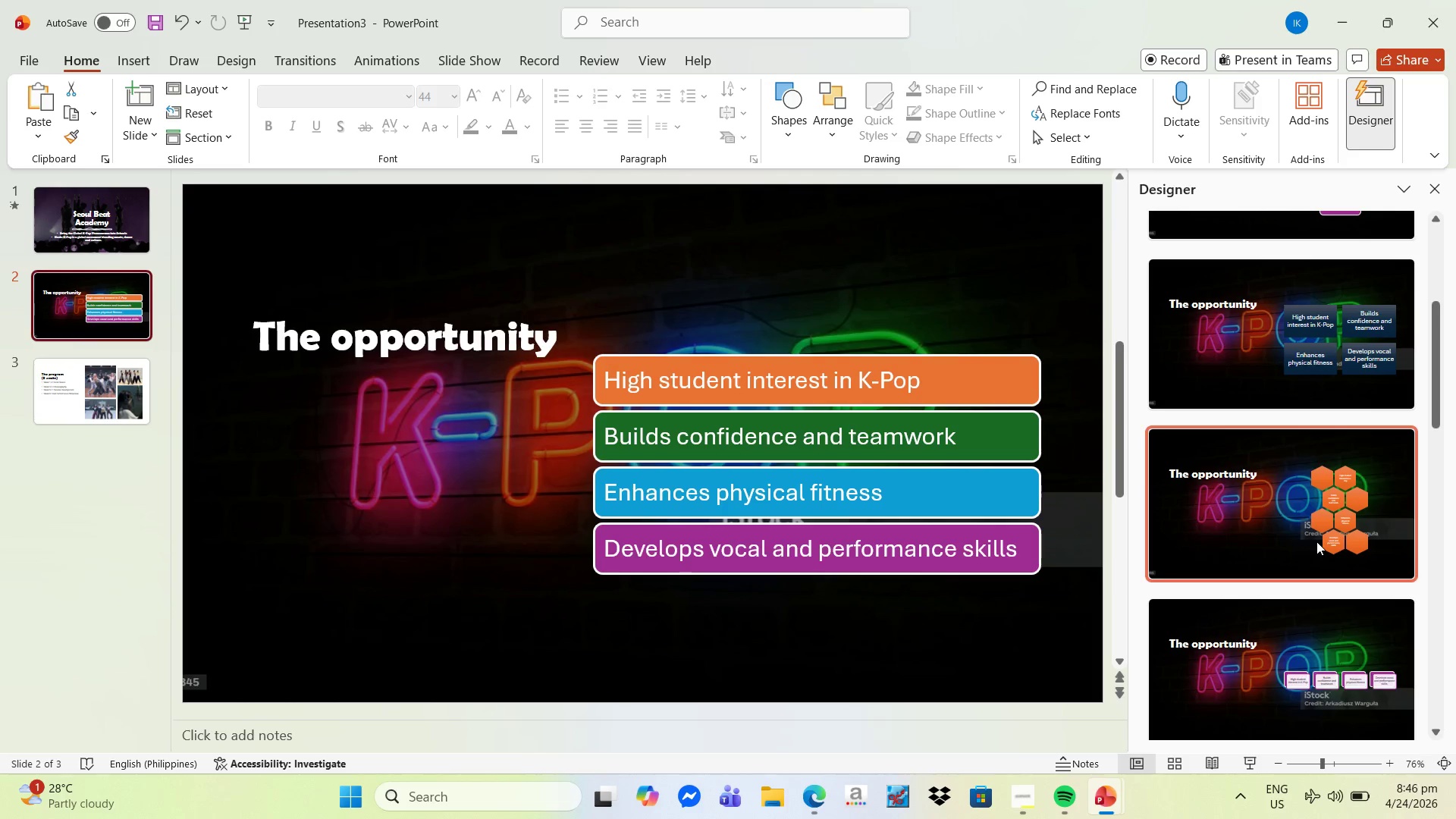 
left_click([1266, 489])
 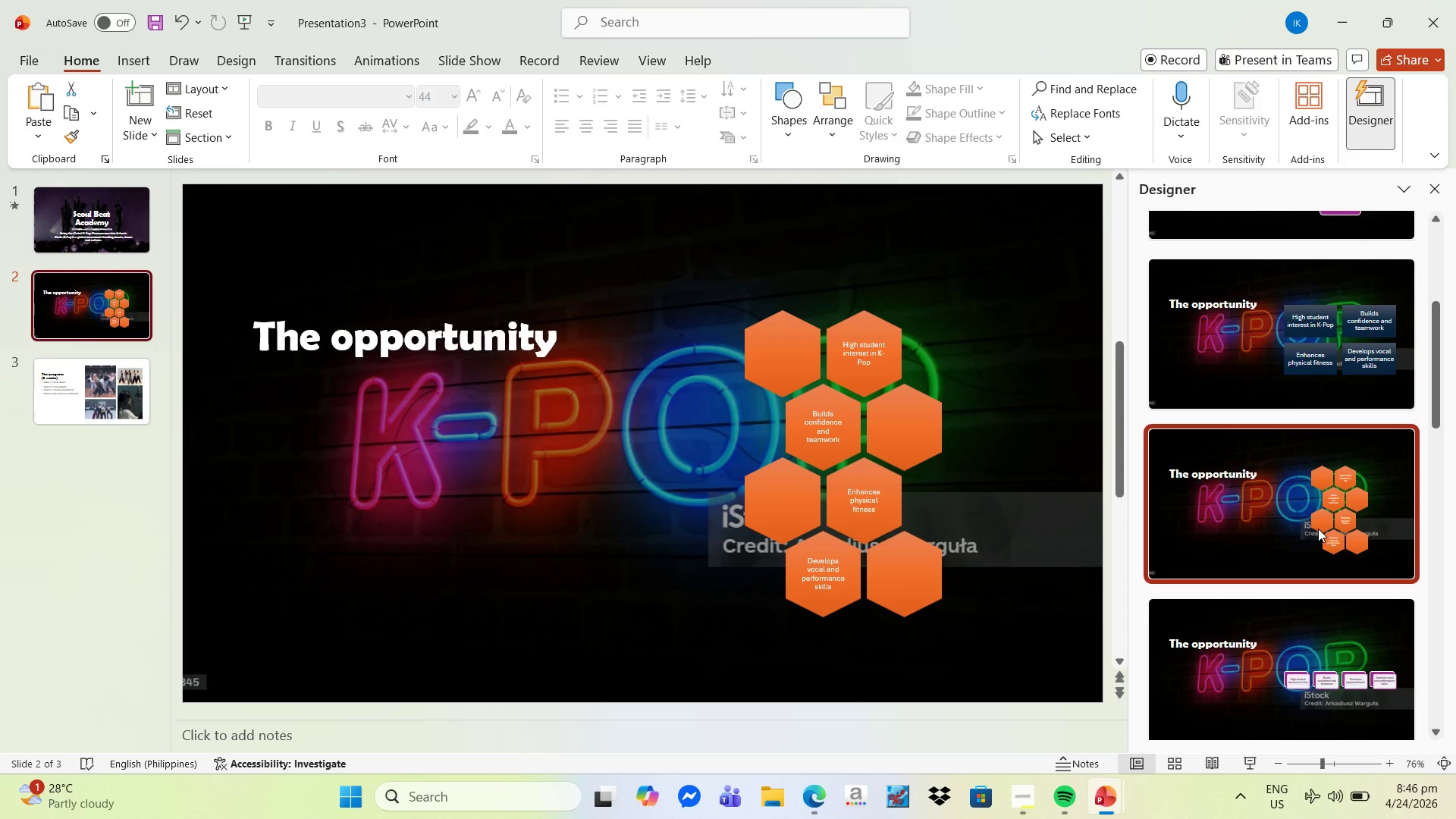 
left_click([1265, 450])
 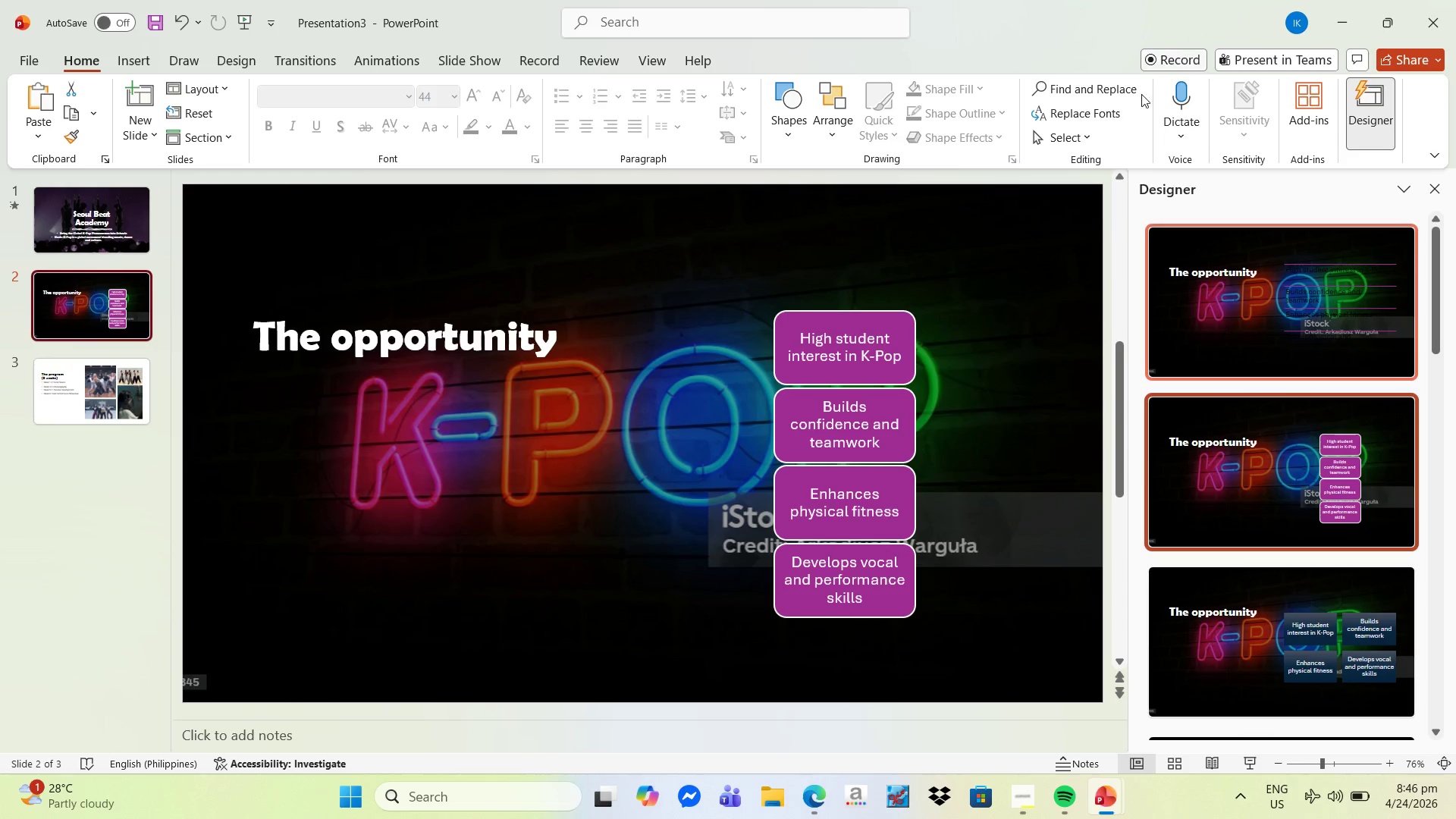 
scroll: coordinate [1290, 492], scroll_direction: up, amount: 8.0
 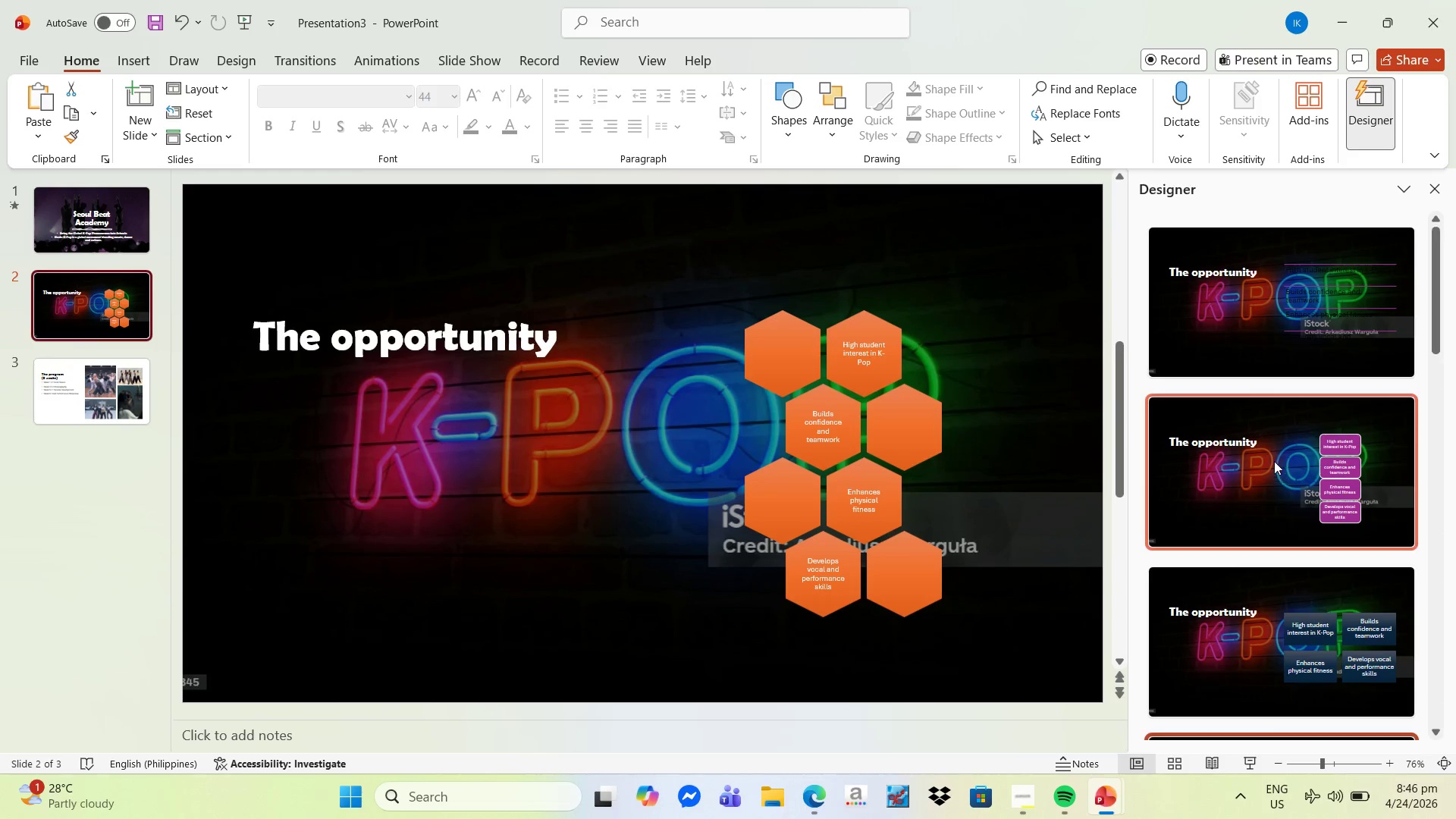 
left_click([1191, 410])
 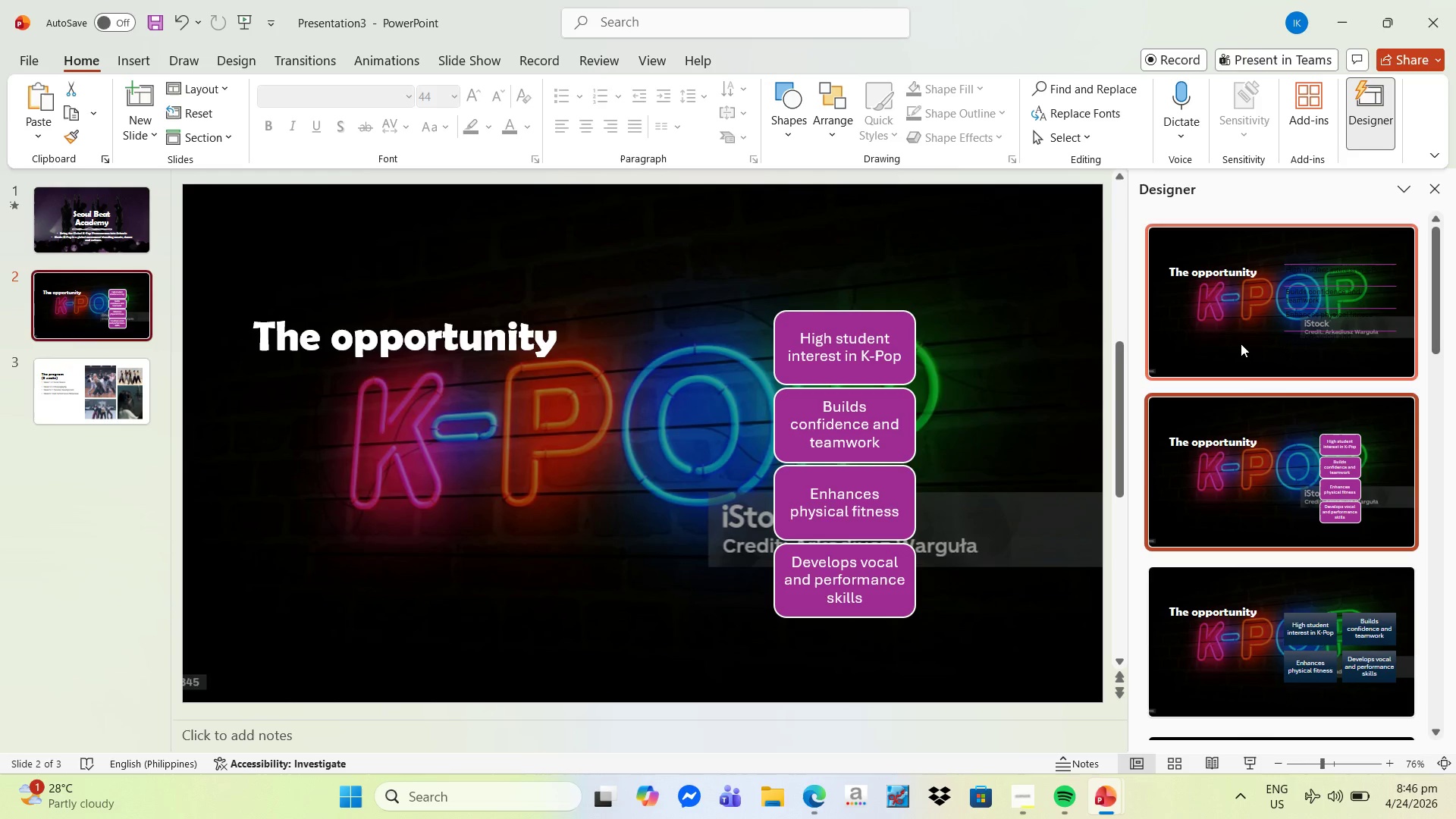 
left_click([1241, 337])
 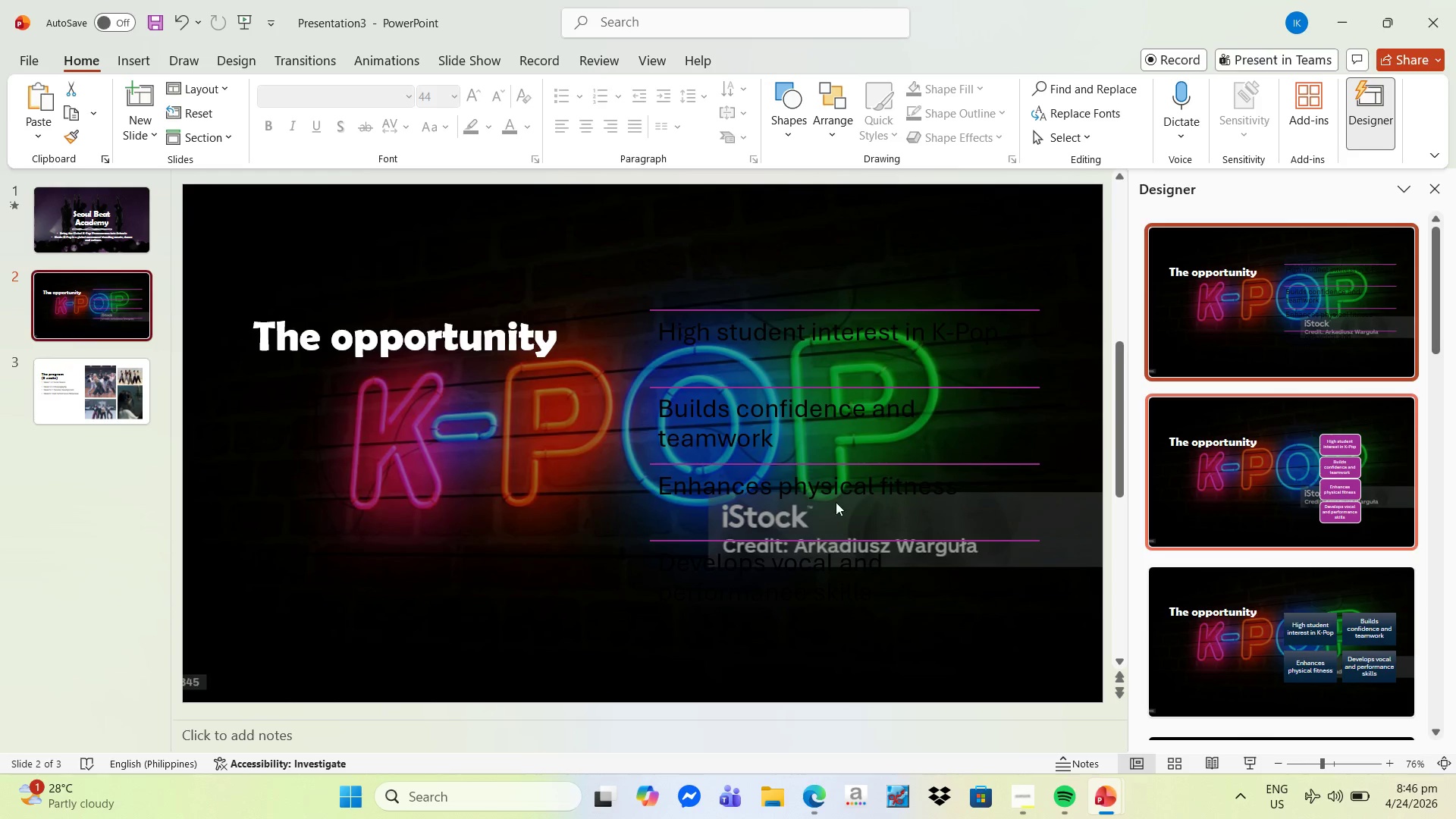 
left_click([701, 351])
 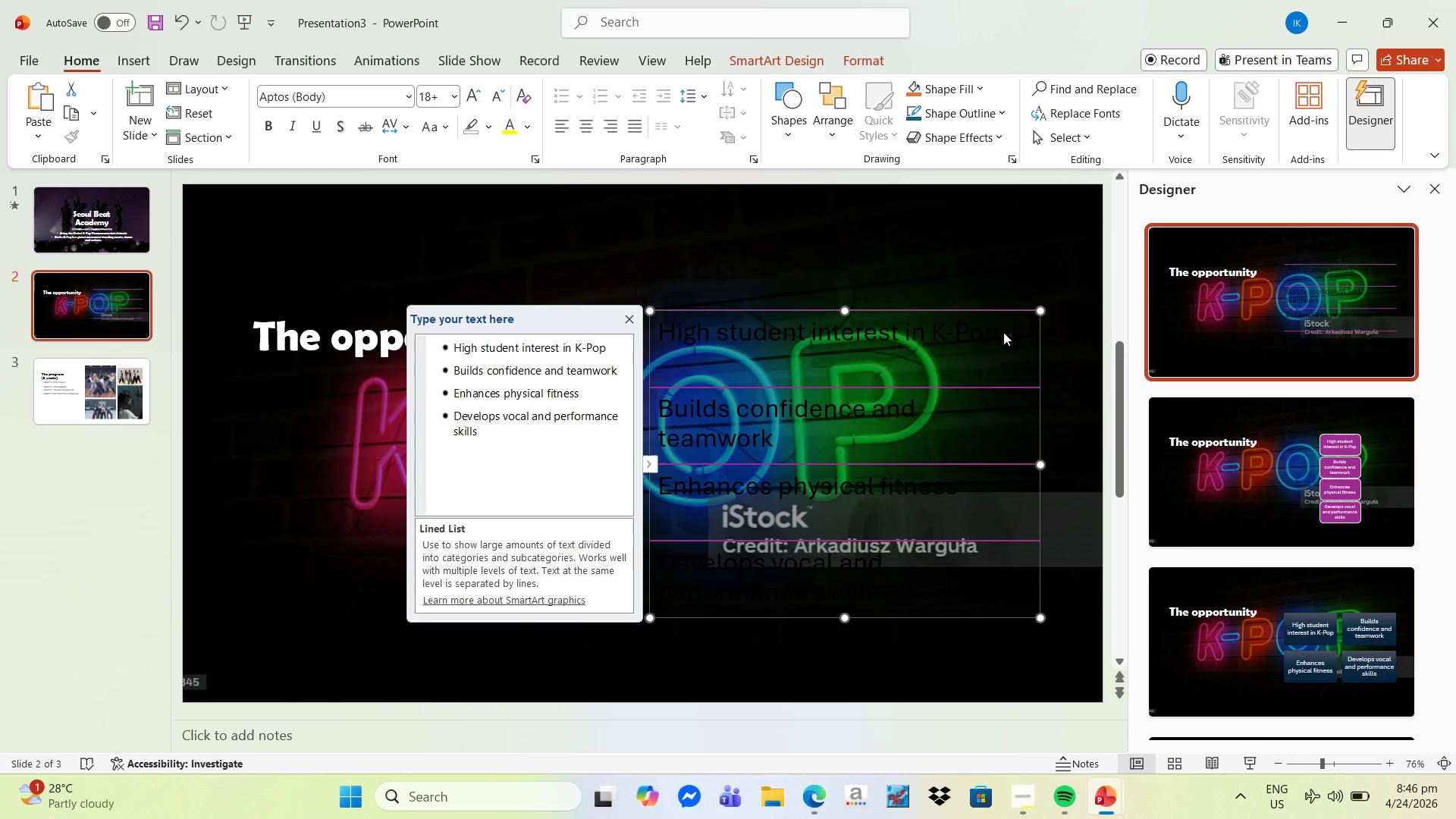 
left_click([1012, 334])
 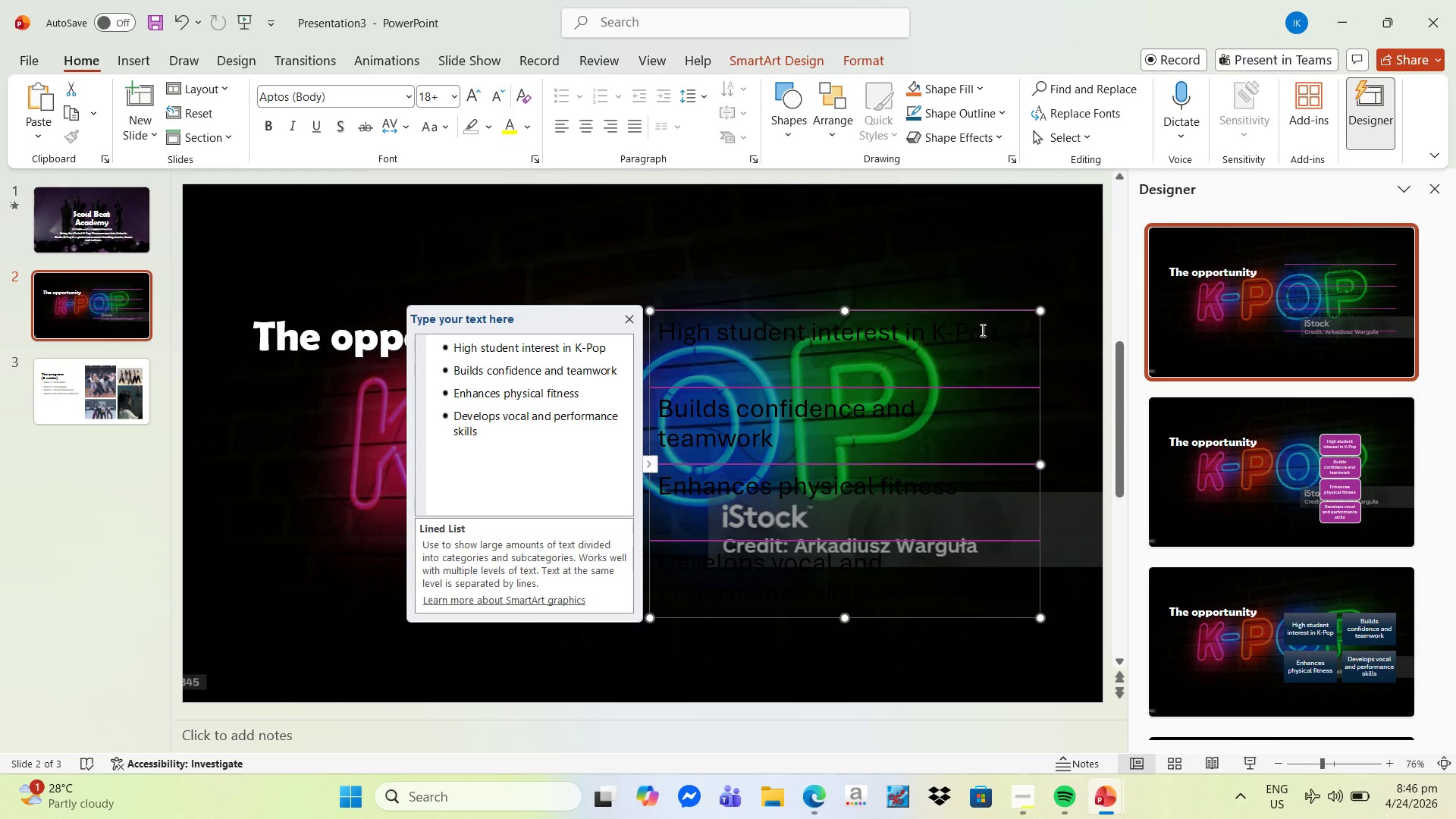 
left_click([959, 328])
 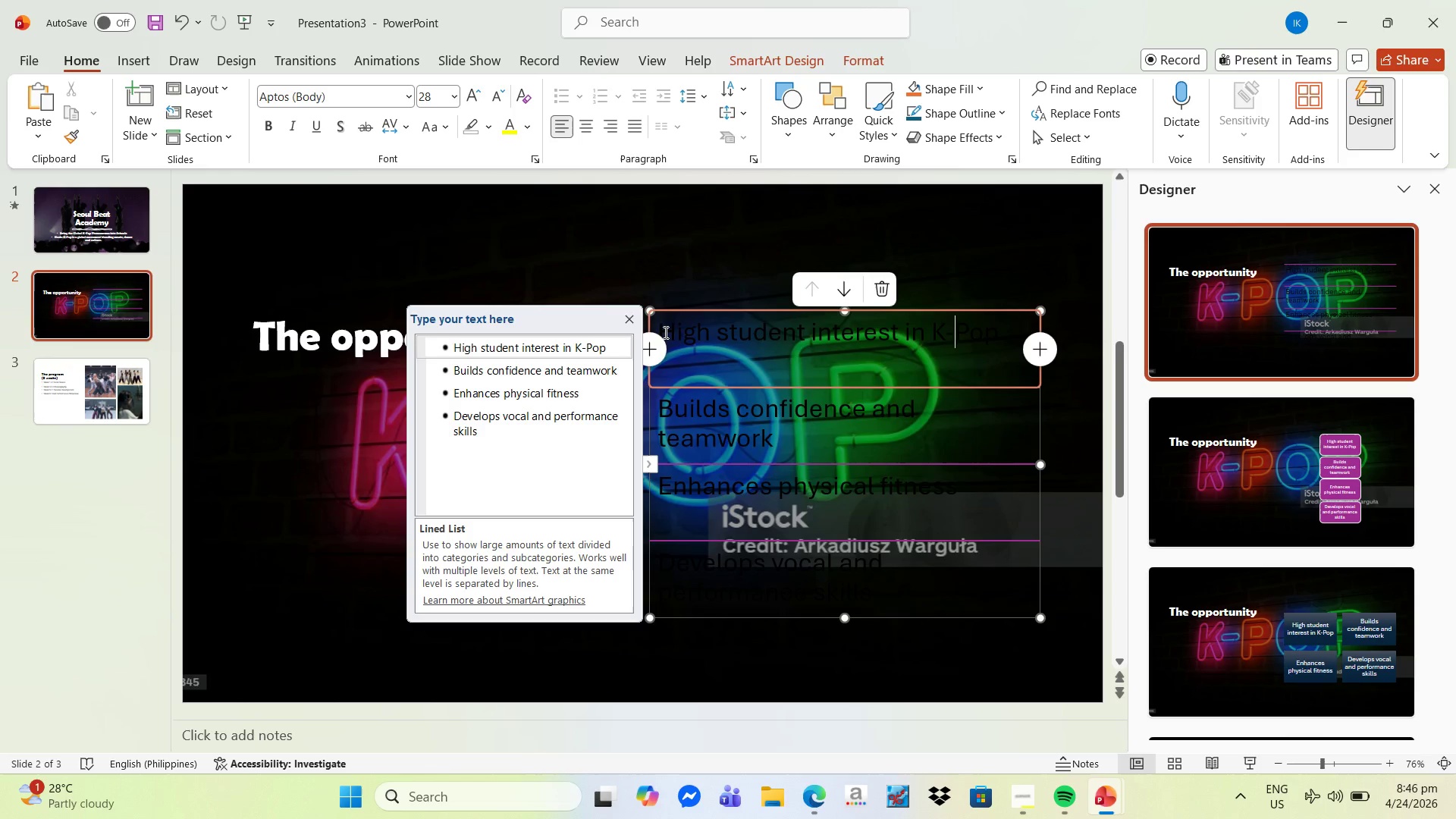 
left_click_drag(start_coordinate=[663, 328], to_coordinate=[1006, 343])
 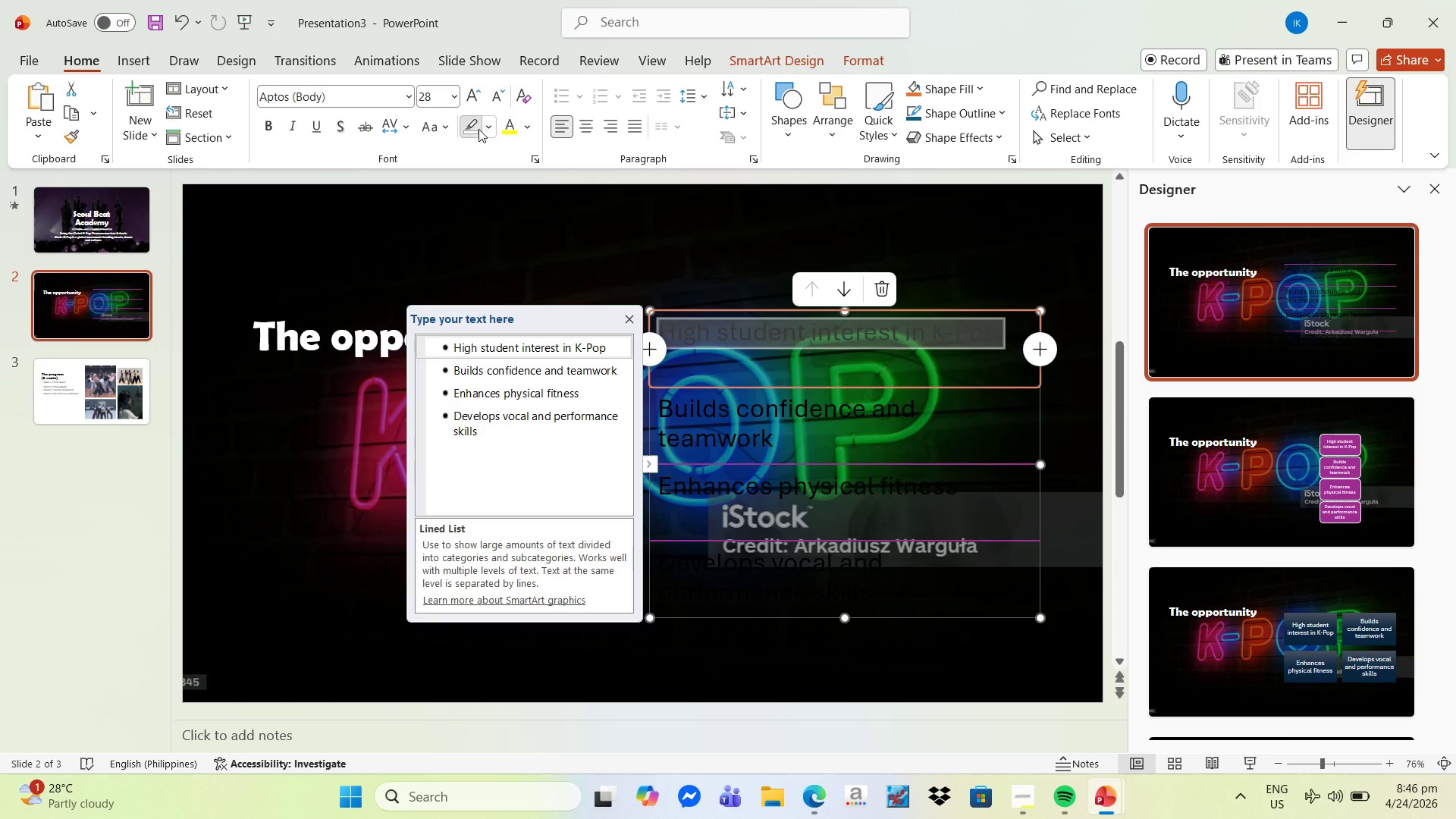 
left_click([488, 128])
 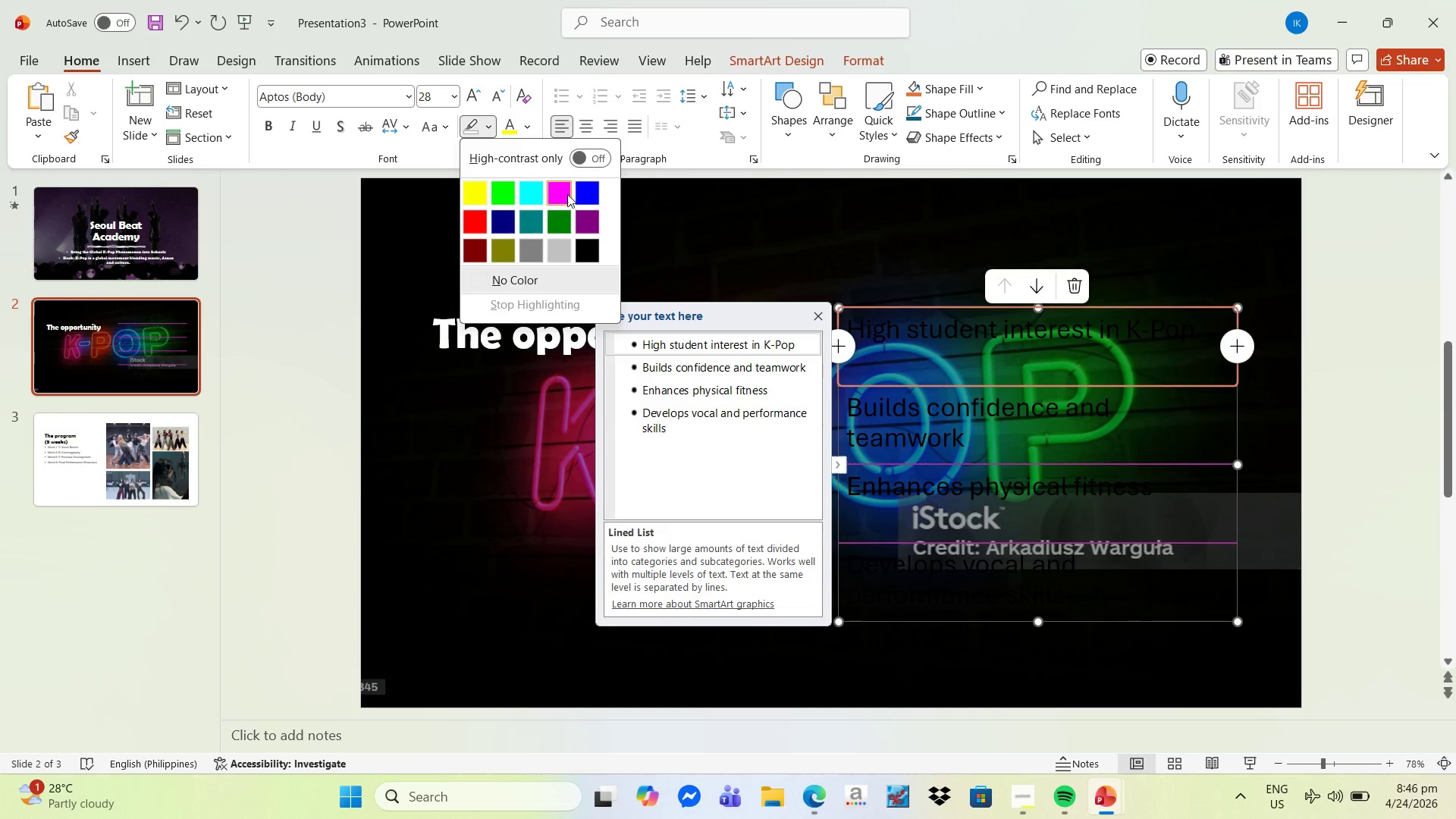 
left_click([565, 193])
 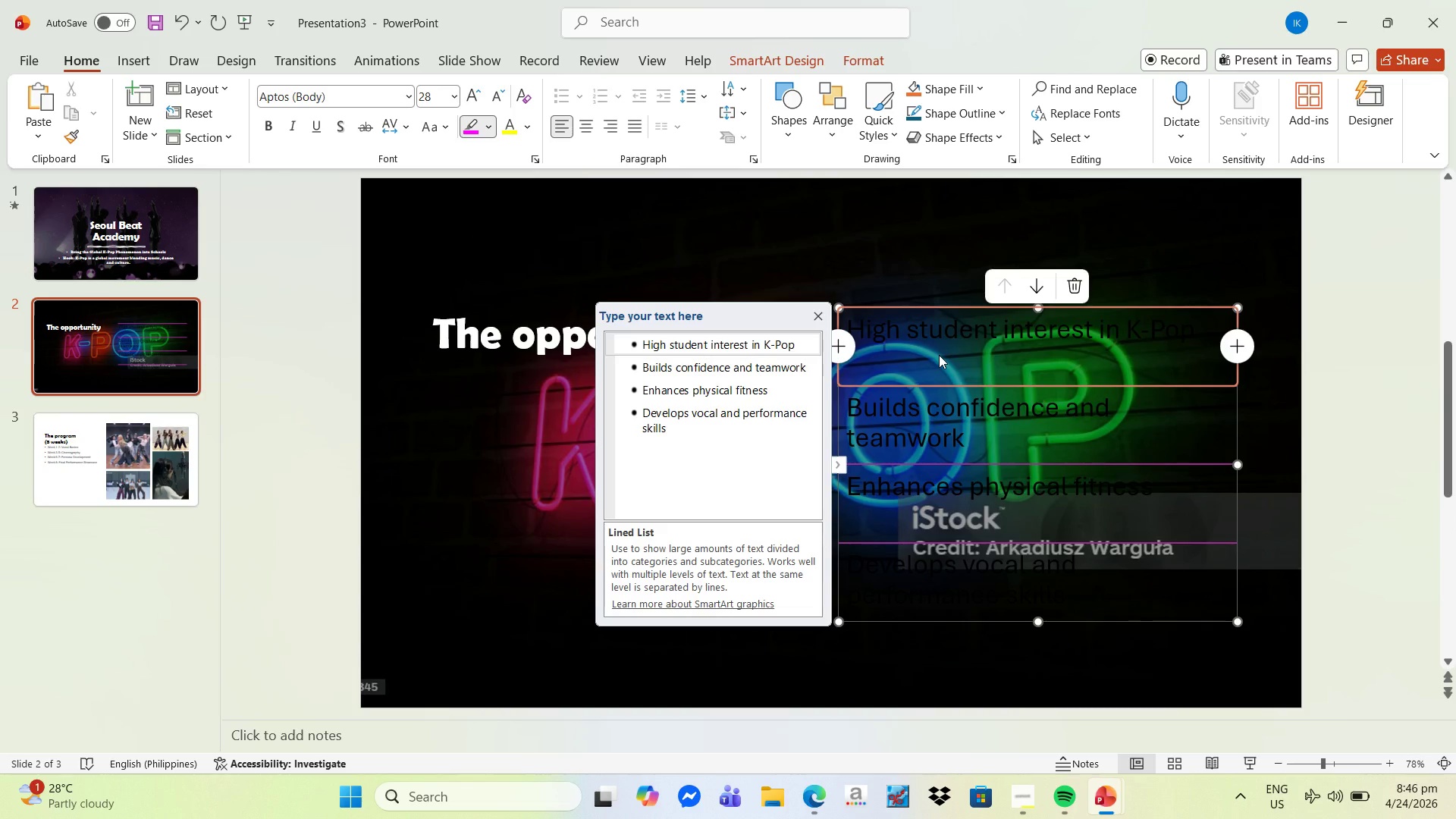 
left_click([929, 348])
 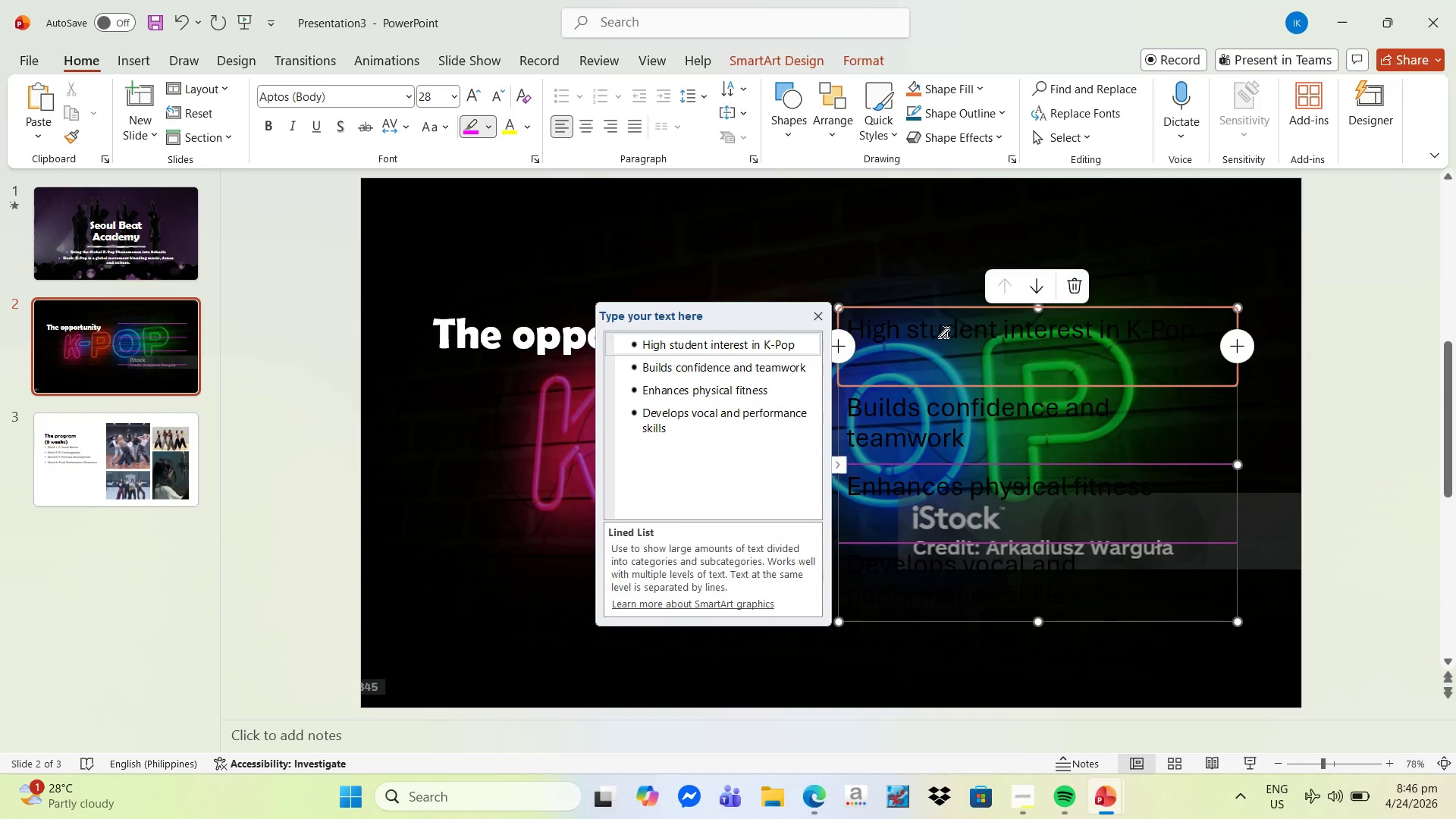 
key(Control+A)
 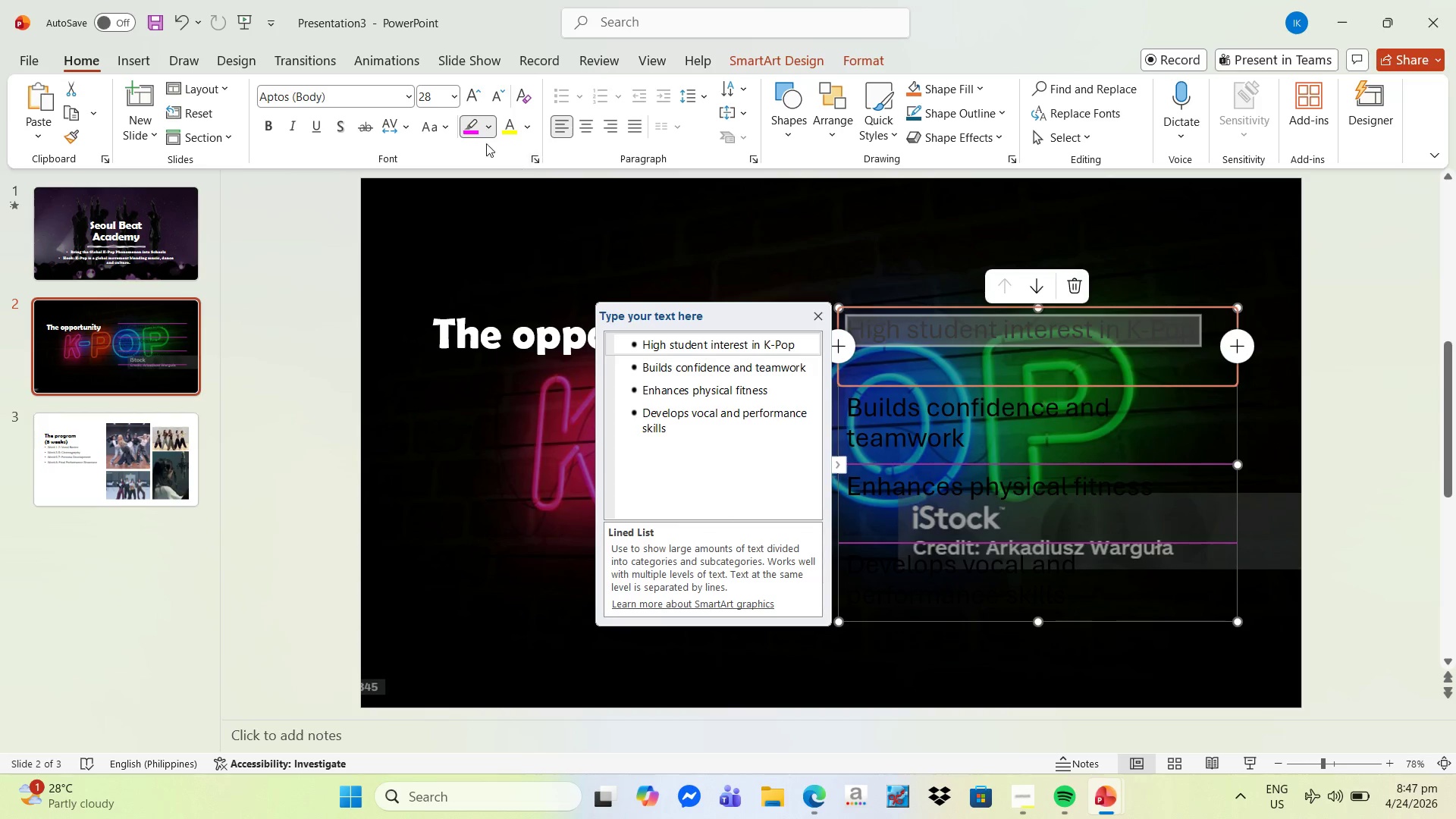 
left_click([472, 124])
 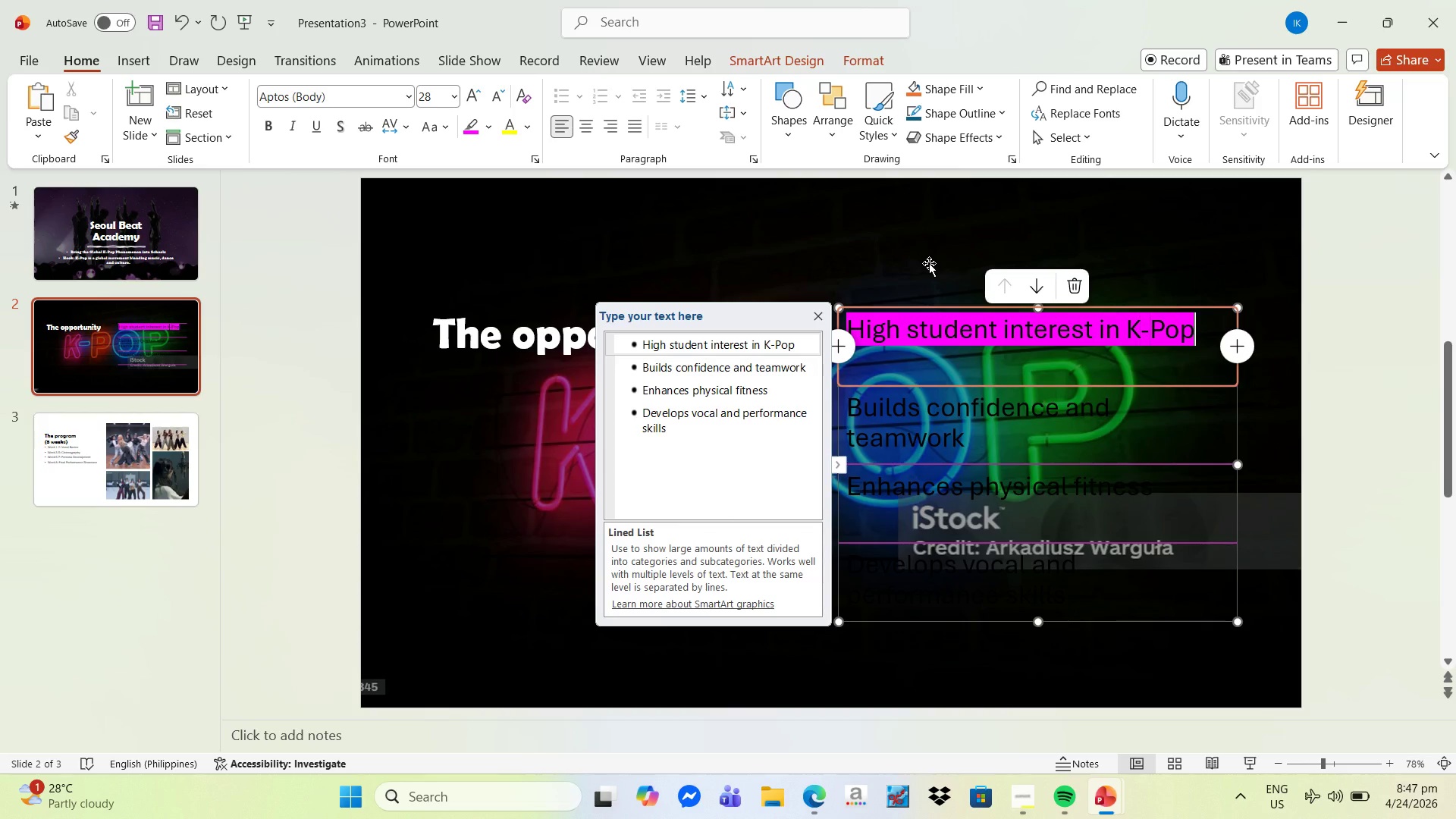 
left_click([929, 263])
 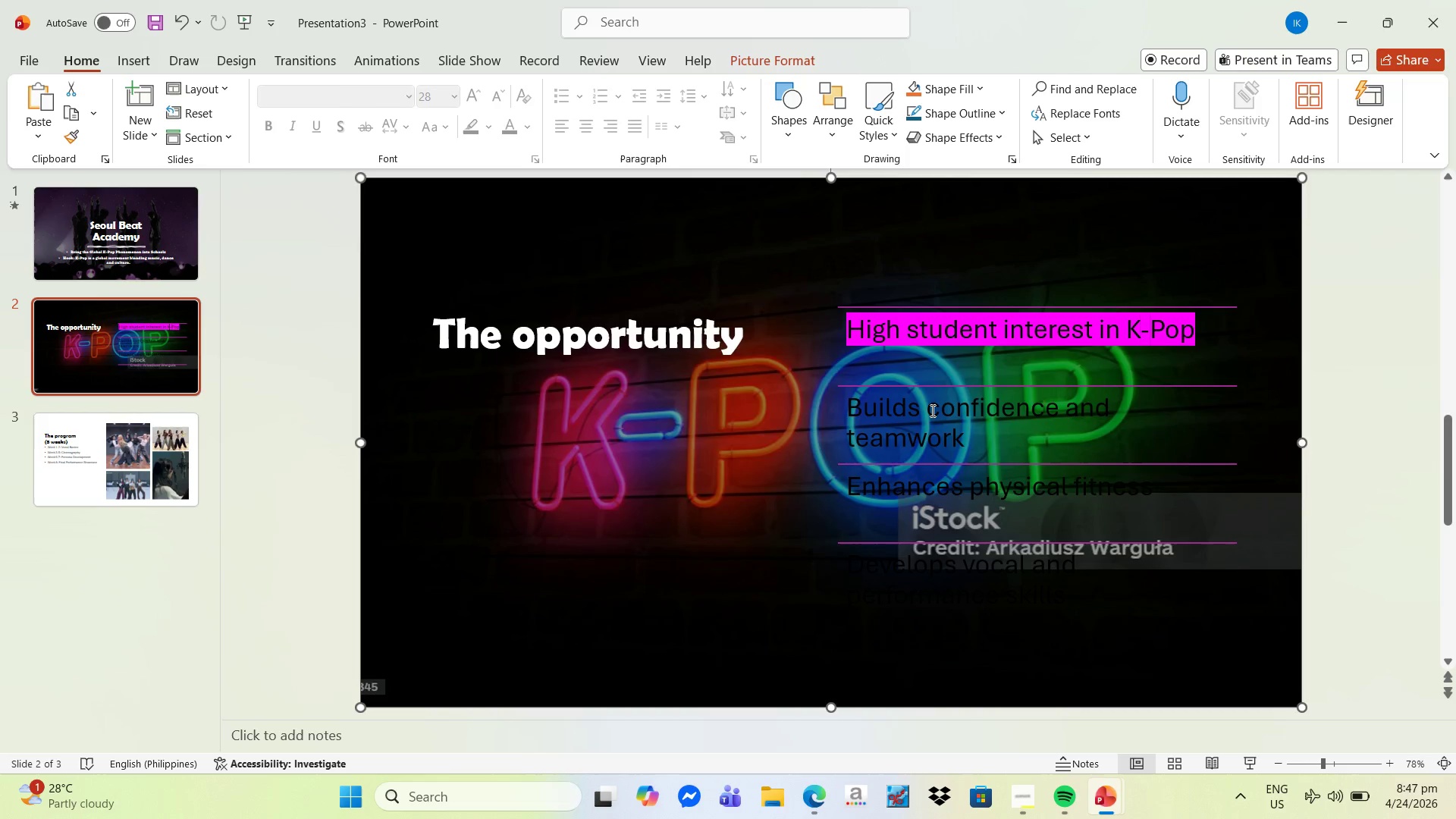 
left_click([930, 410])
 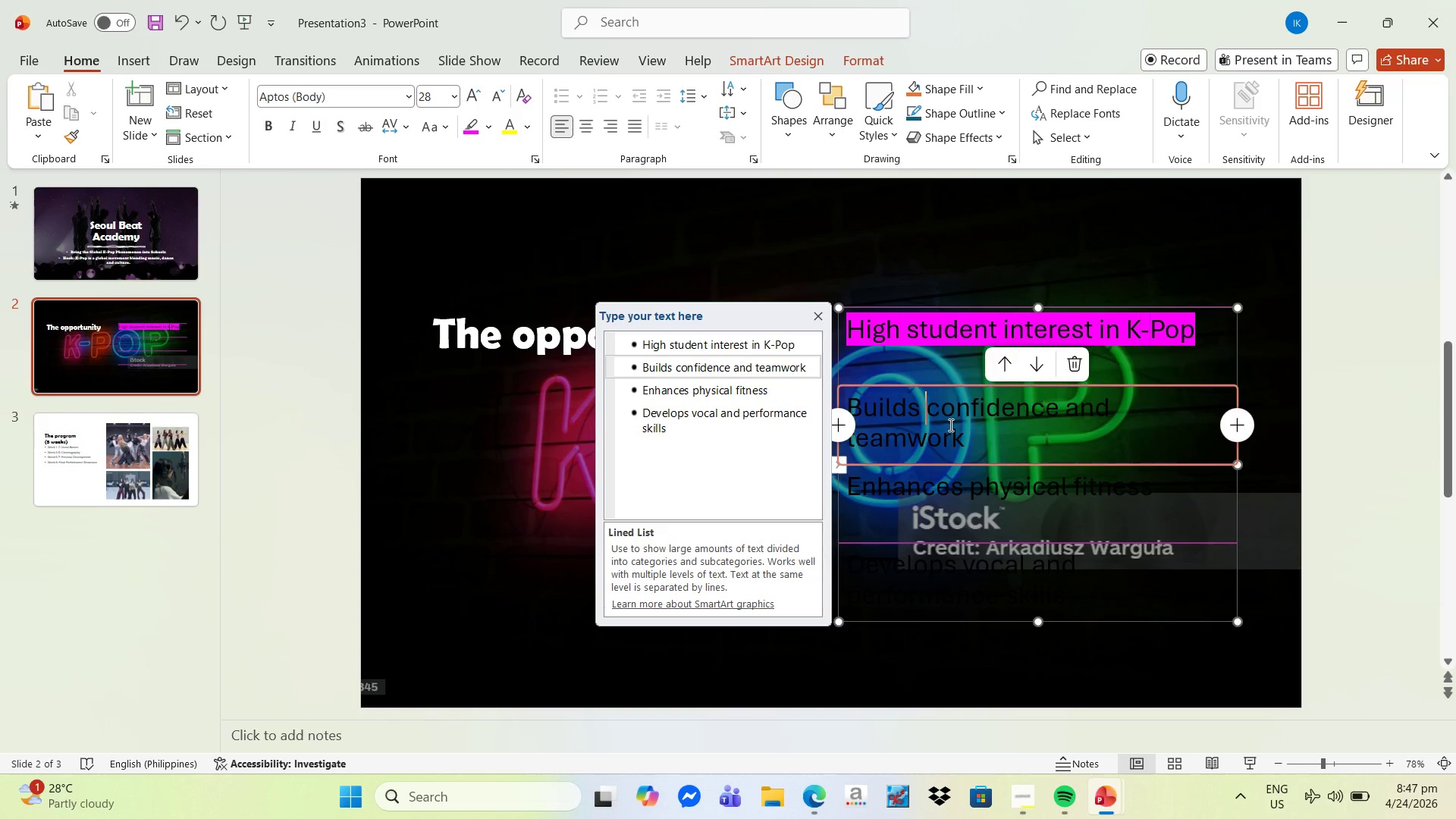 
hold_key(key=ControlLeft, duration=0.72)
 